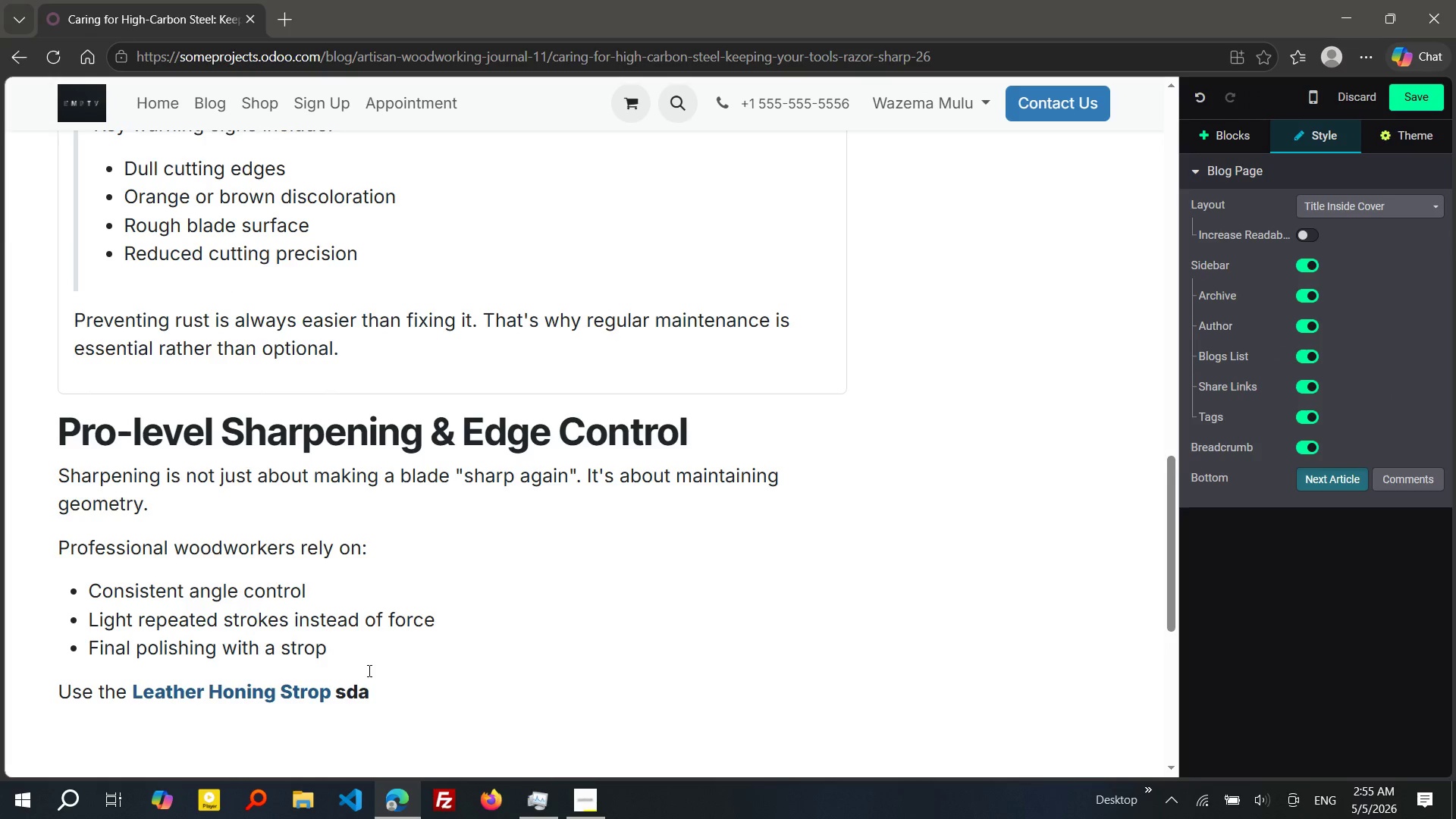 
key(Backspace)
key(Backspace)
key(Backspace)
type(fasf)
 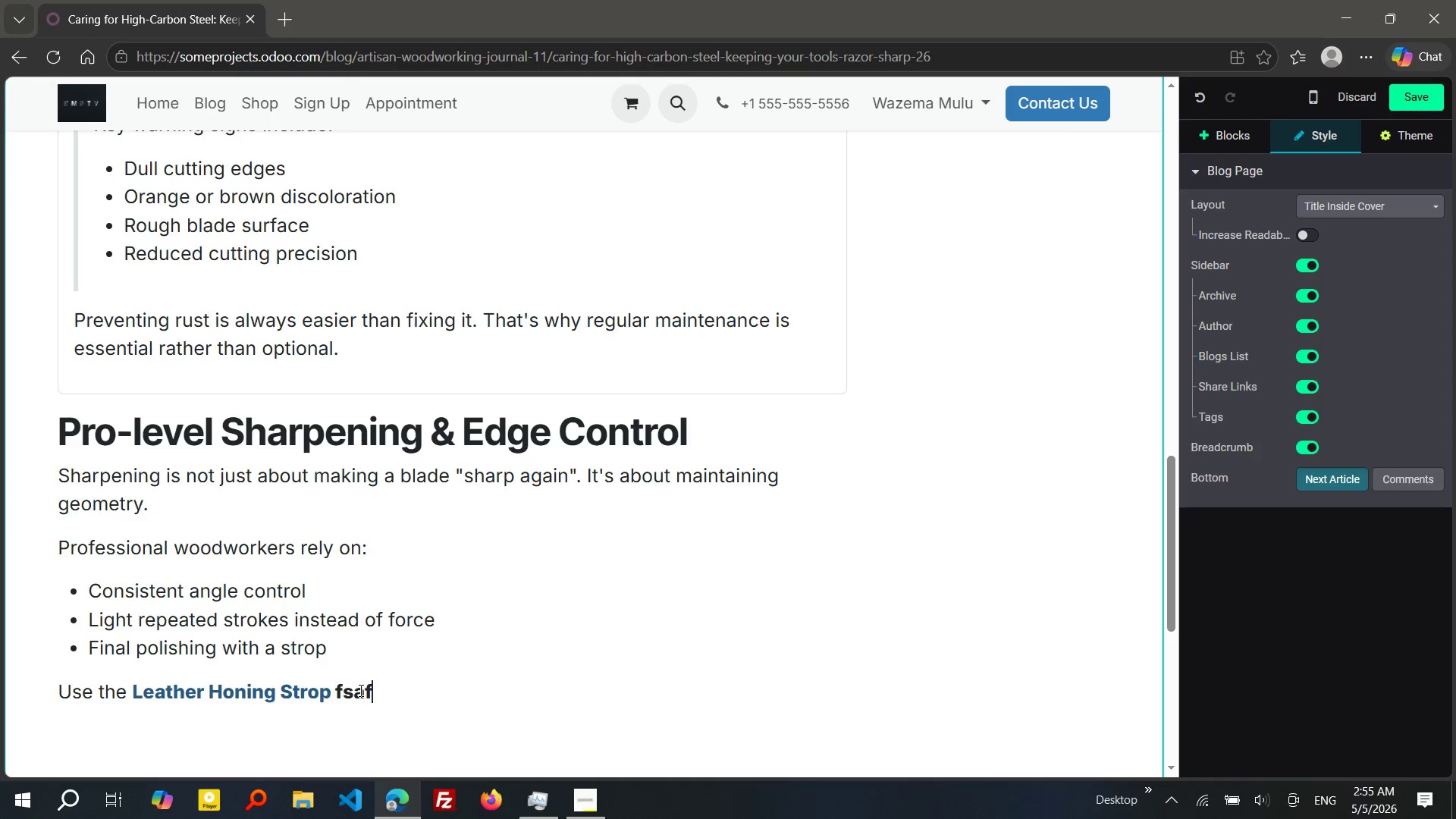 
double_click([359, 690])
 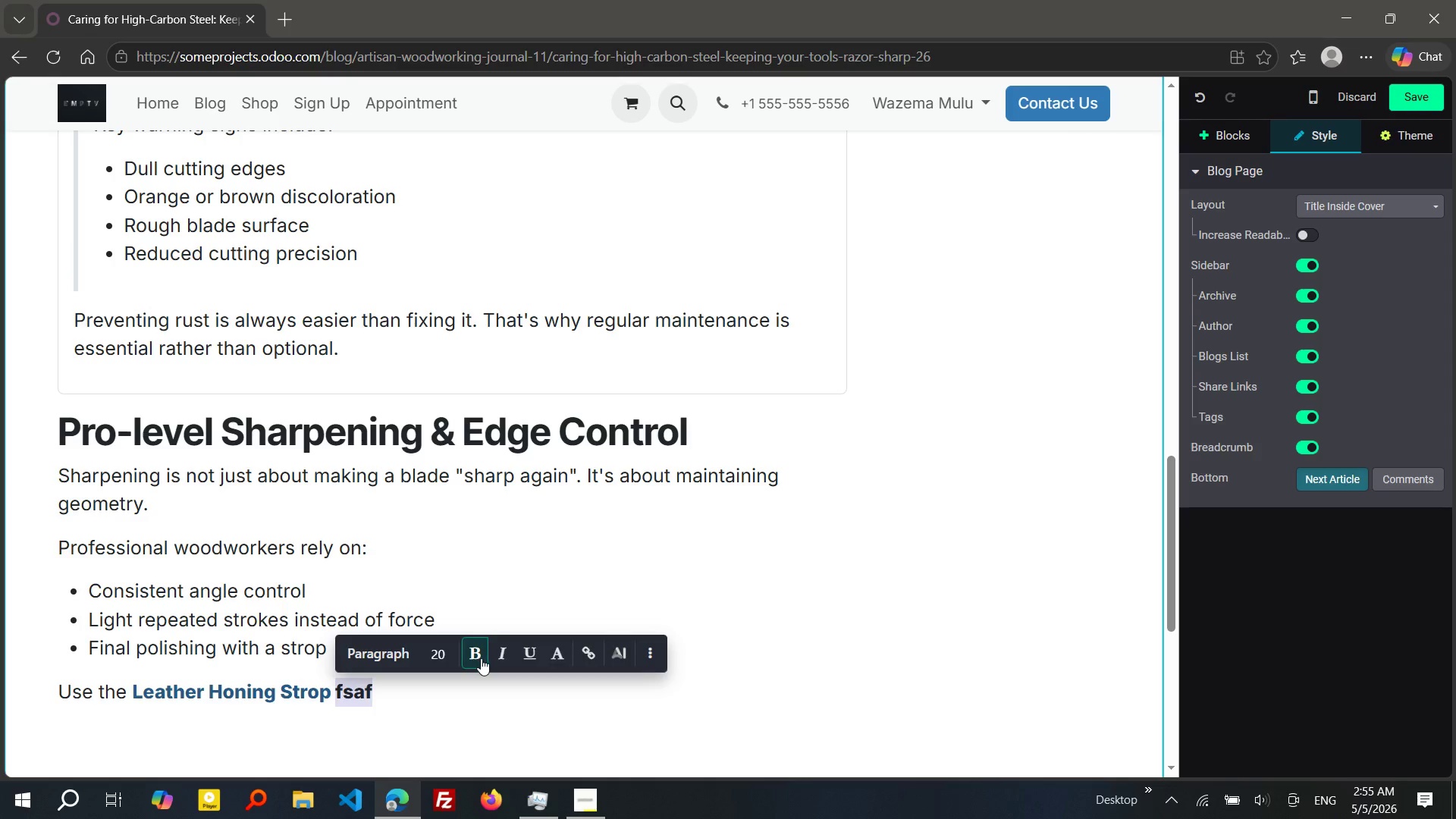 
left_click([481, 658])
 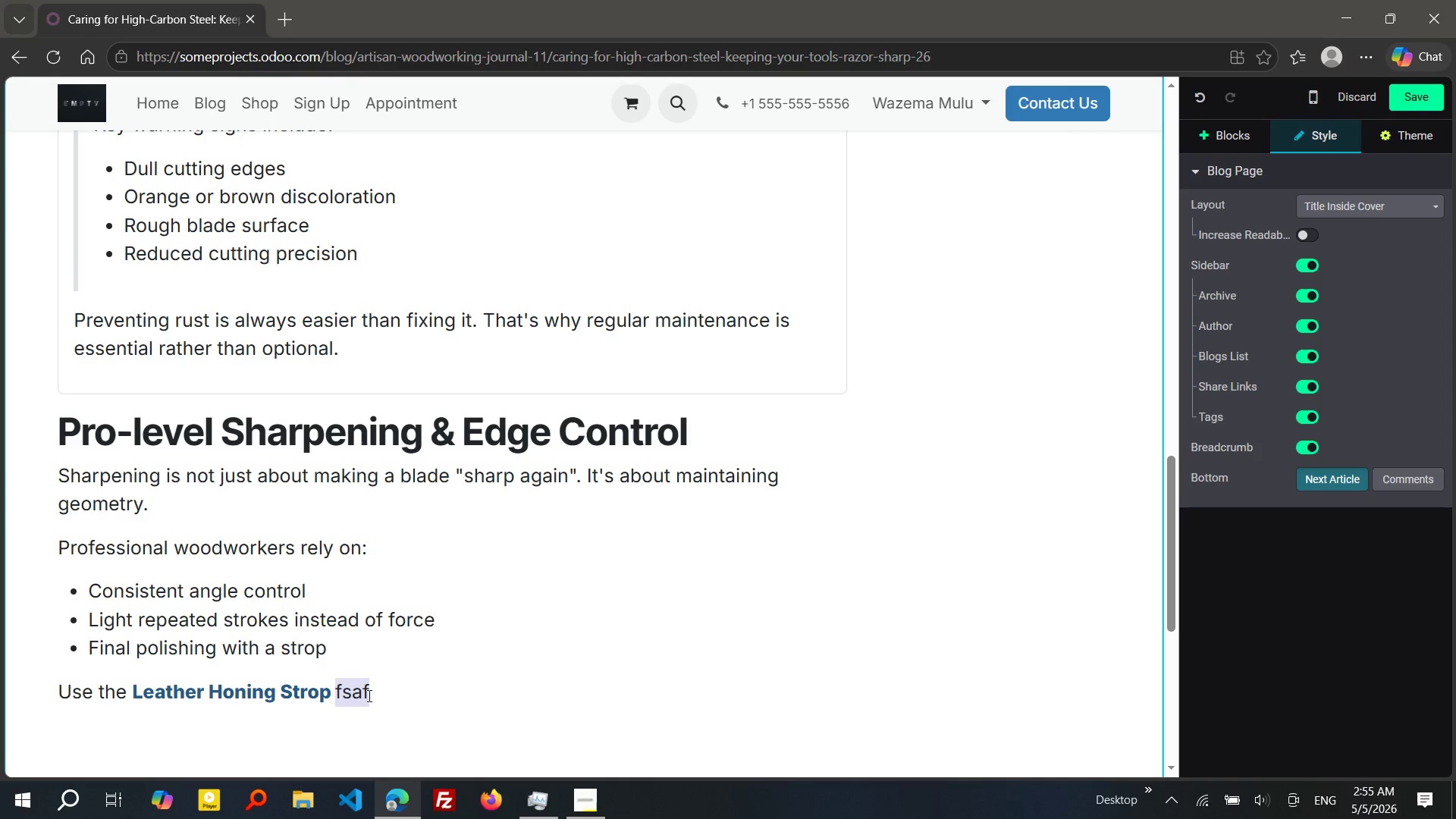 
double_click([368, 695])
 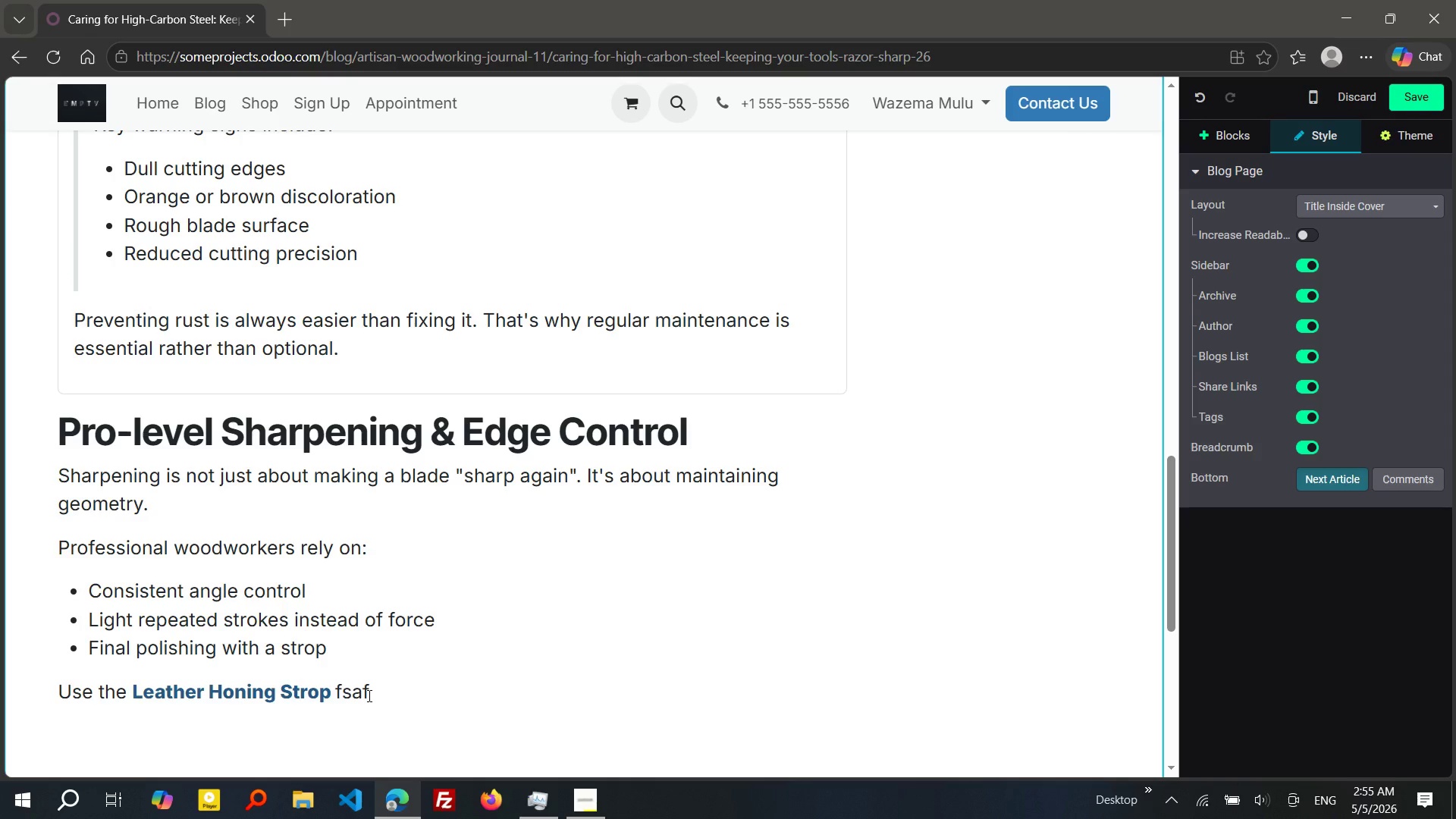 
double_click([368, 695])
 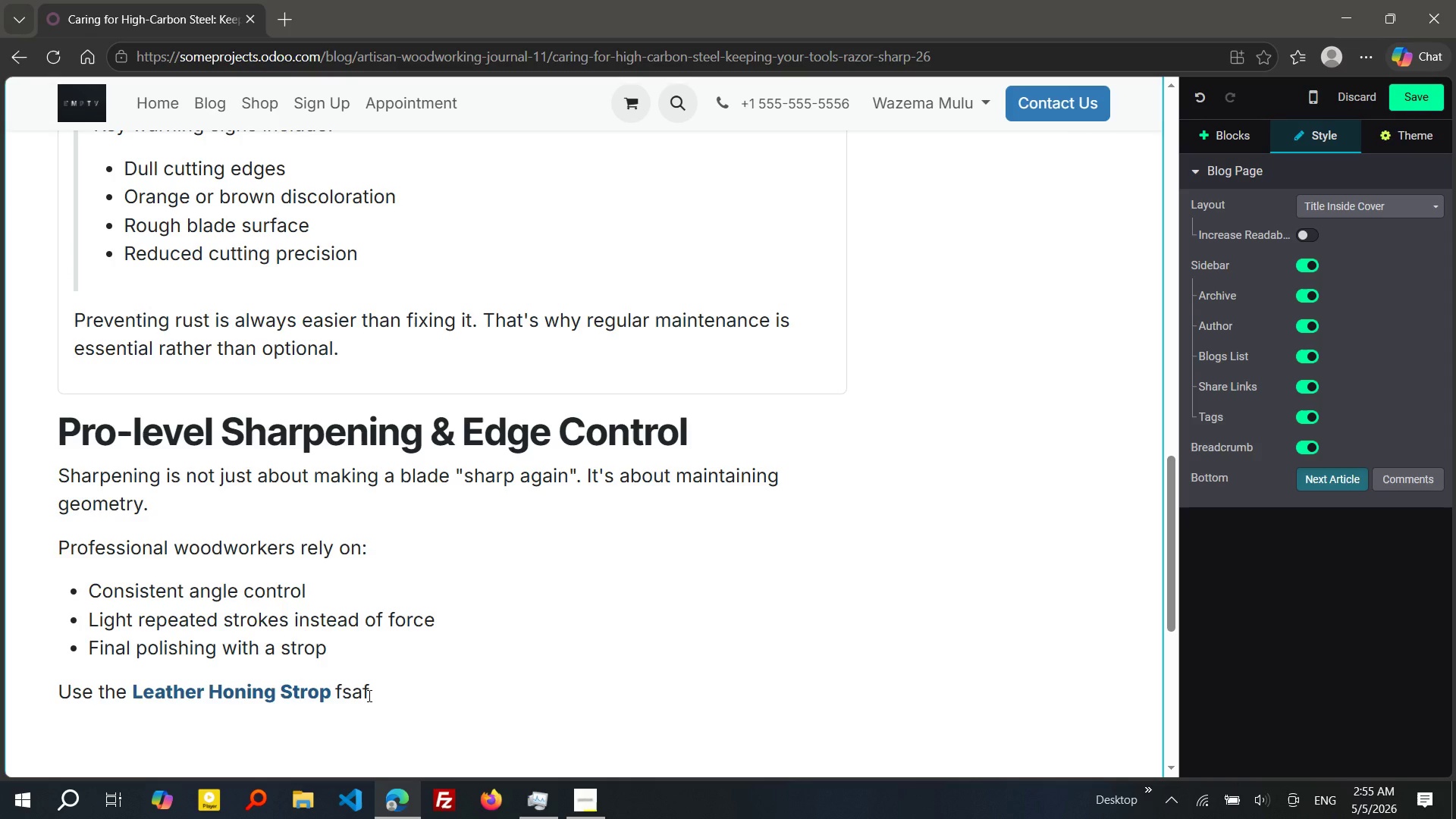 
double_click([368, 695])
 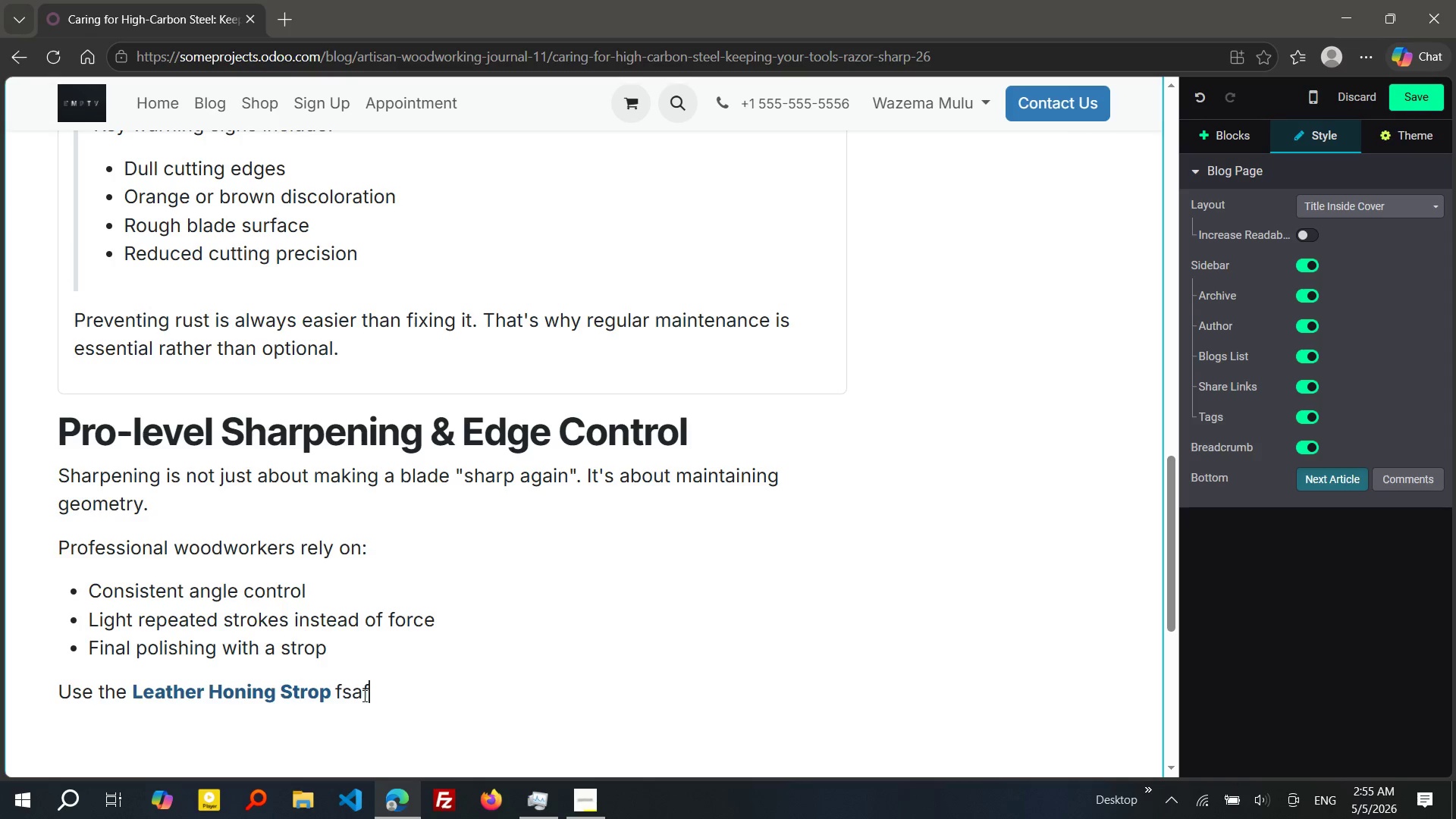 
double_click([363, 695])
 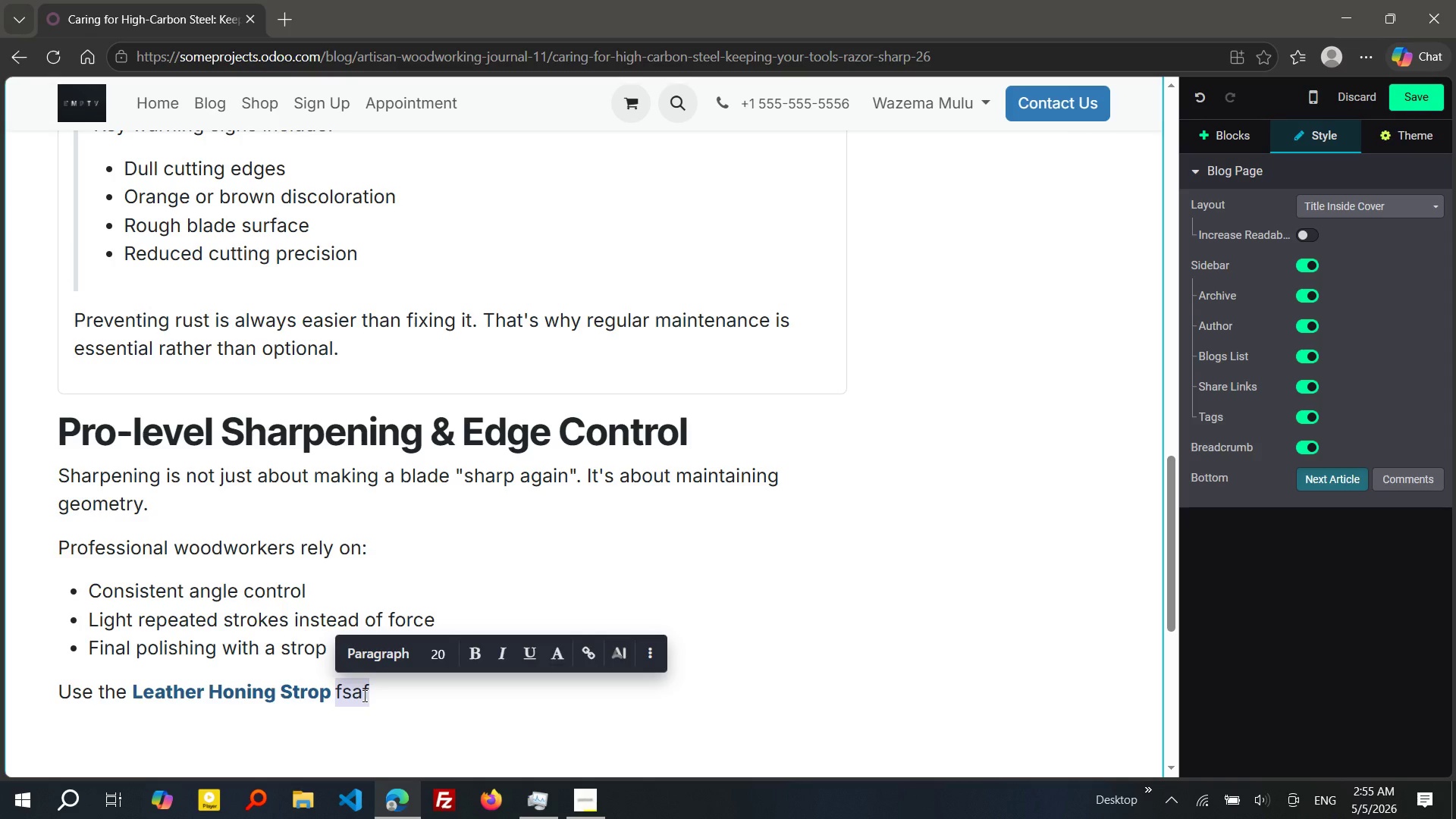 
type(to )
 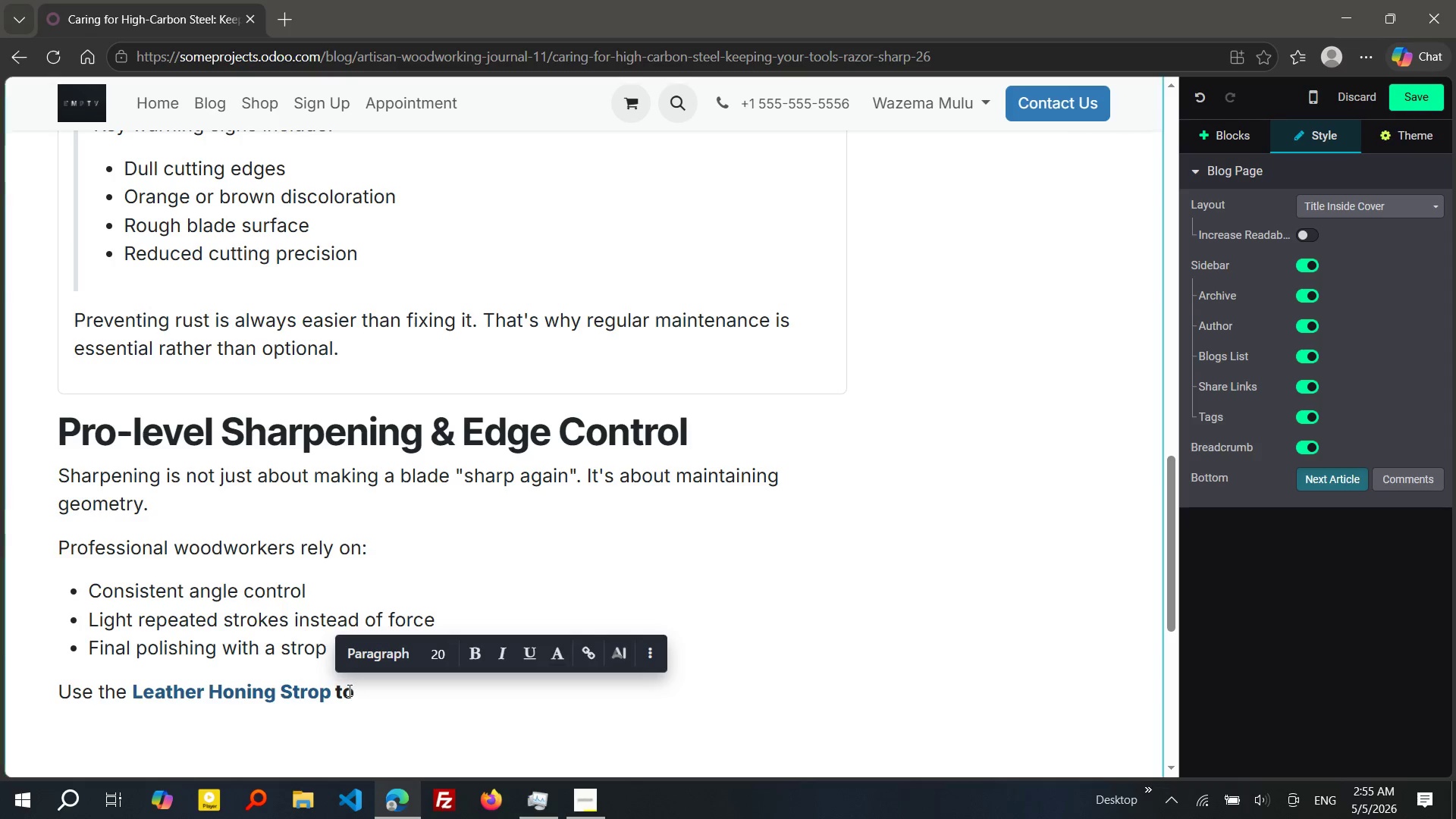 
left_click_drag(start_coordinate=[336, 689], to_coordinate=[353, 689])
 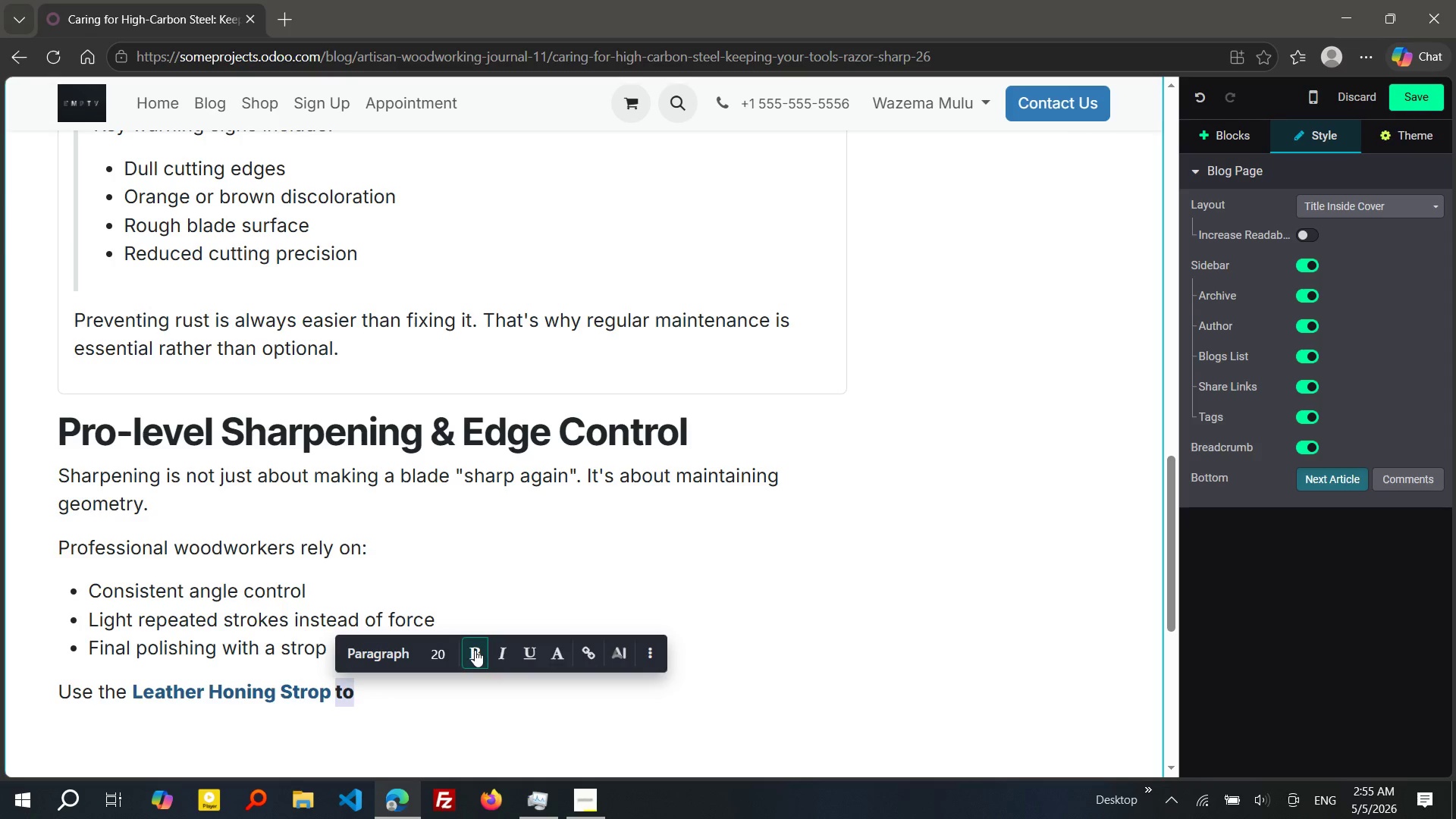 
left_click([475, 650])
 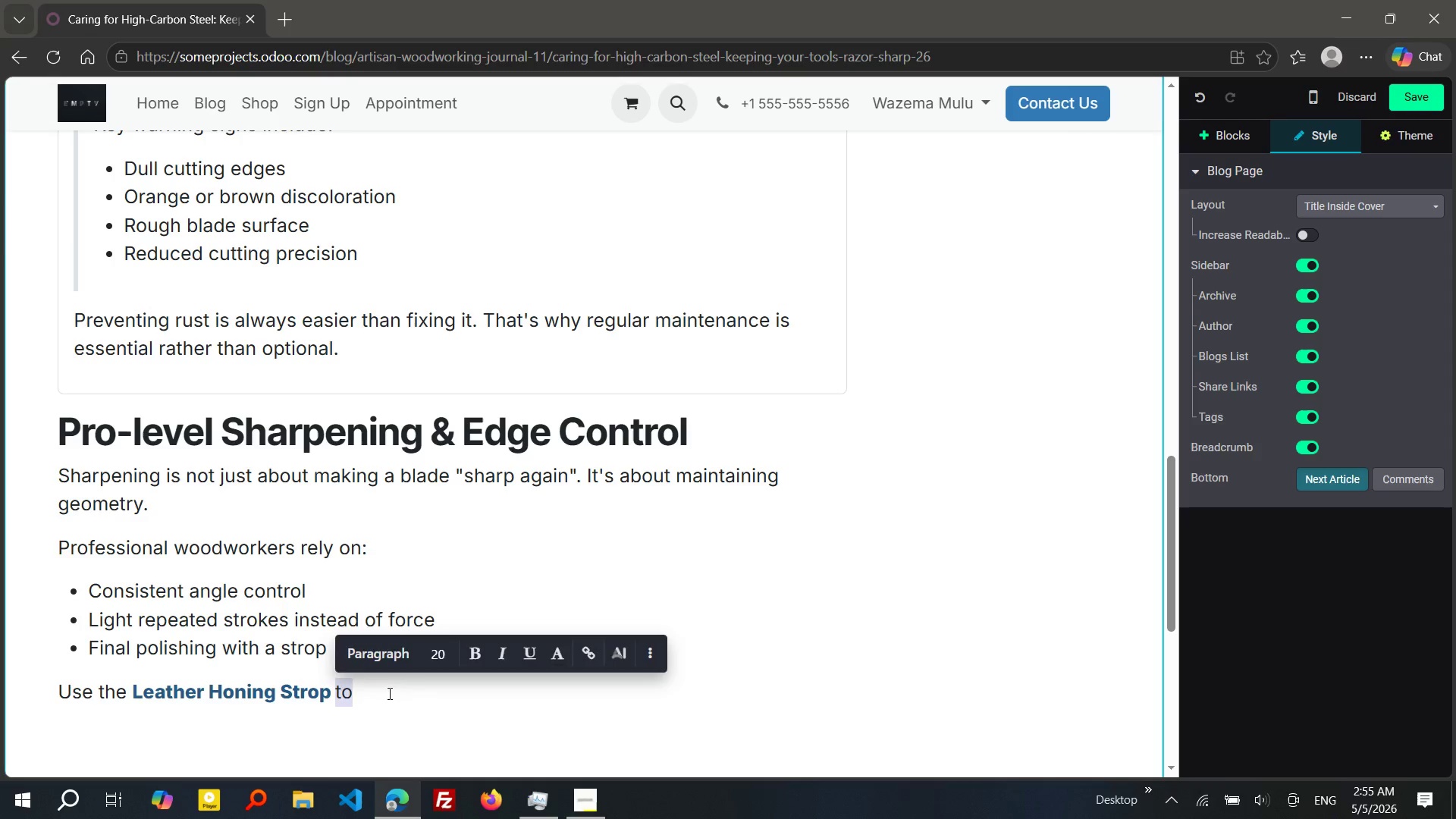 
left_click([388, 693])
 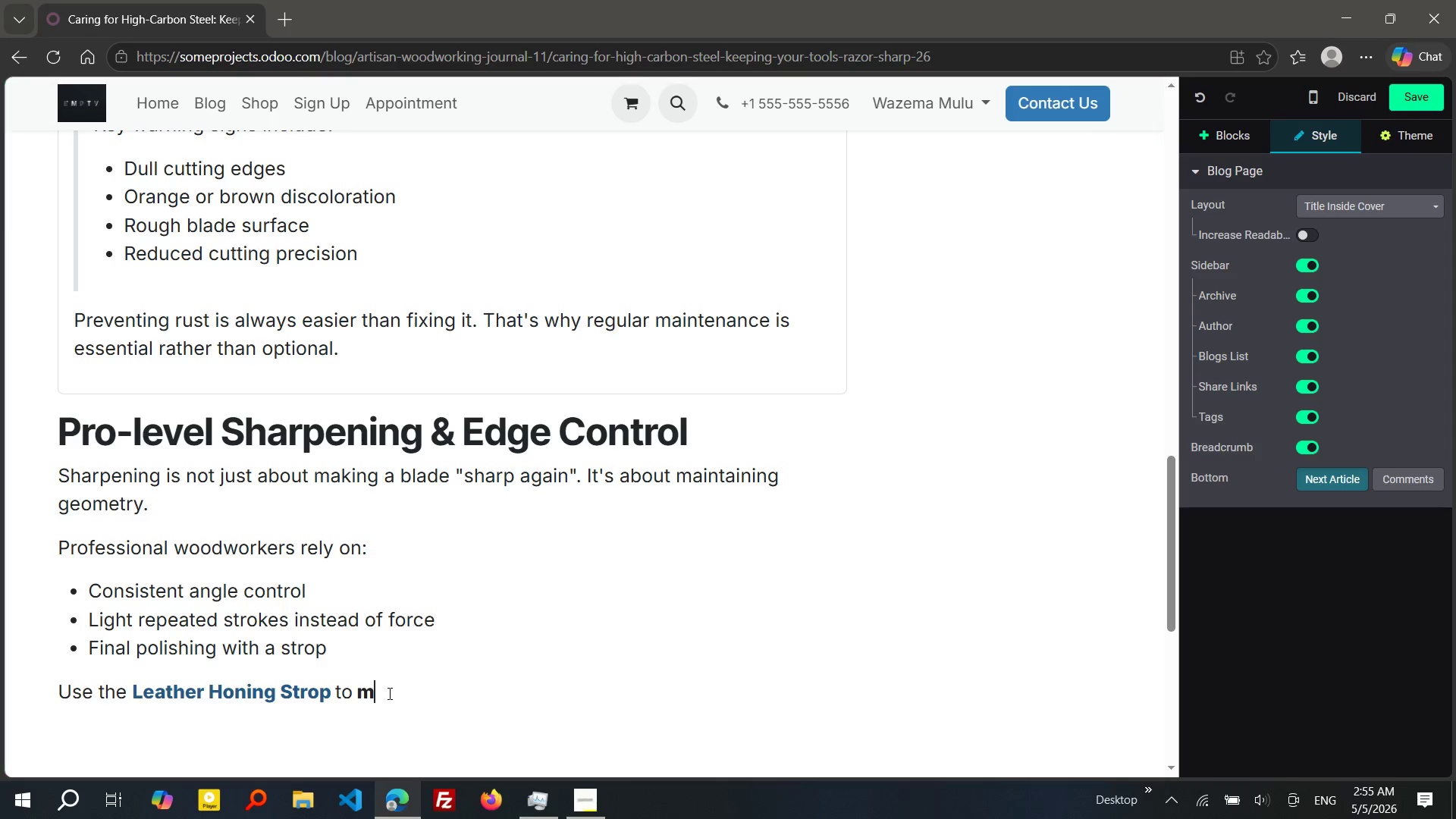 
type(ma)
 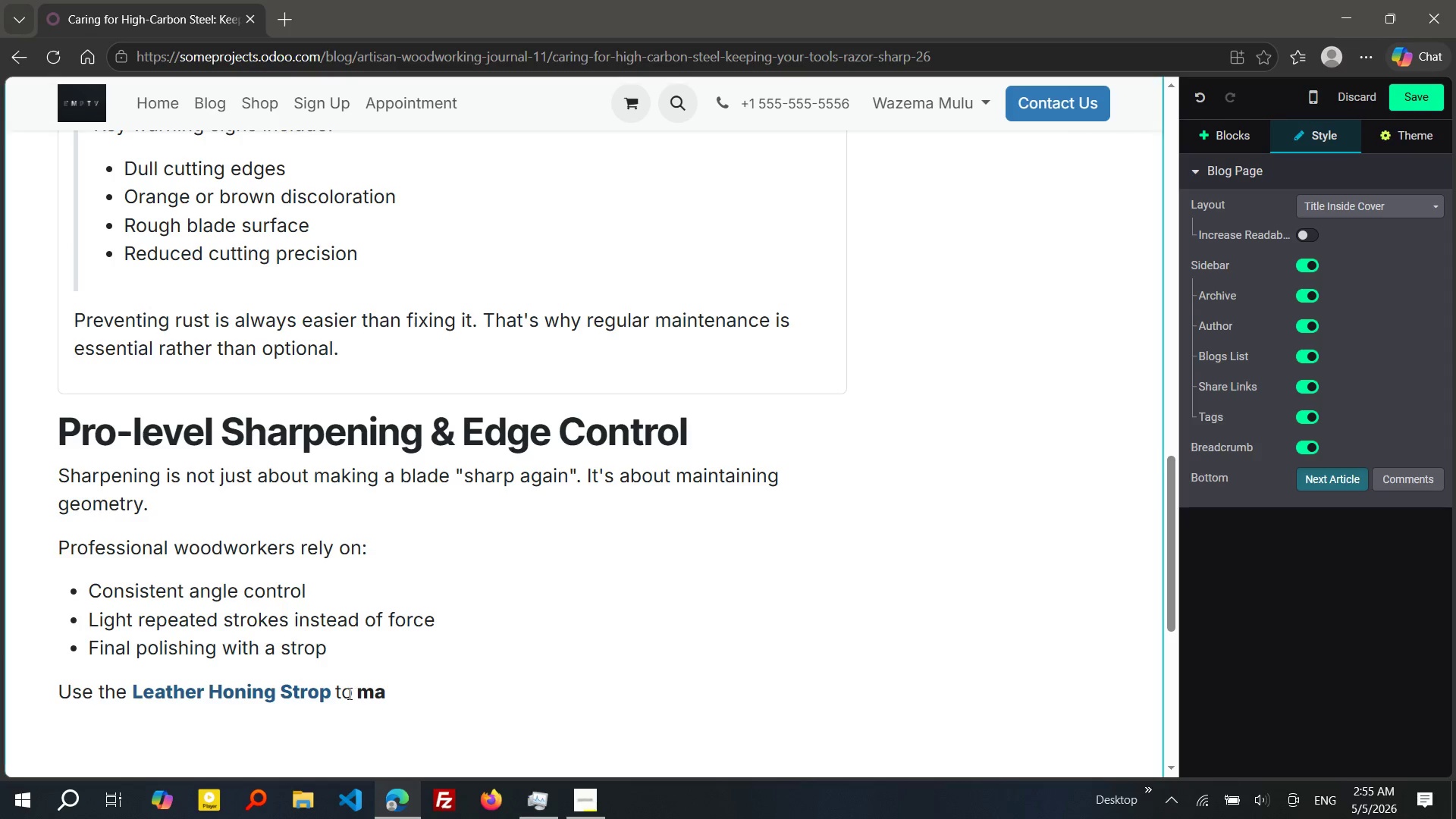 
left_click_drag(start_coordinate=[348, 693], to_coordinate=[607, 698])
 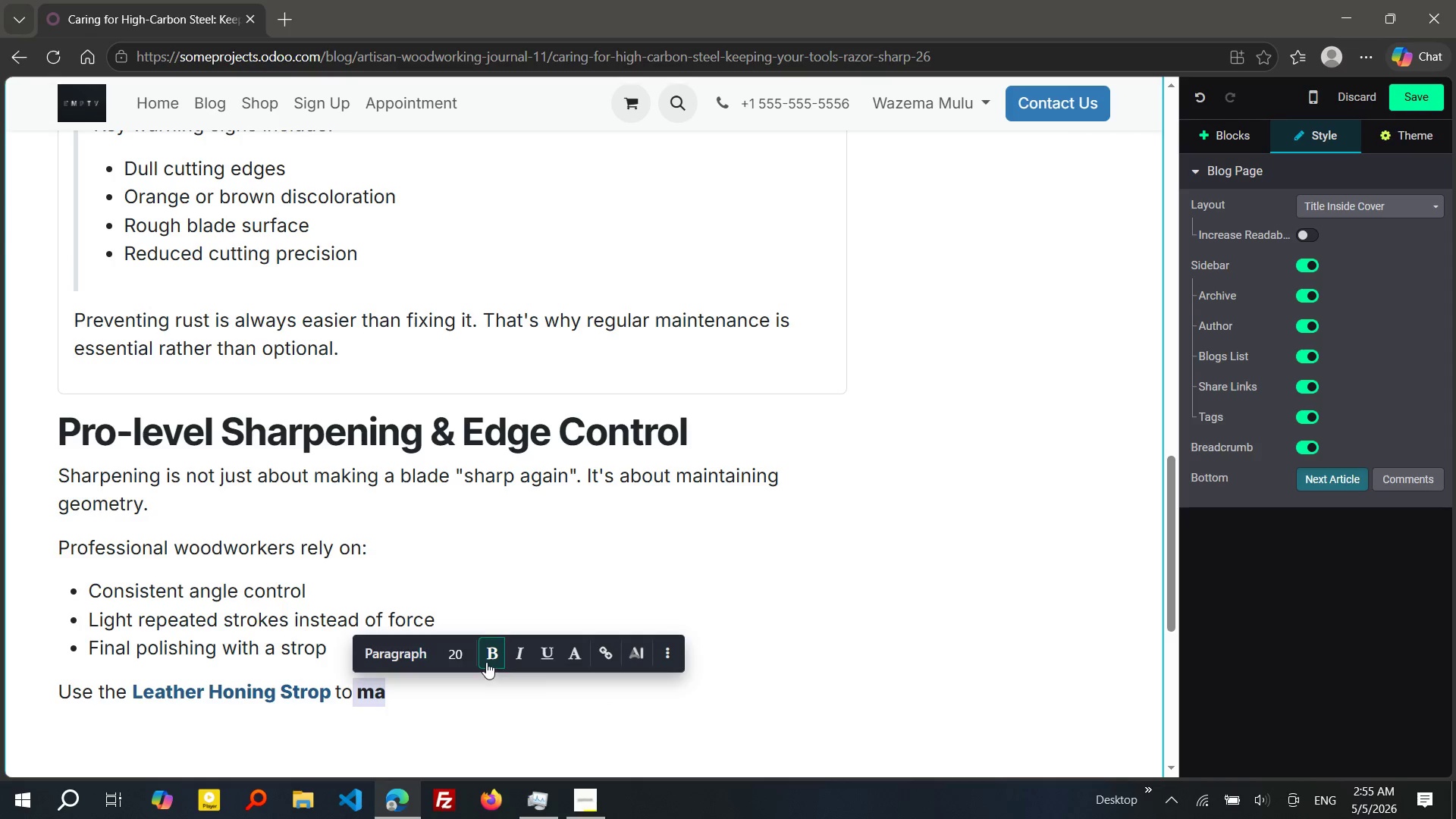 
left_click([486, 662])
 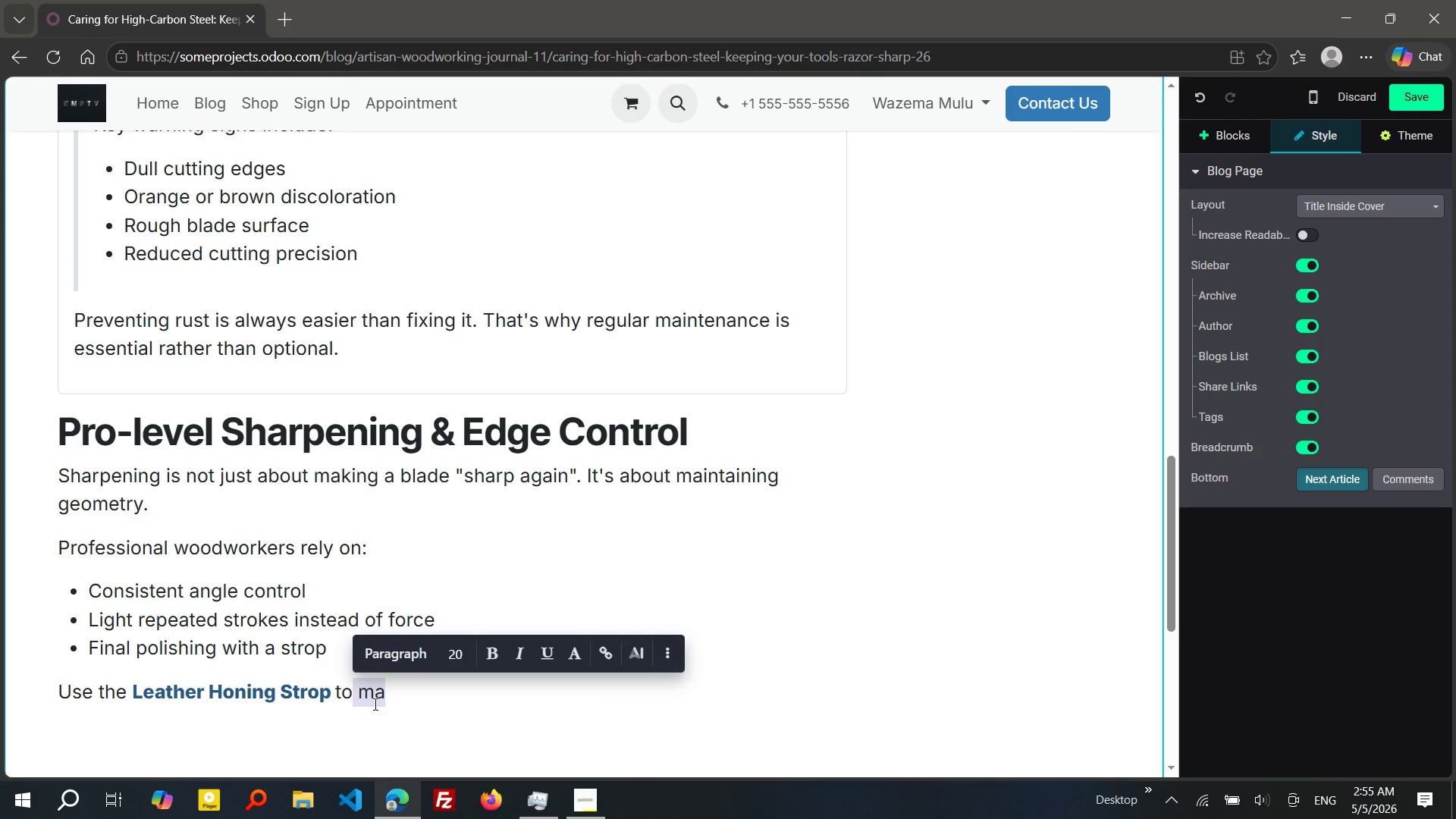 
left_click([374, 704])
 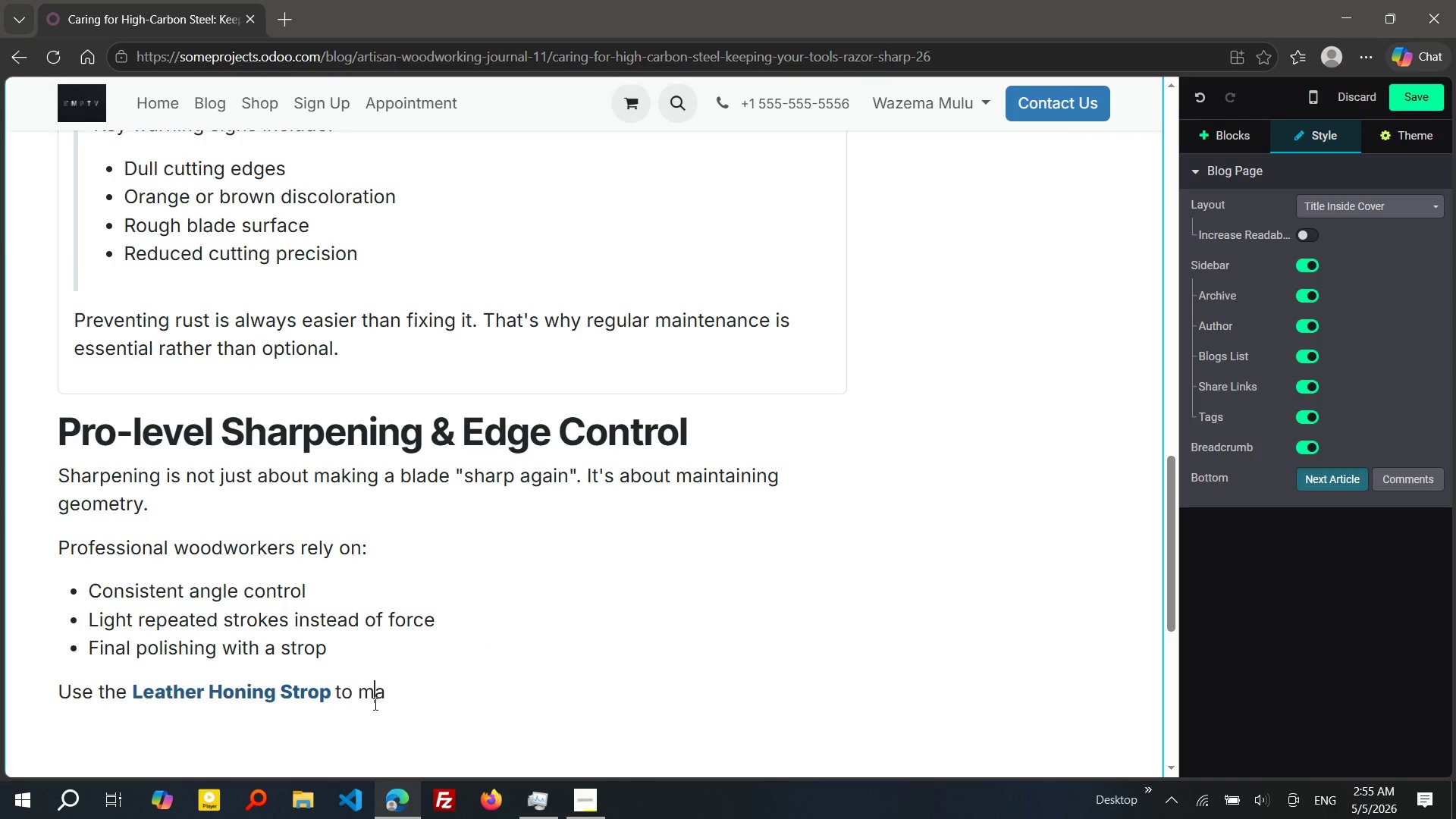 
key(ArrowRight)
 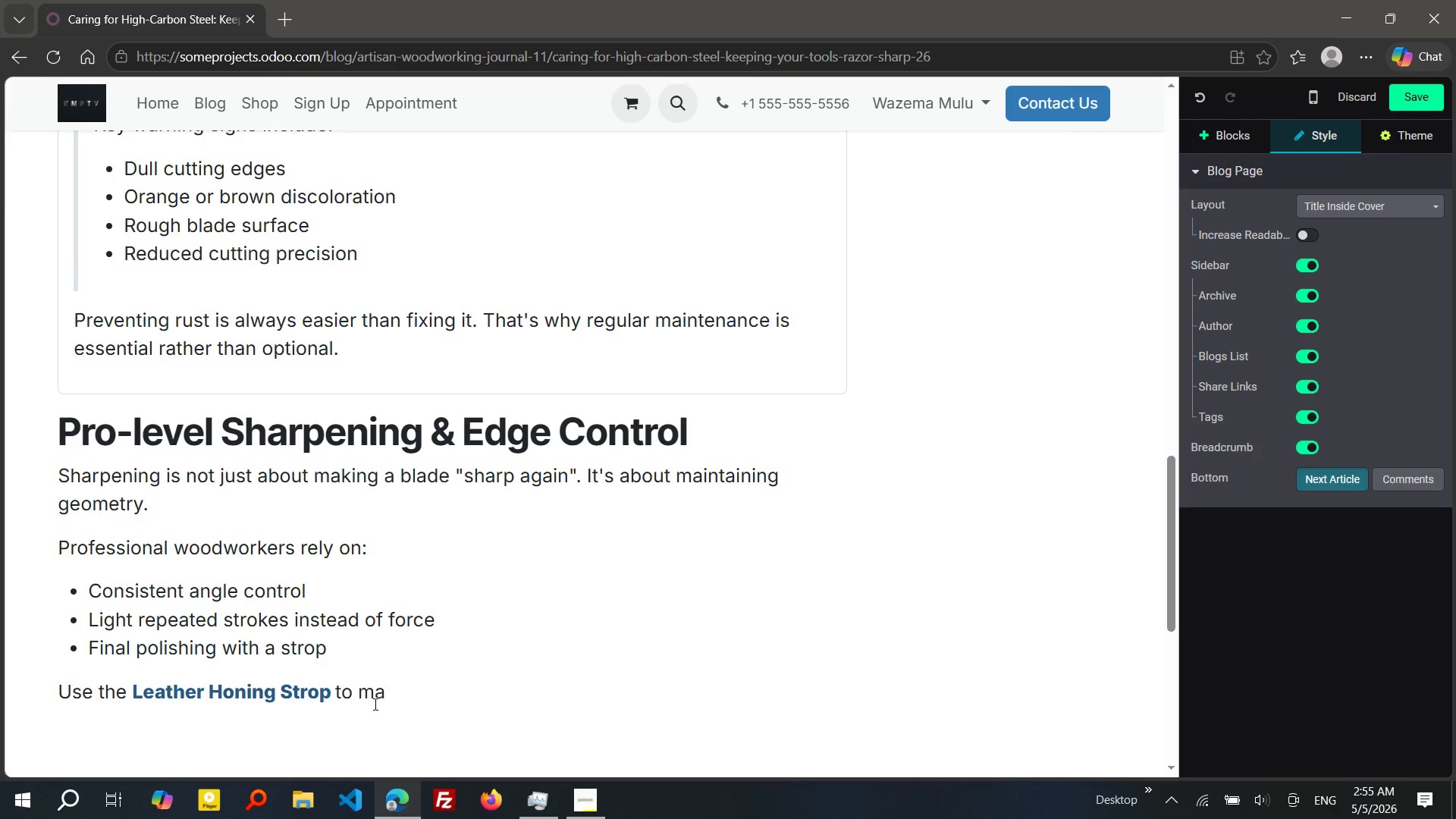 
type(intain )
 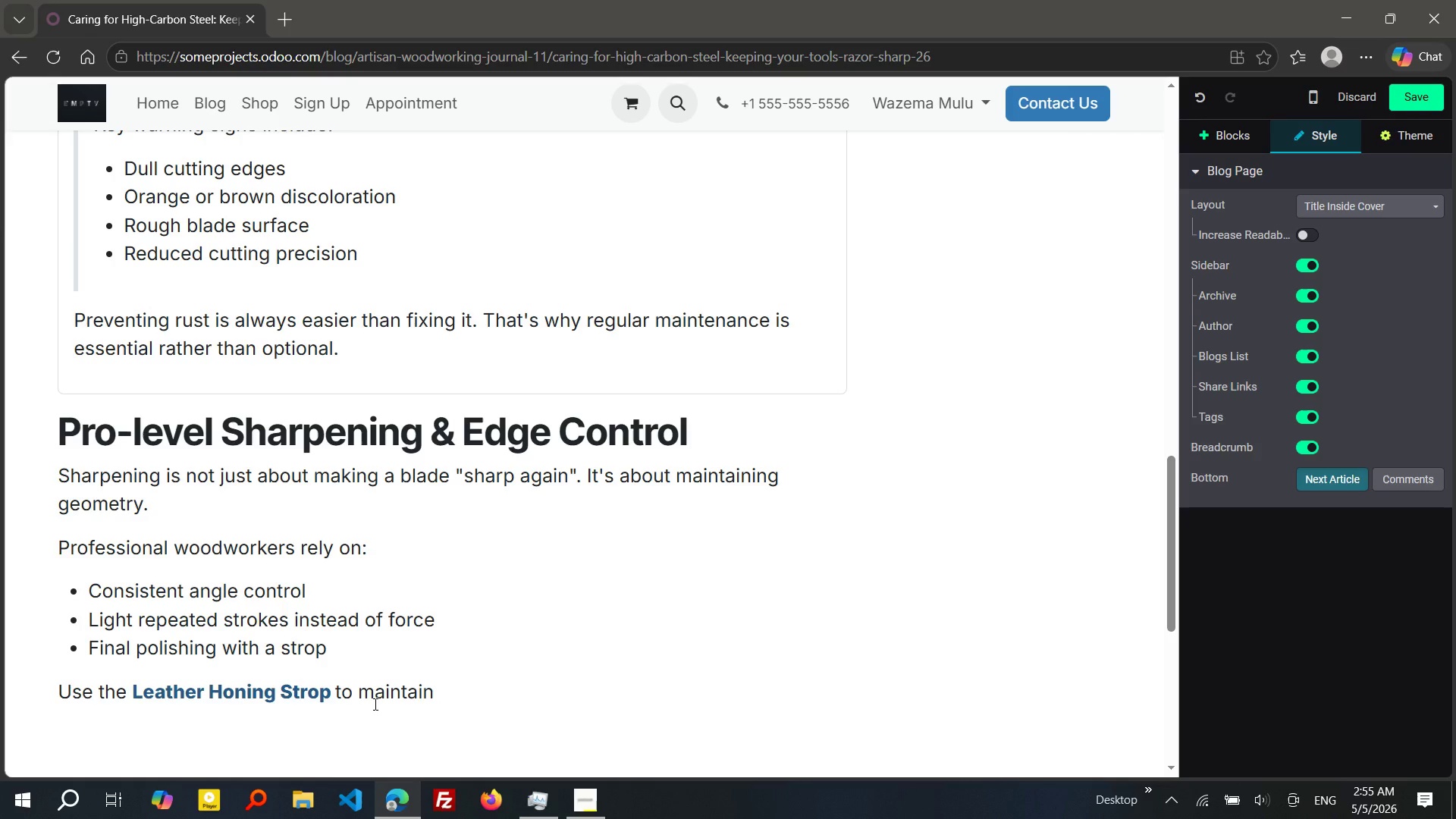 
type(a mirror edge finish and reduce micro-damage on blades.)
 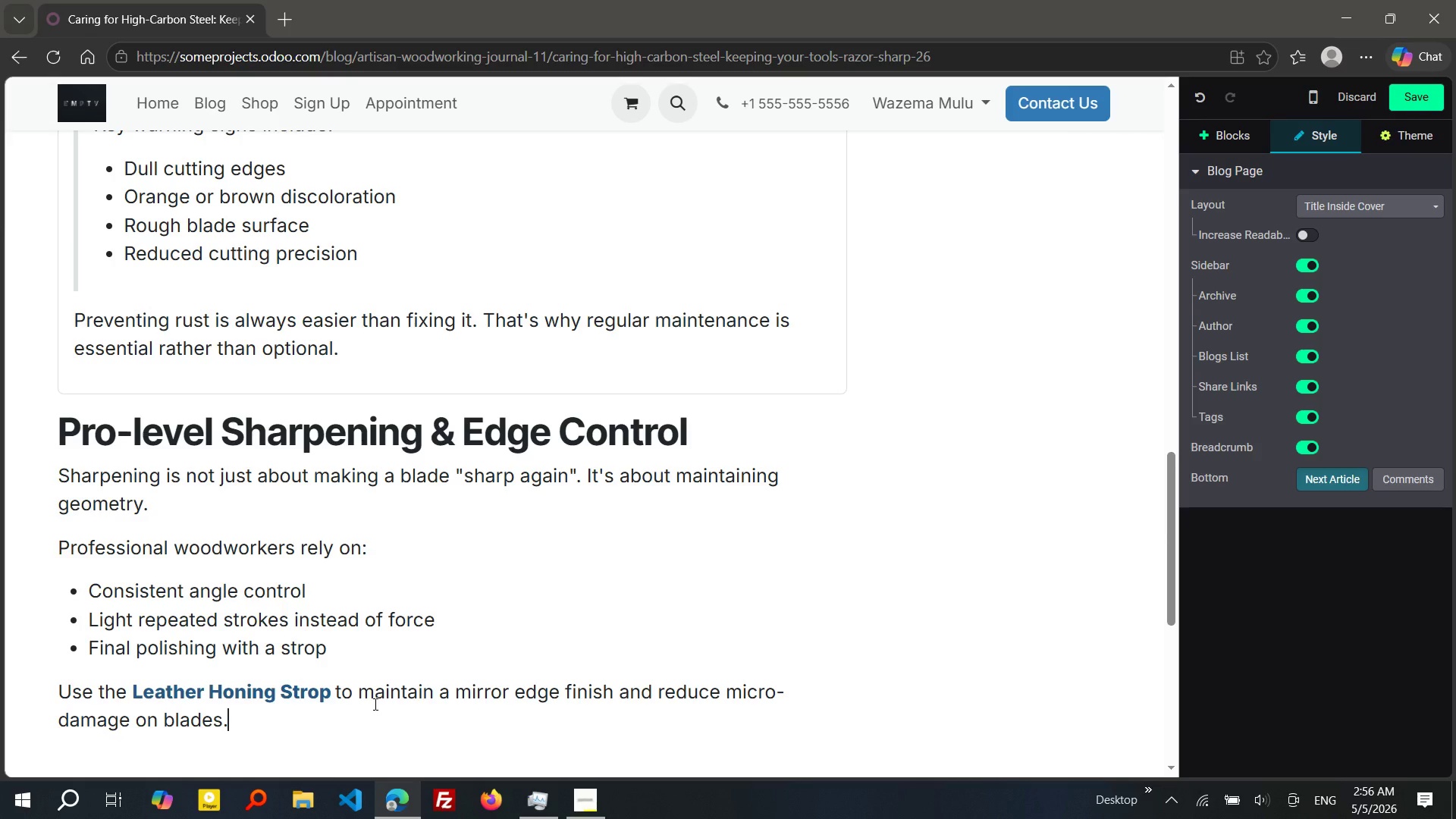 
key(Enter)
 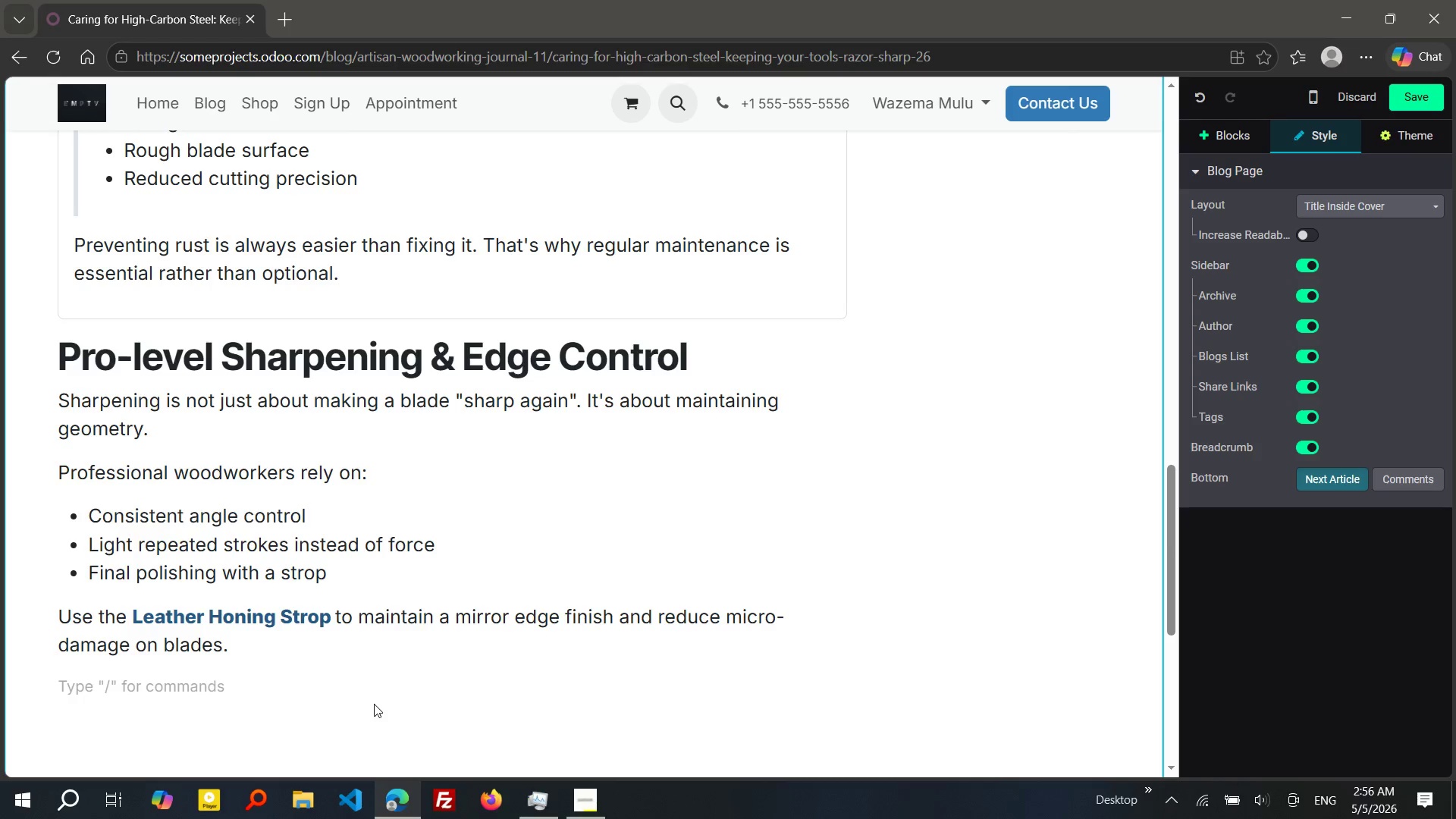 
wait(9.59)
 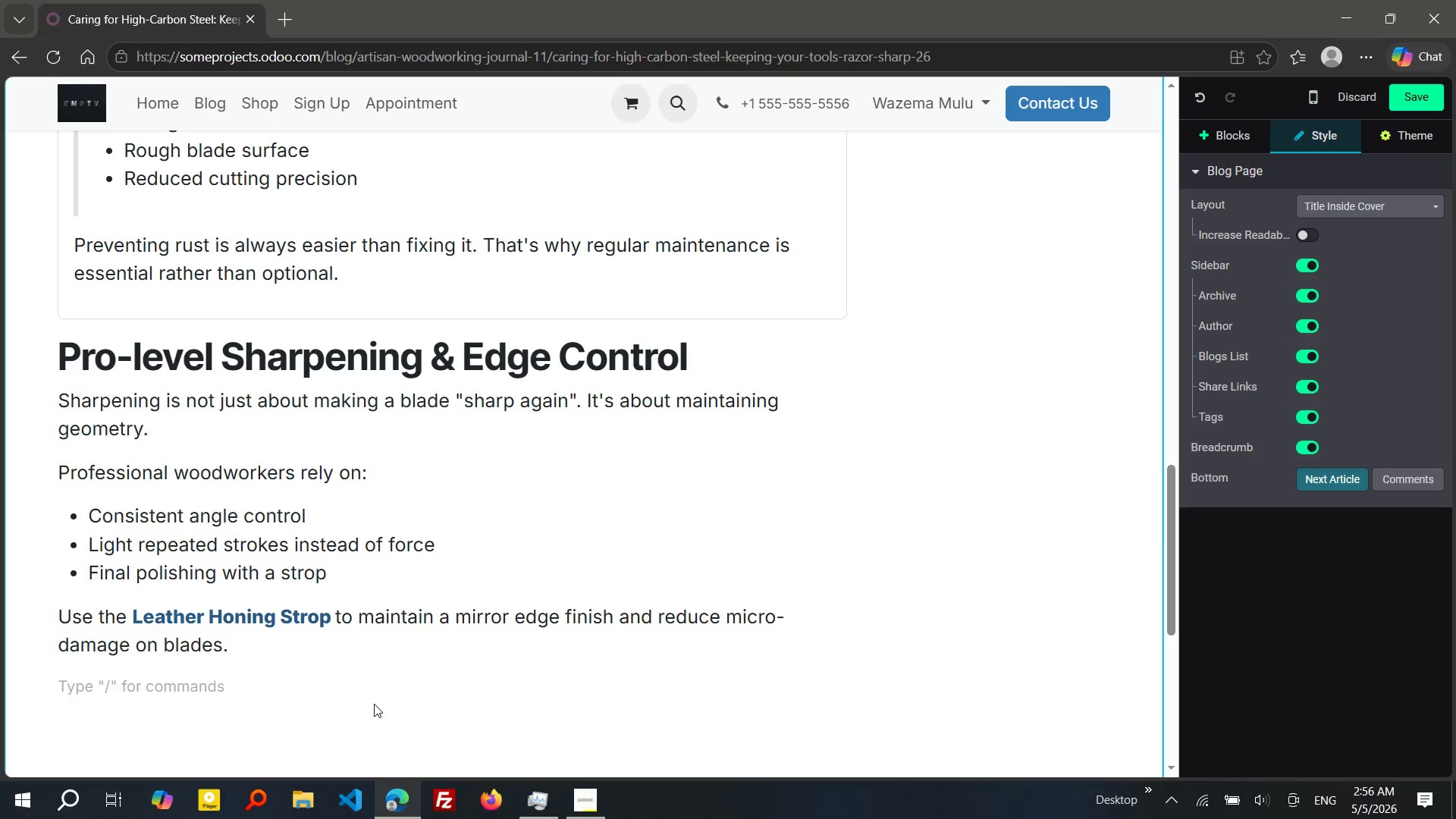 
key(Slash)
 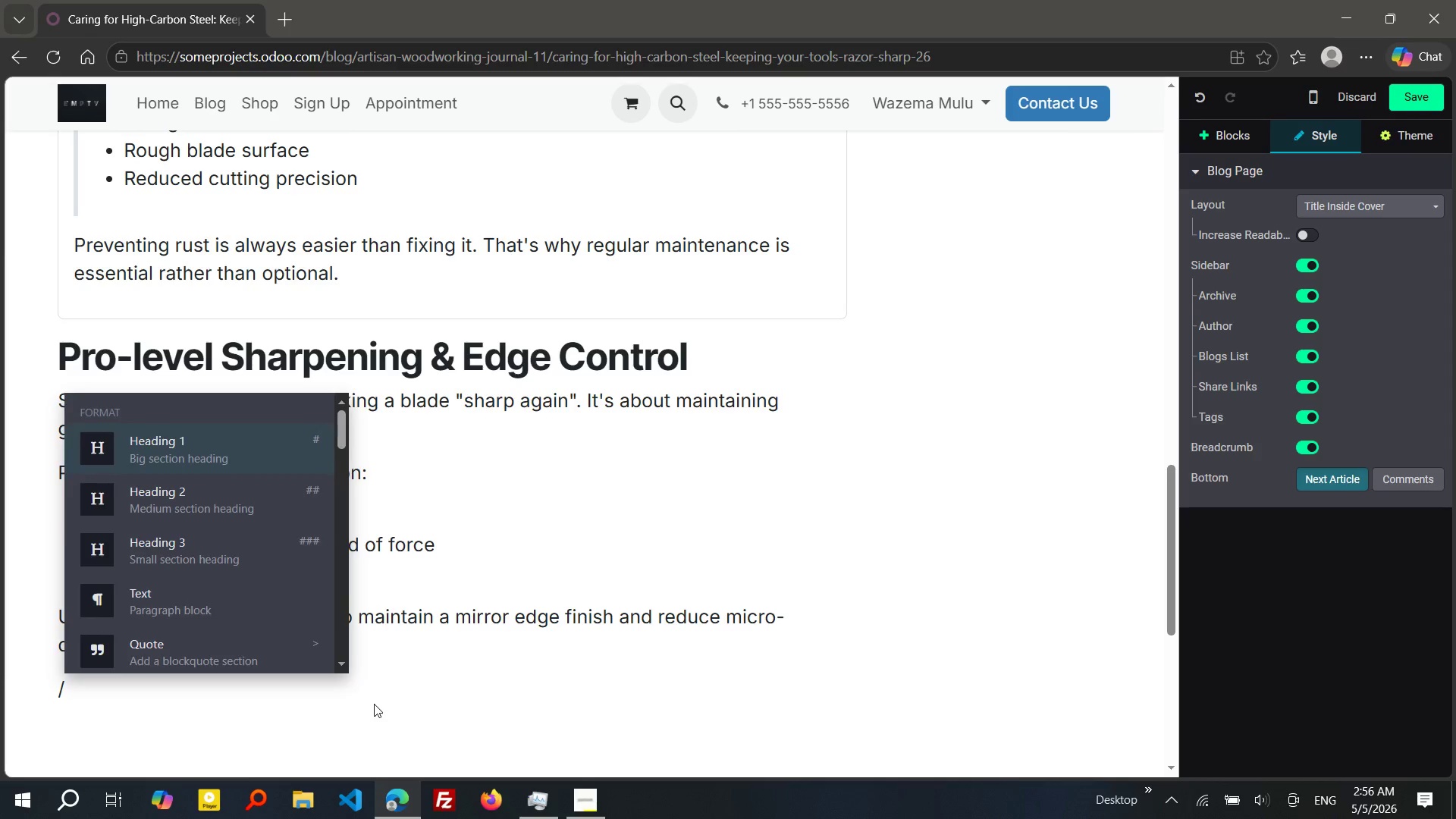 
key(H)
 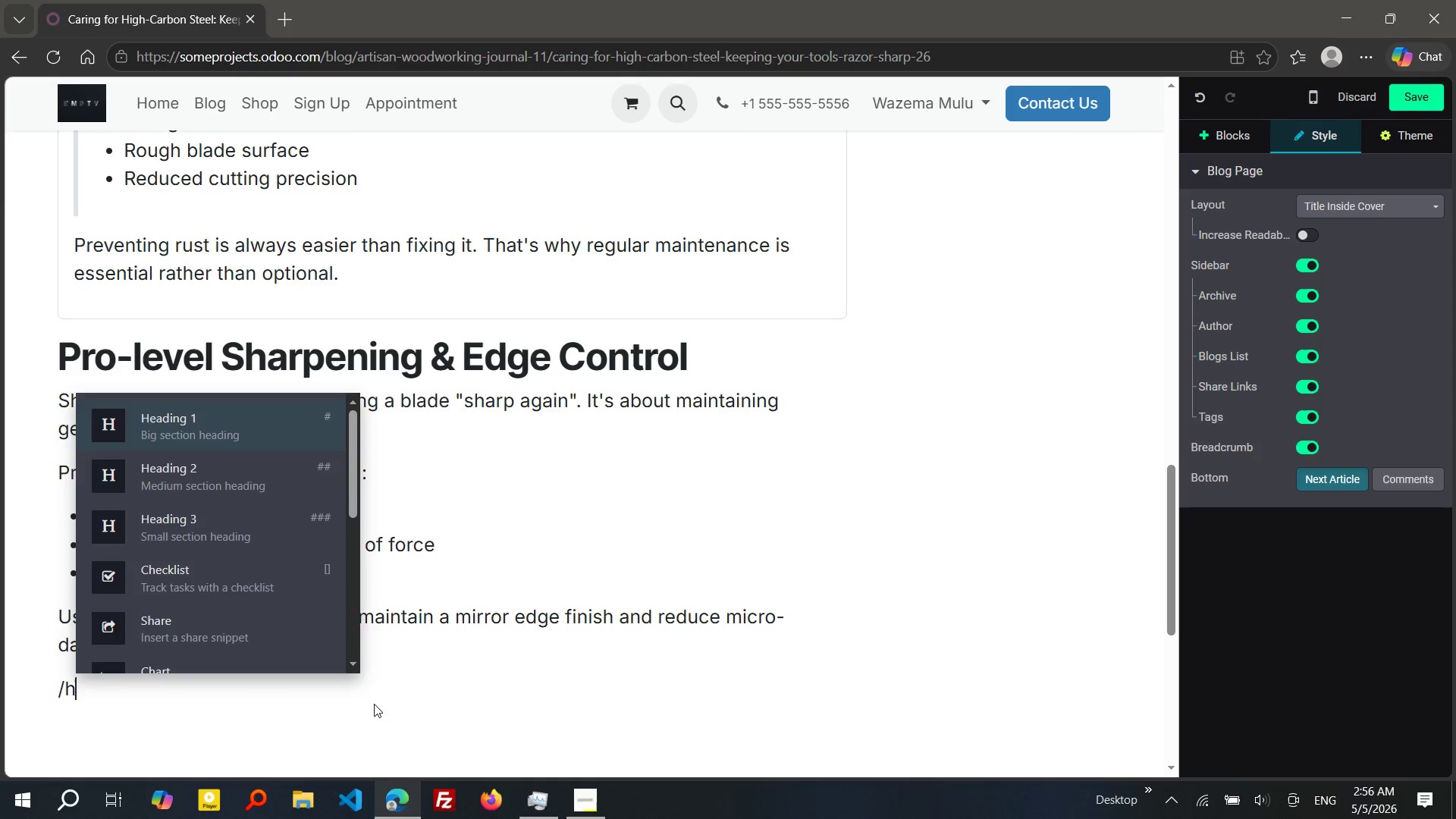 
key(ArrowDown)
 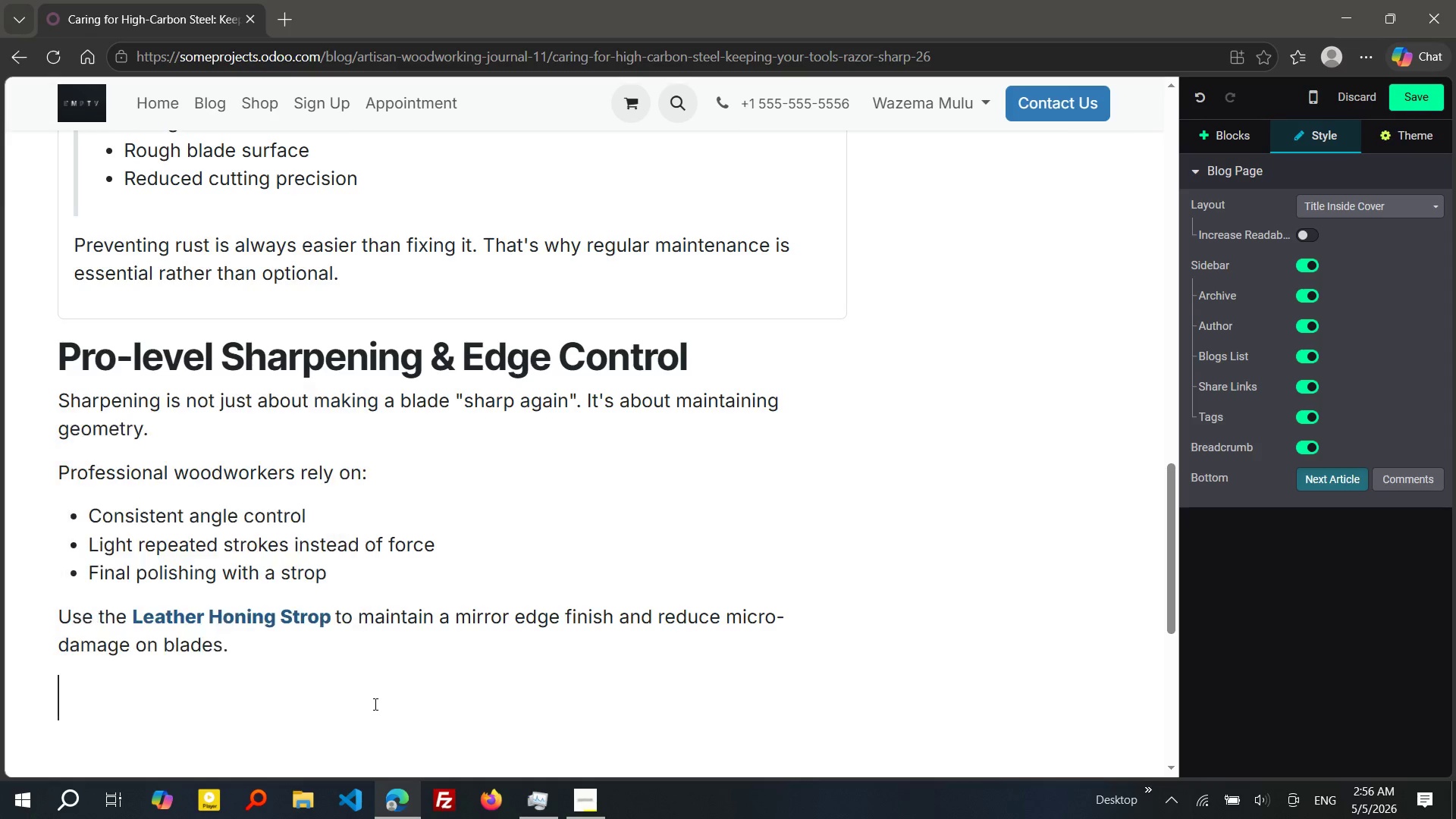 
key(Enter)
 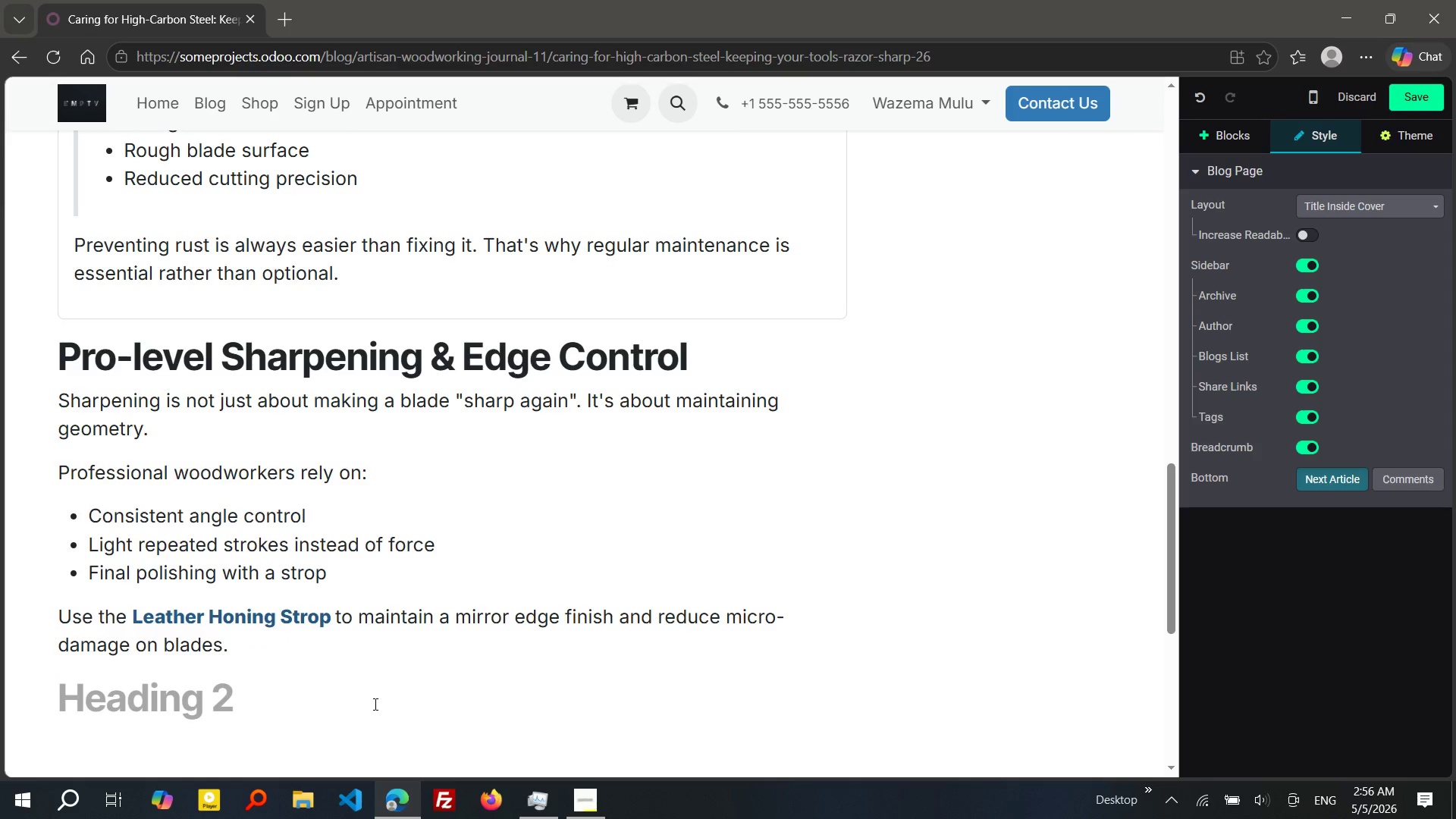 
type(LONG-Term storage & )
 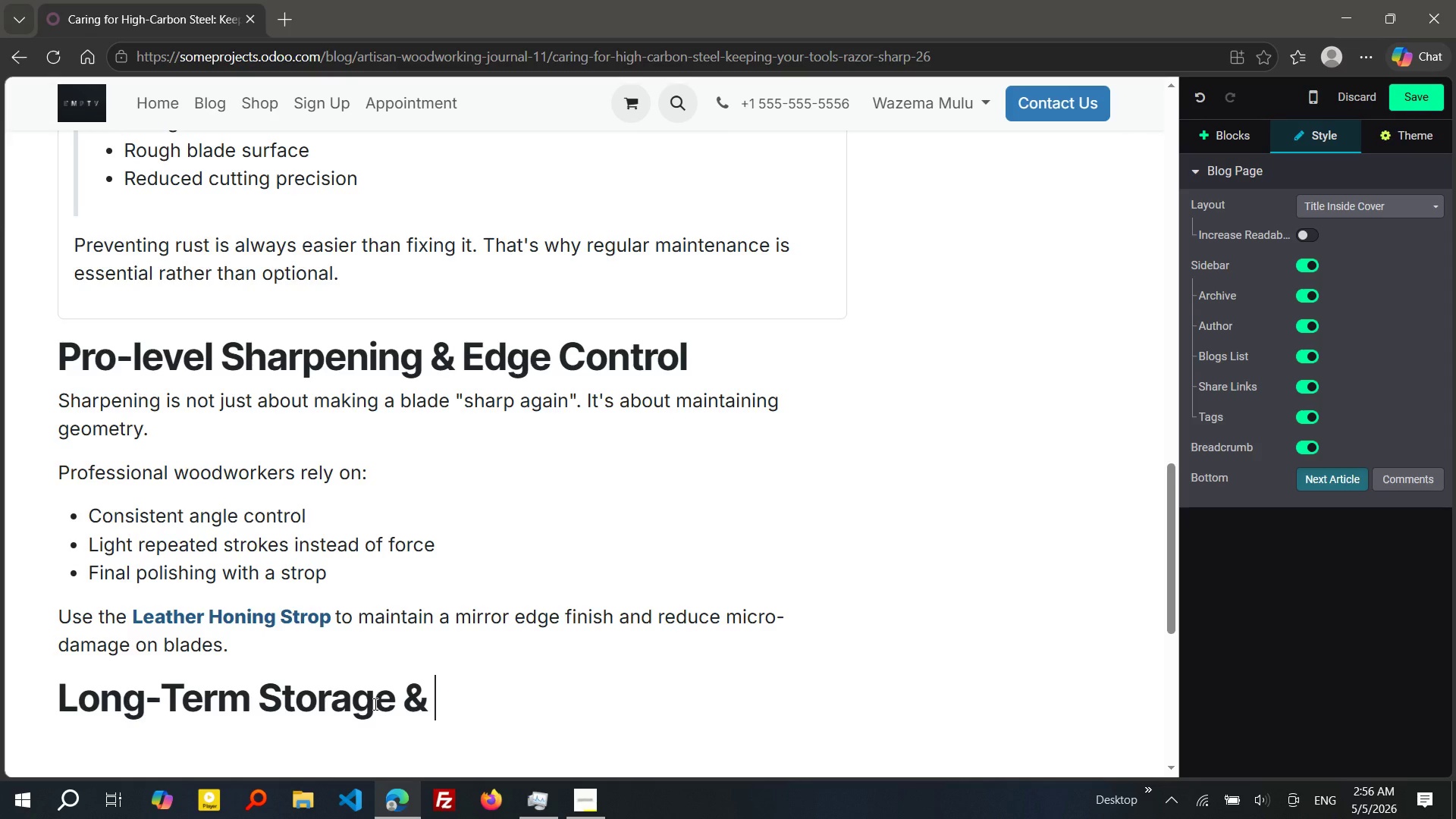 
type(Protection s)
key(Backspace)
type(system)
 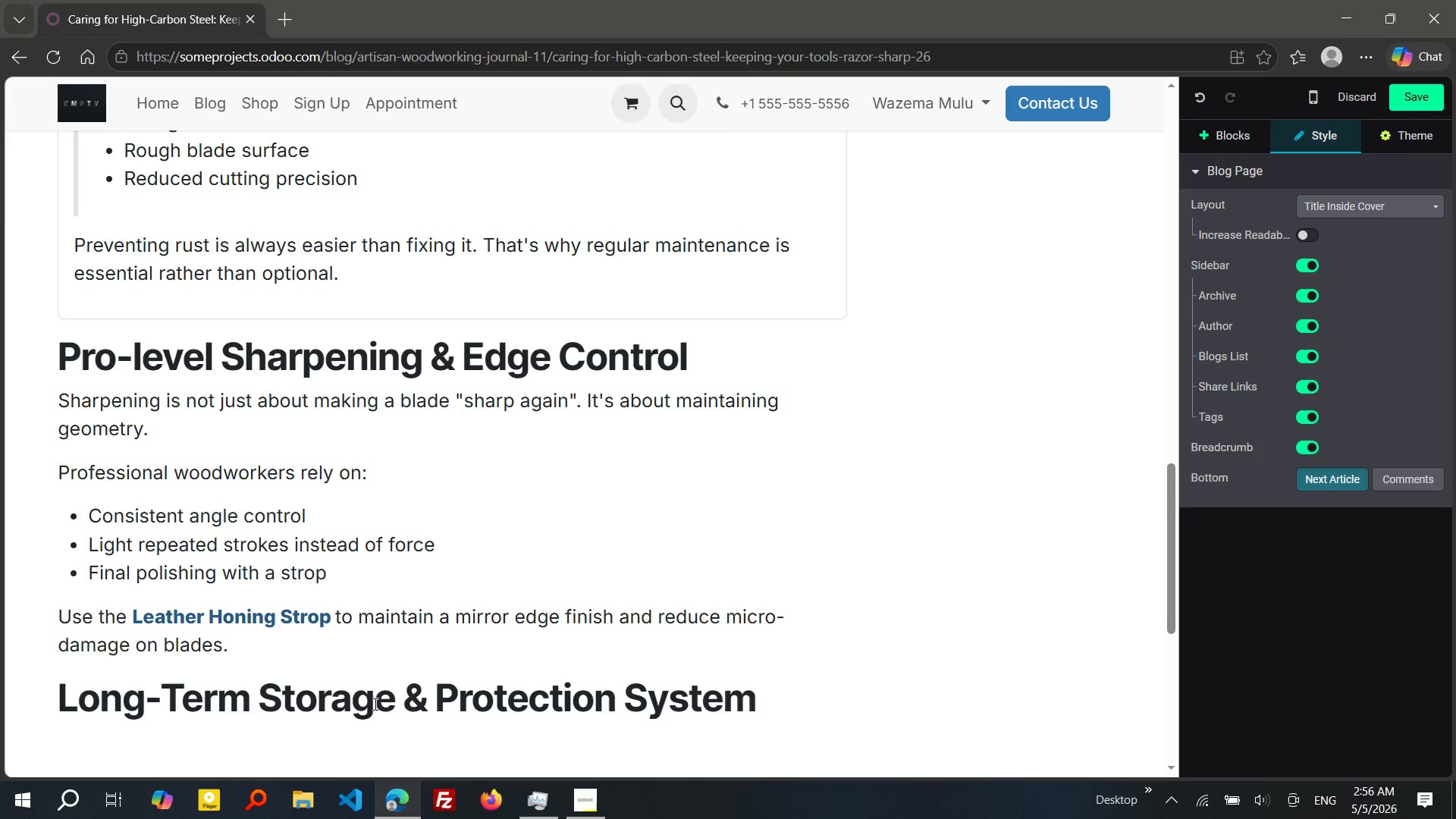 
key(Enter)
 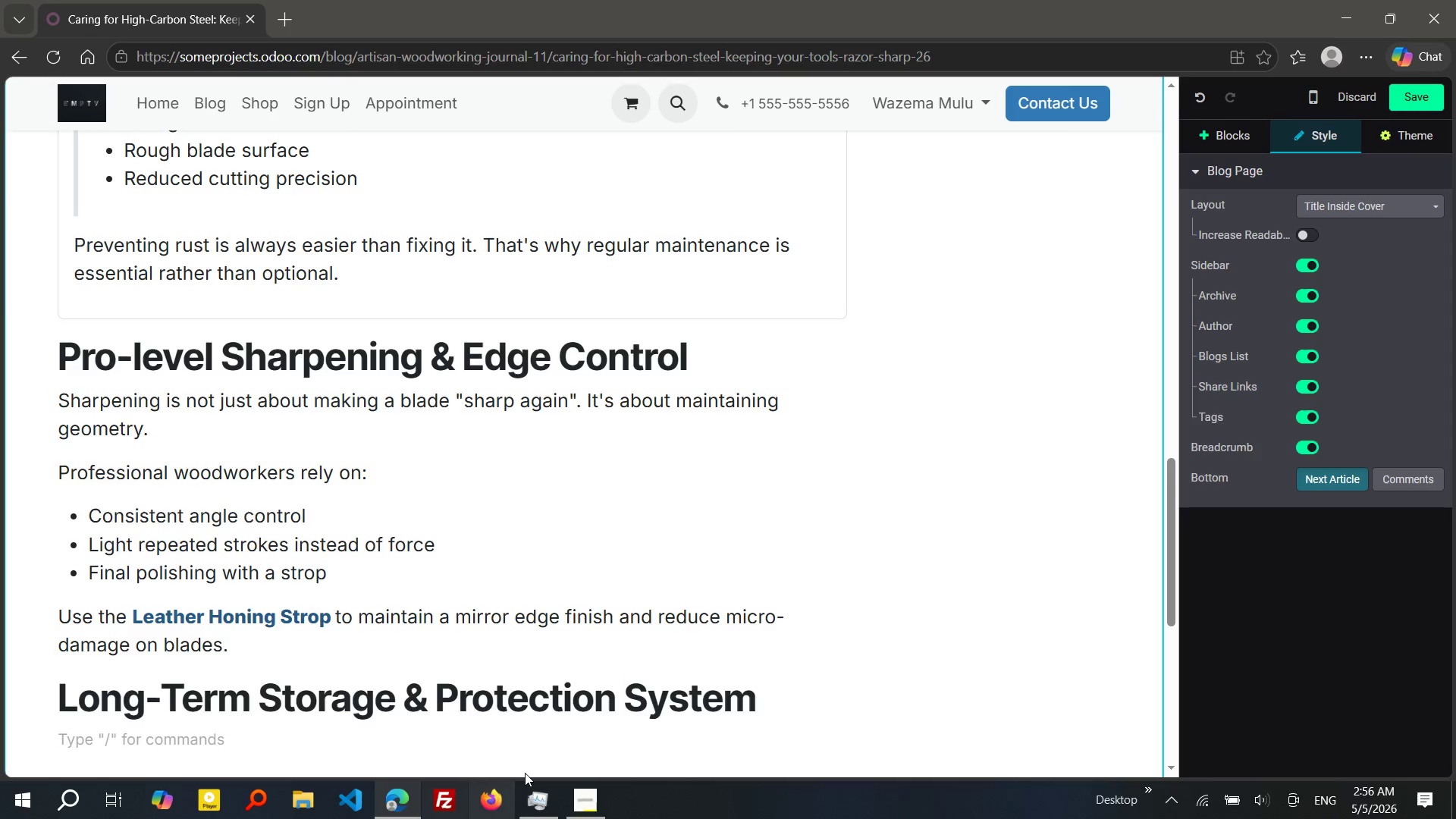 
left_click([535, 795])
 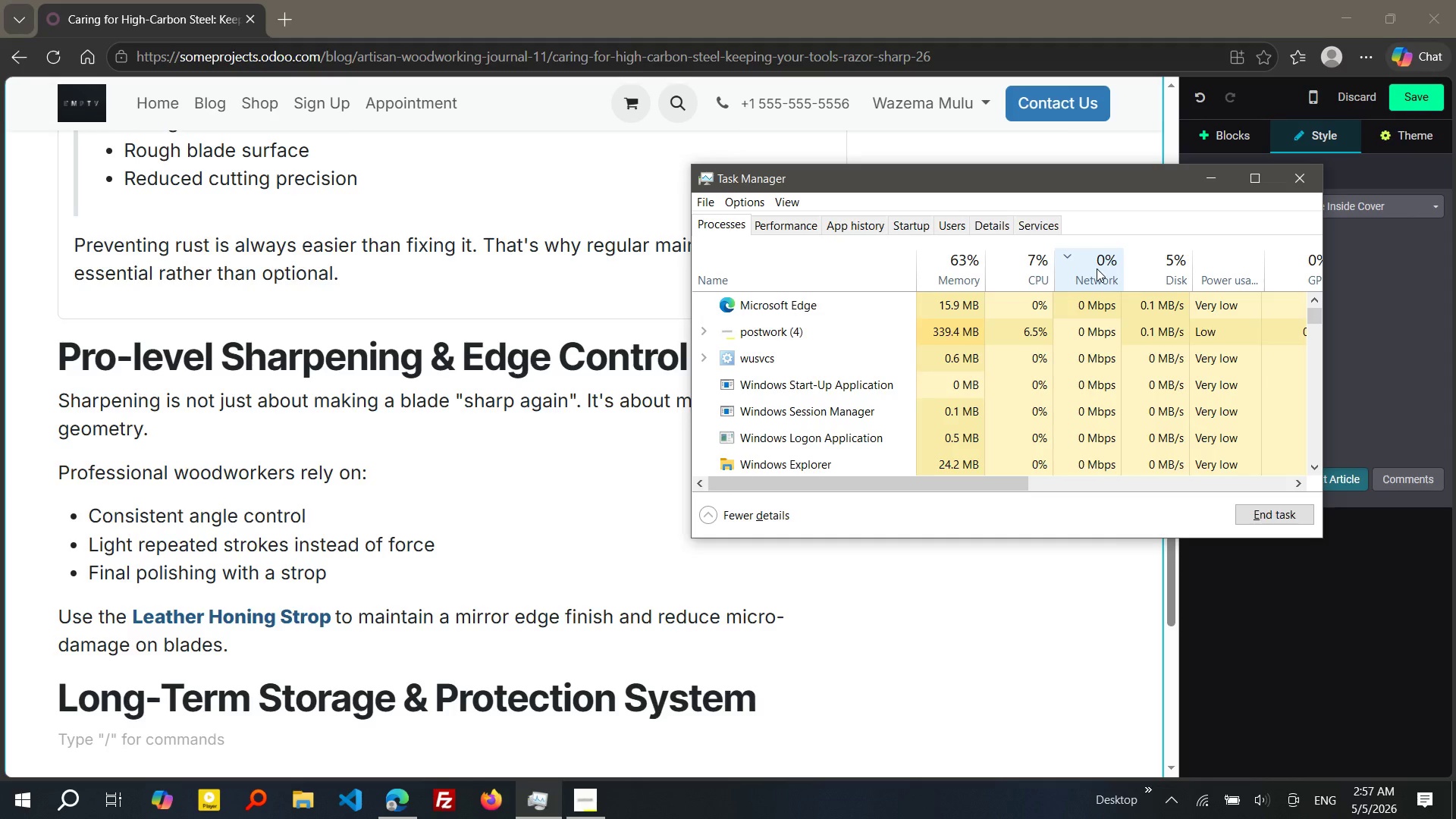 
wait(22.06)
 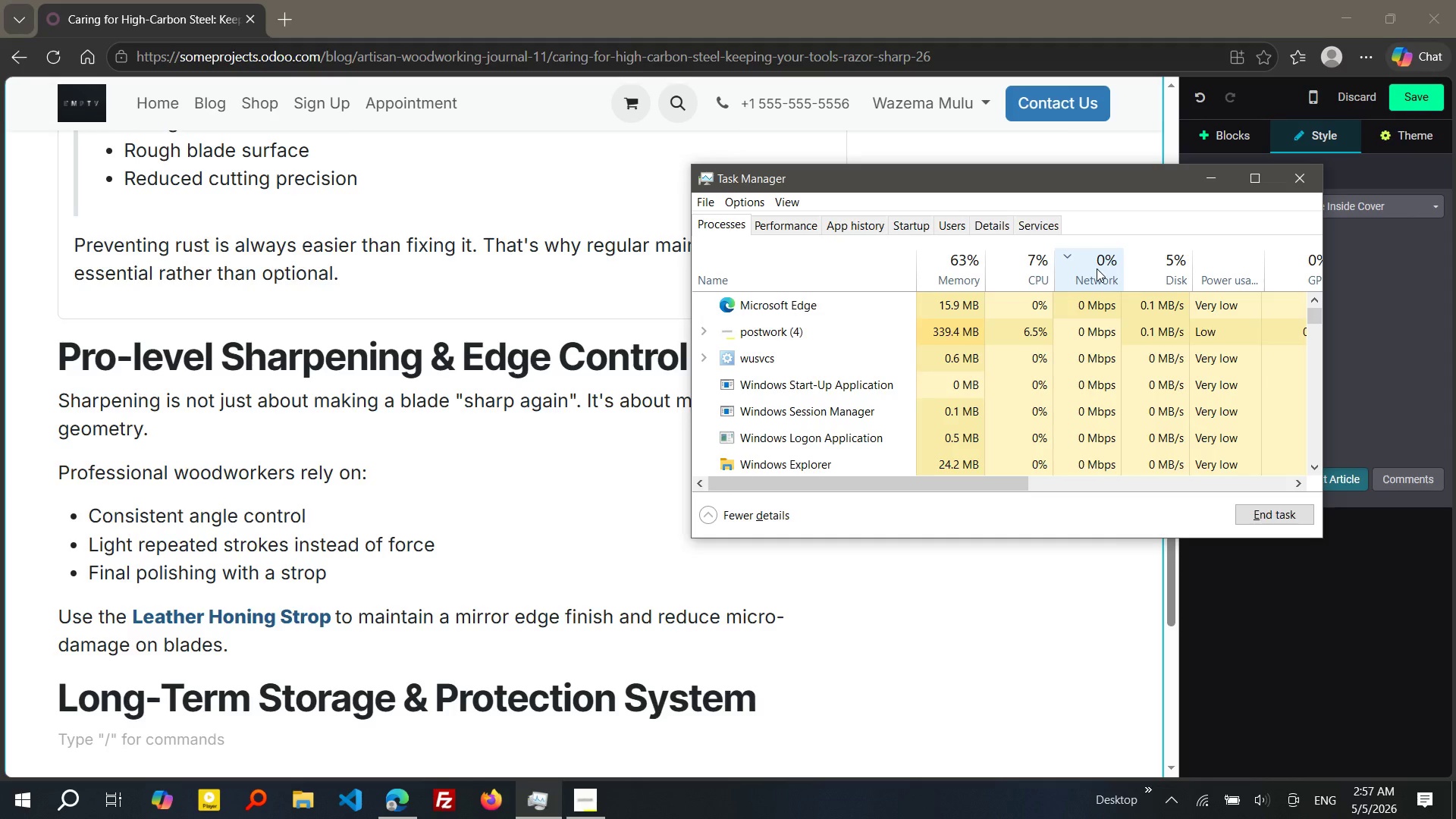 
left_click([501, 742])
 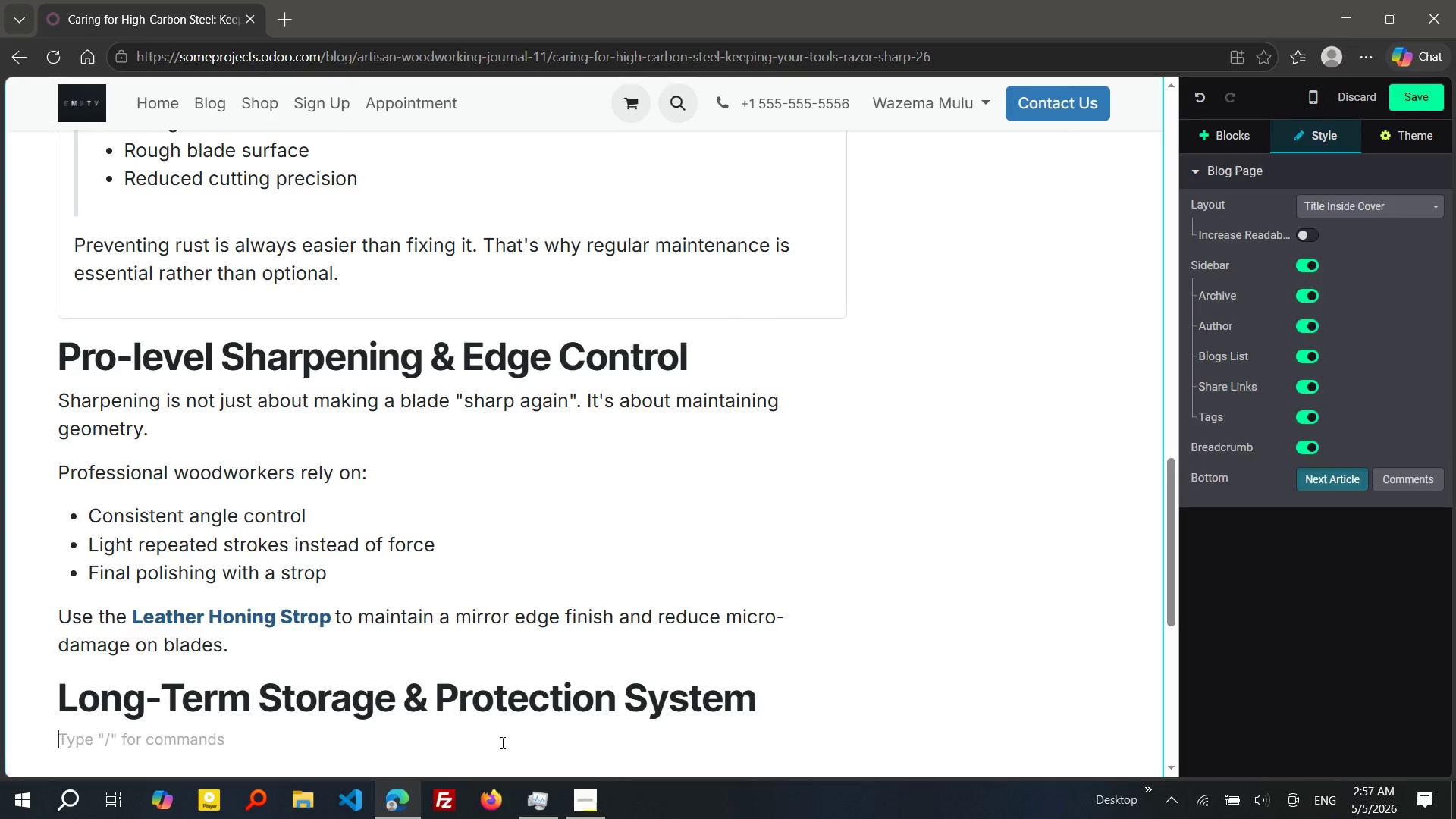 
type(Propre)
key(Backspace)
type(e)
key(Backspace)
key(Backspace)
type(er)
 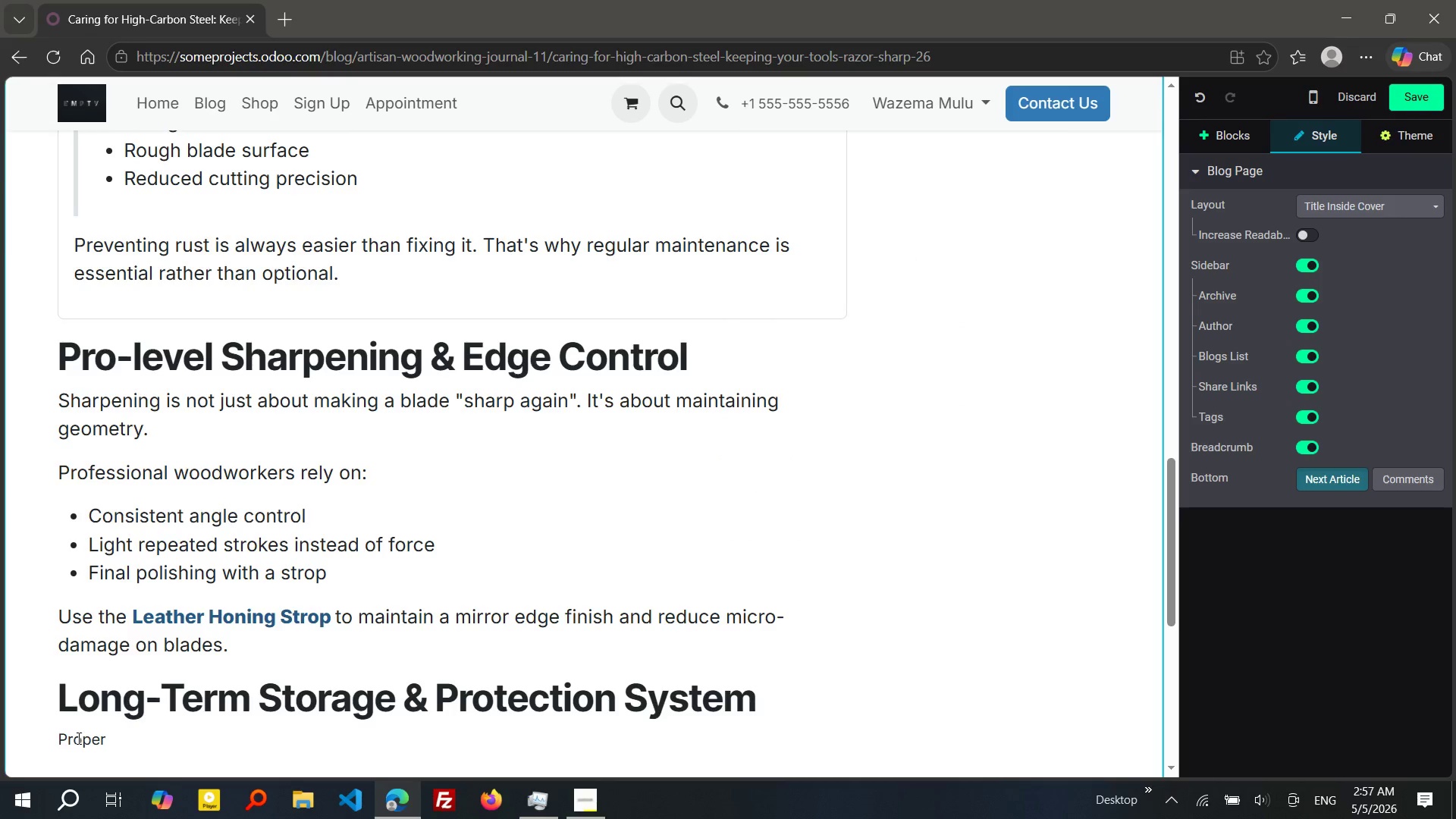 
double_click([77, 738])
 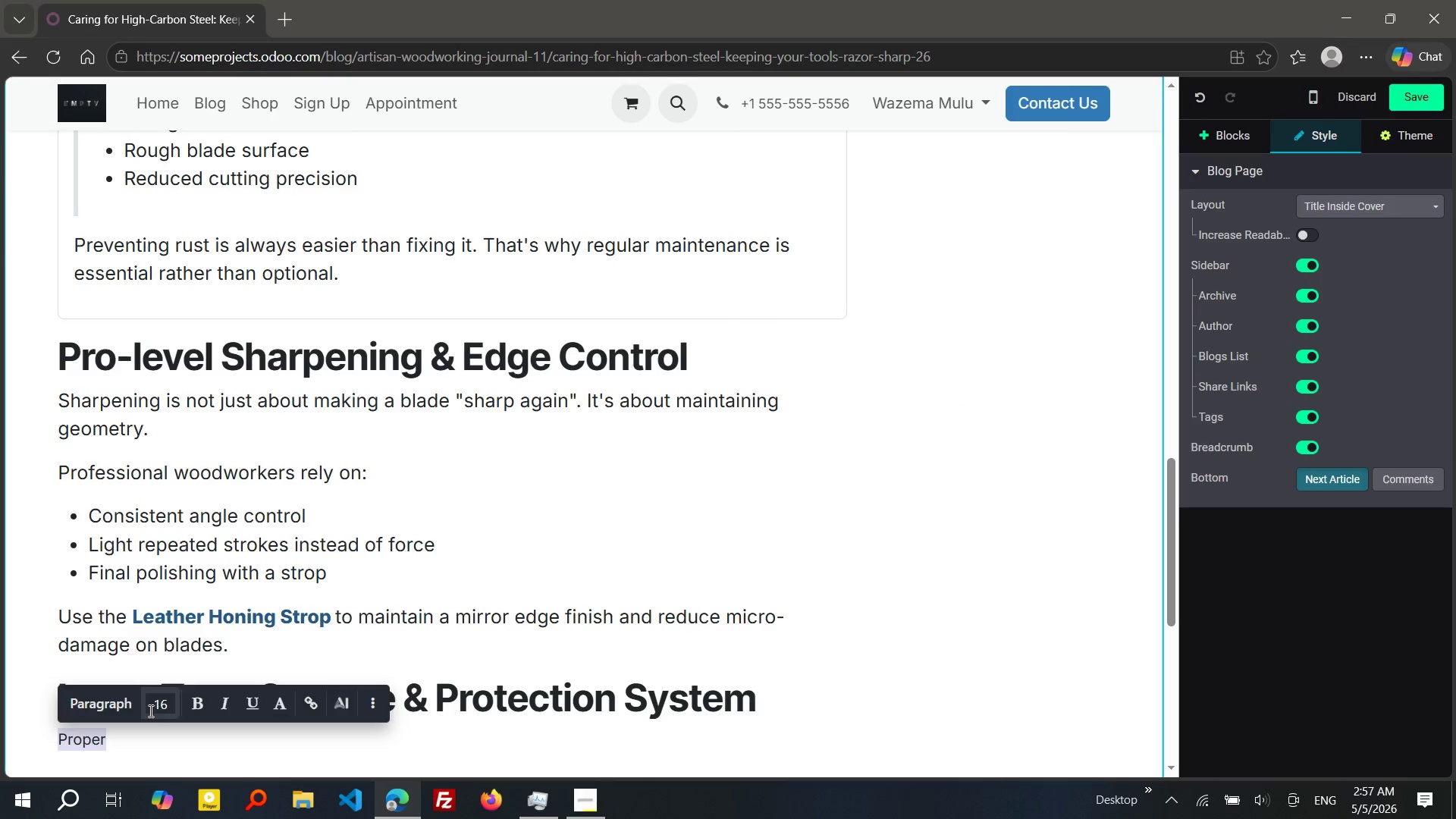 
left_click([149, 711])
 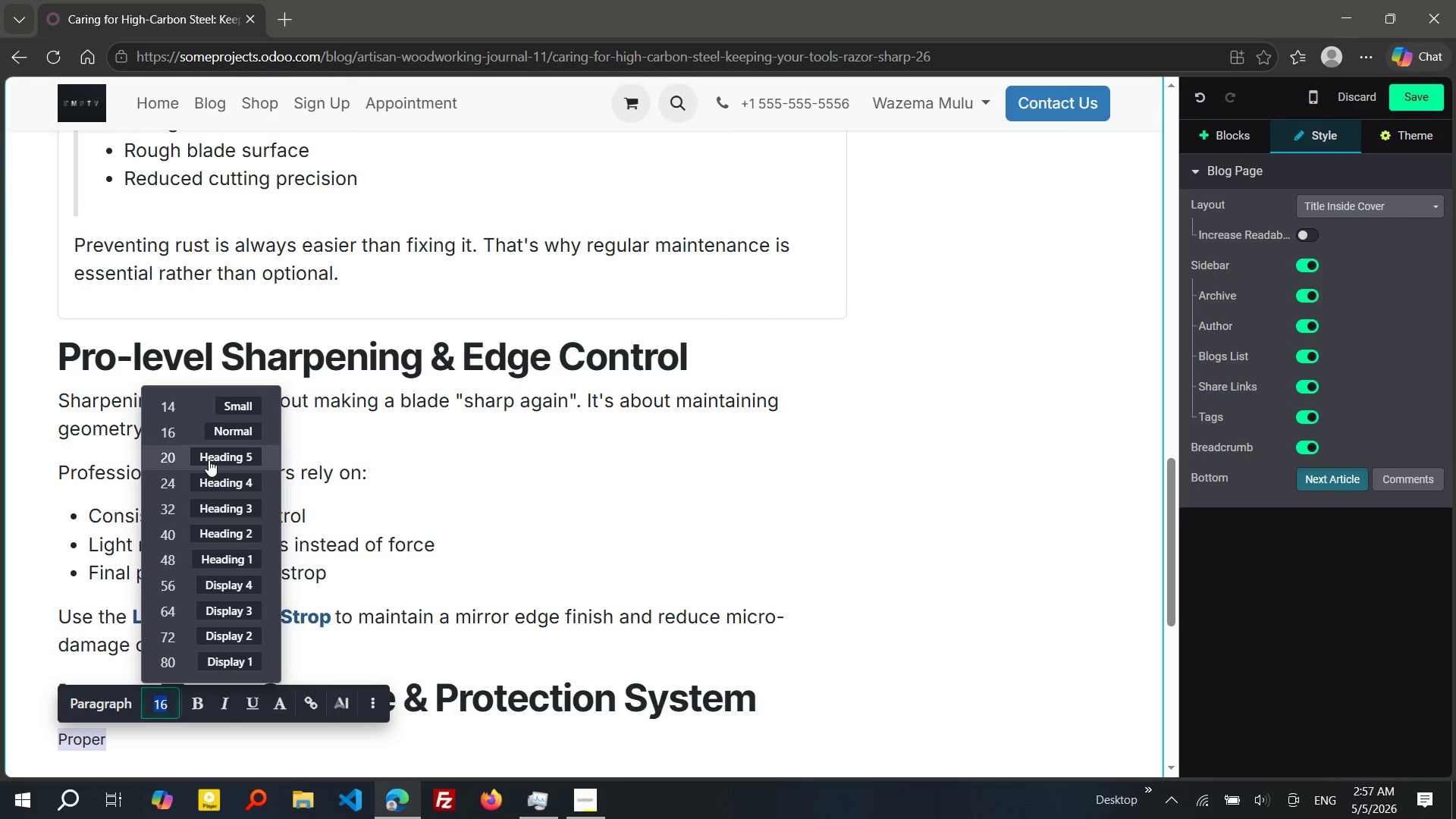 
left_click([209, 460])
 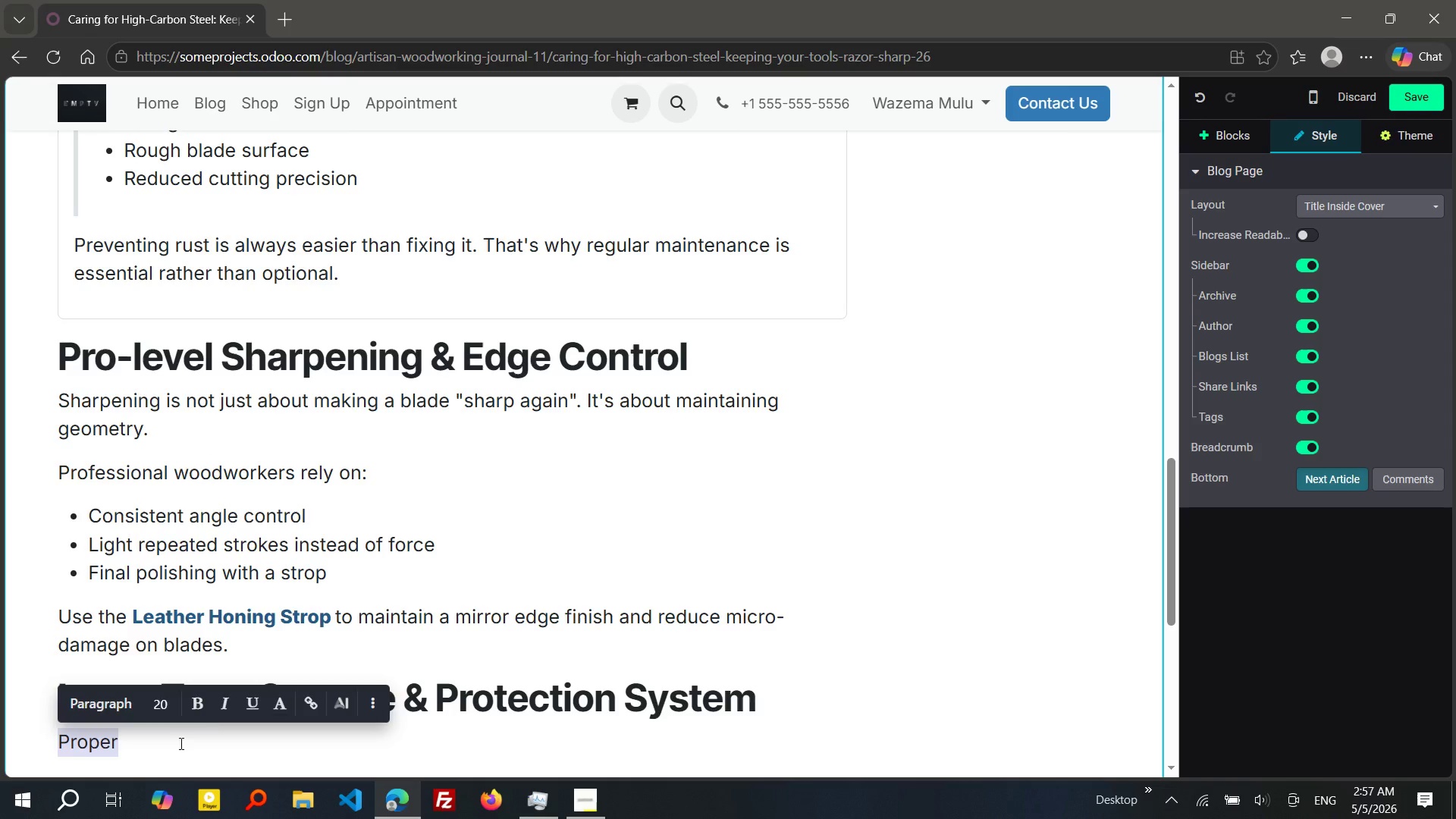 
left_click([180, 743])
 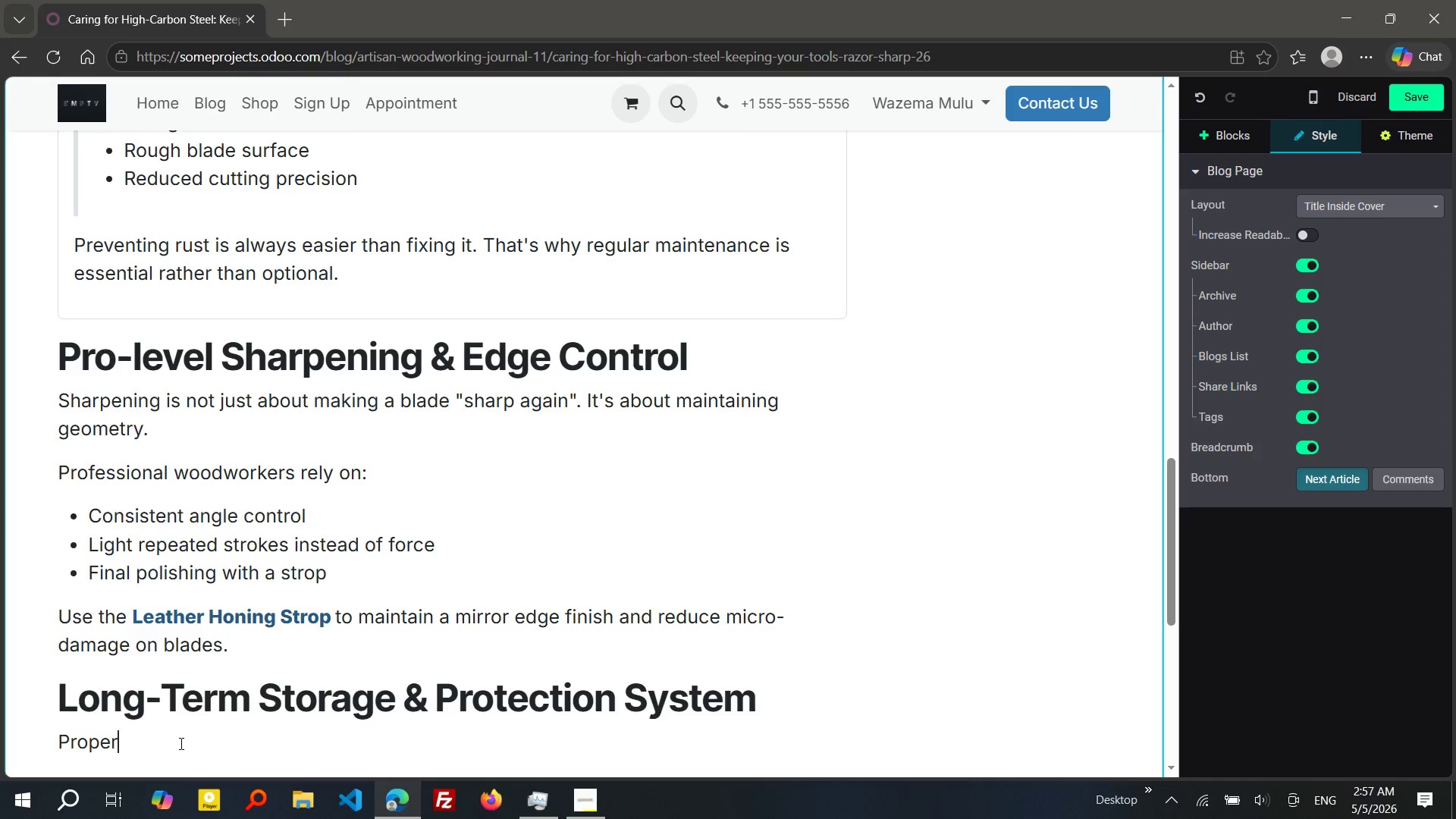 
type( storage is the final step in tool care.)
 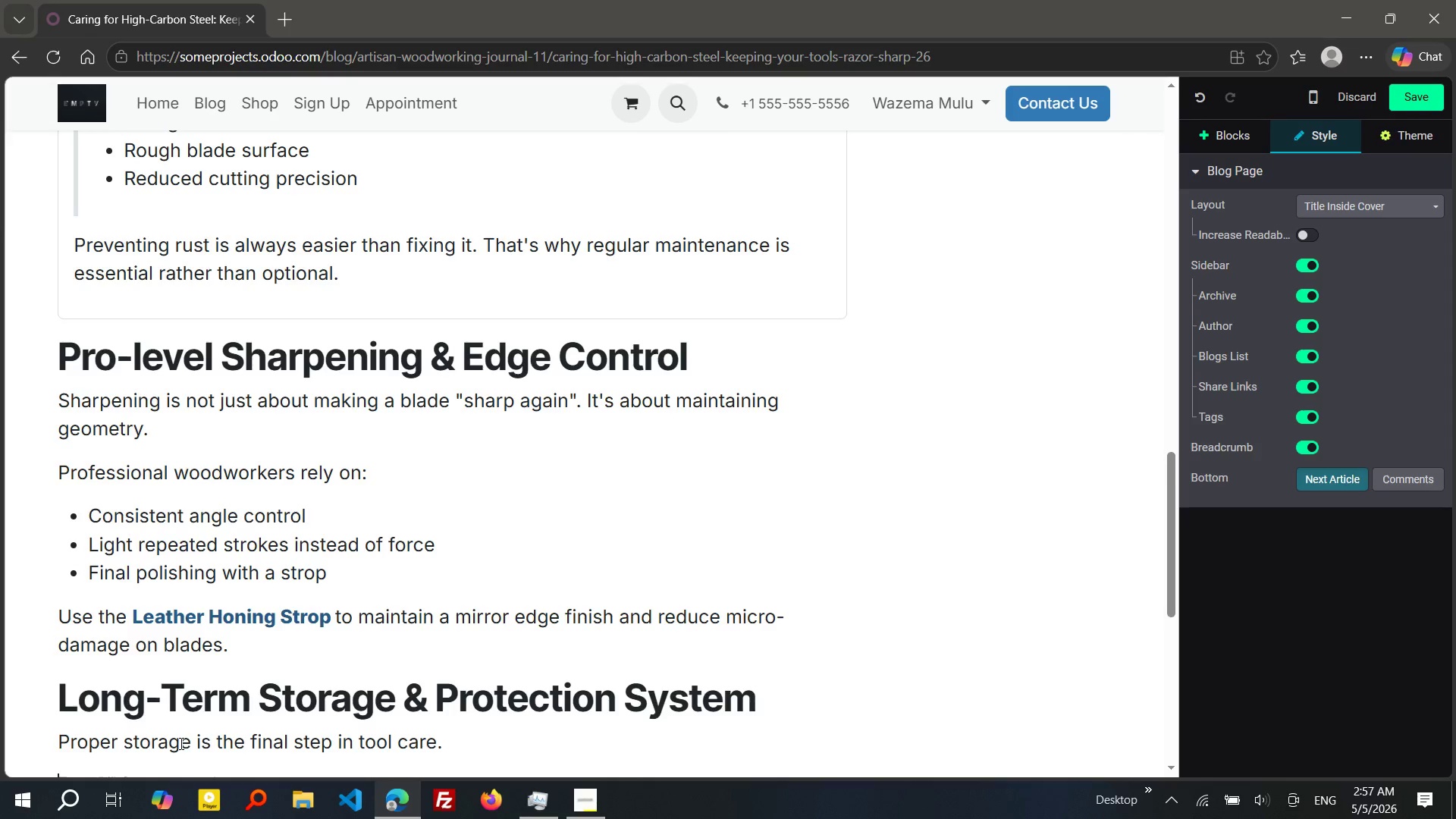 
key(Enter)
 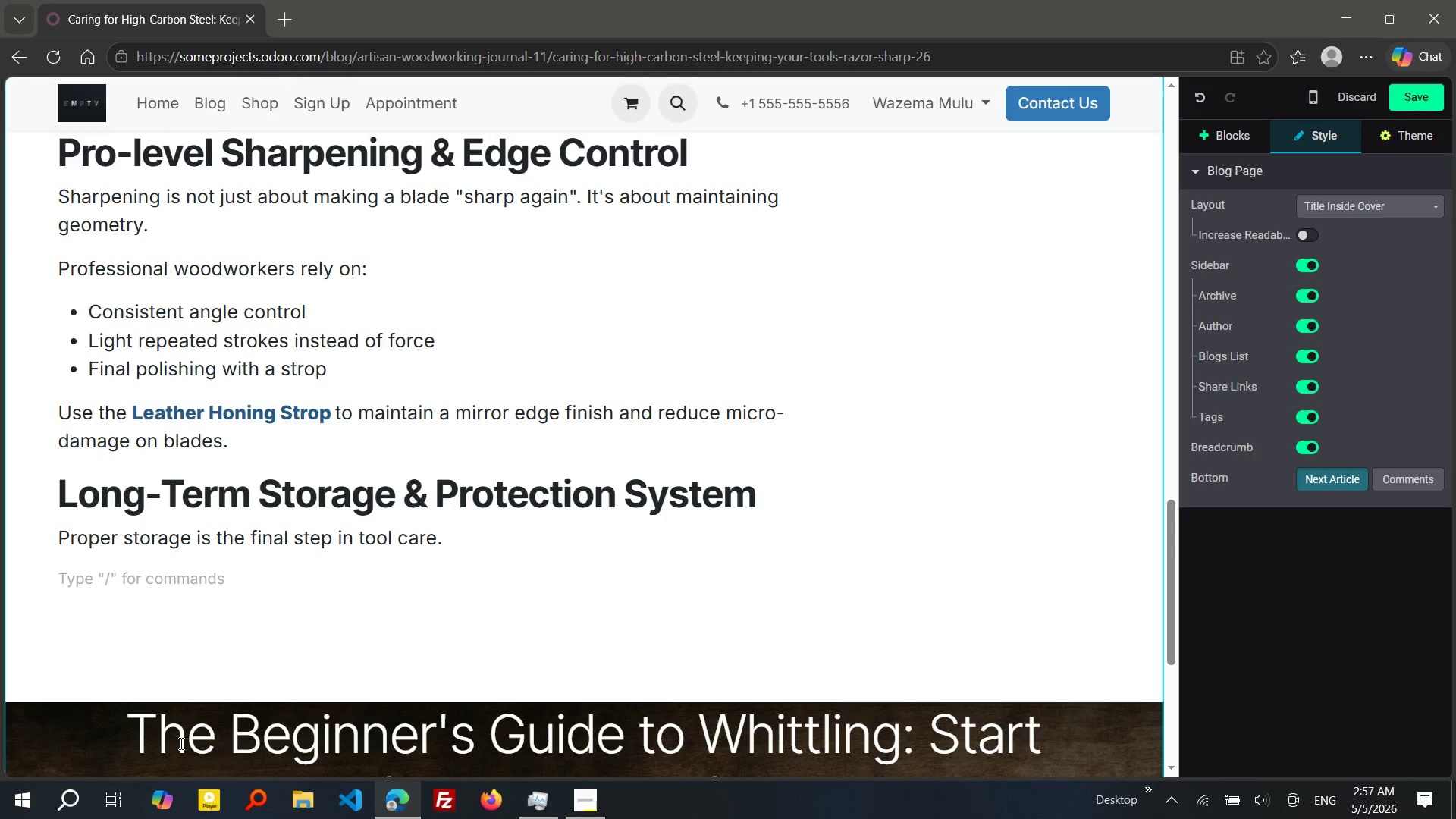 
wait(8.95)
 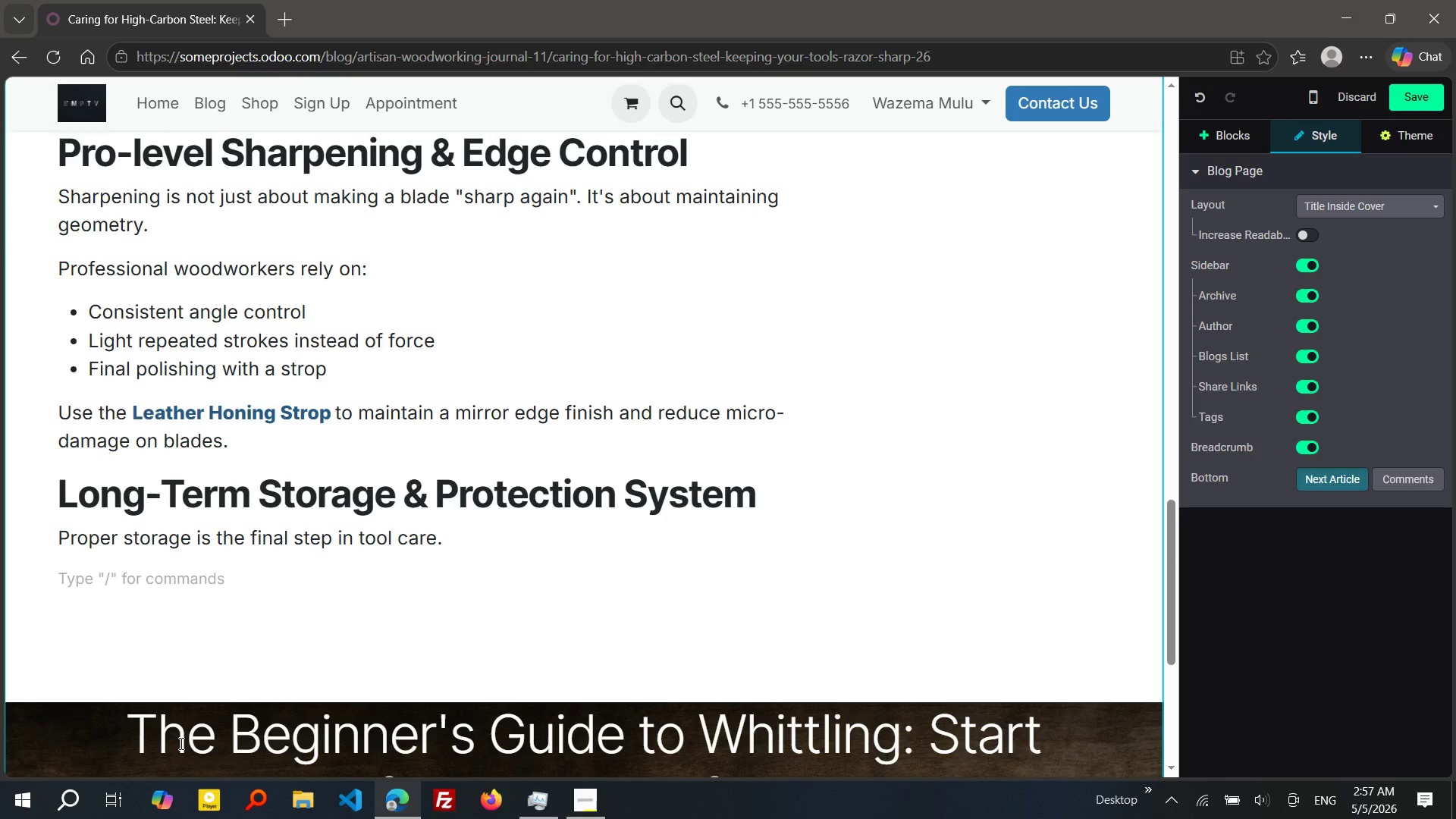 
hold_key(key=ShiftRight, duration=0.31)
 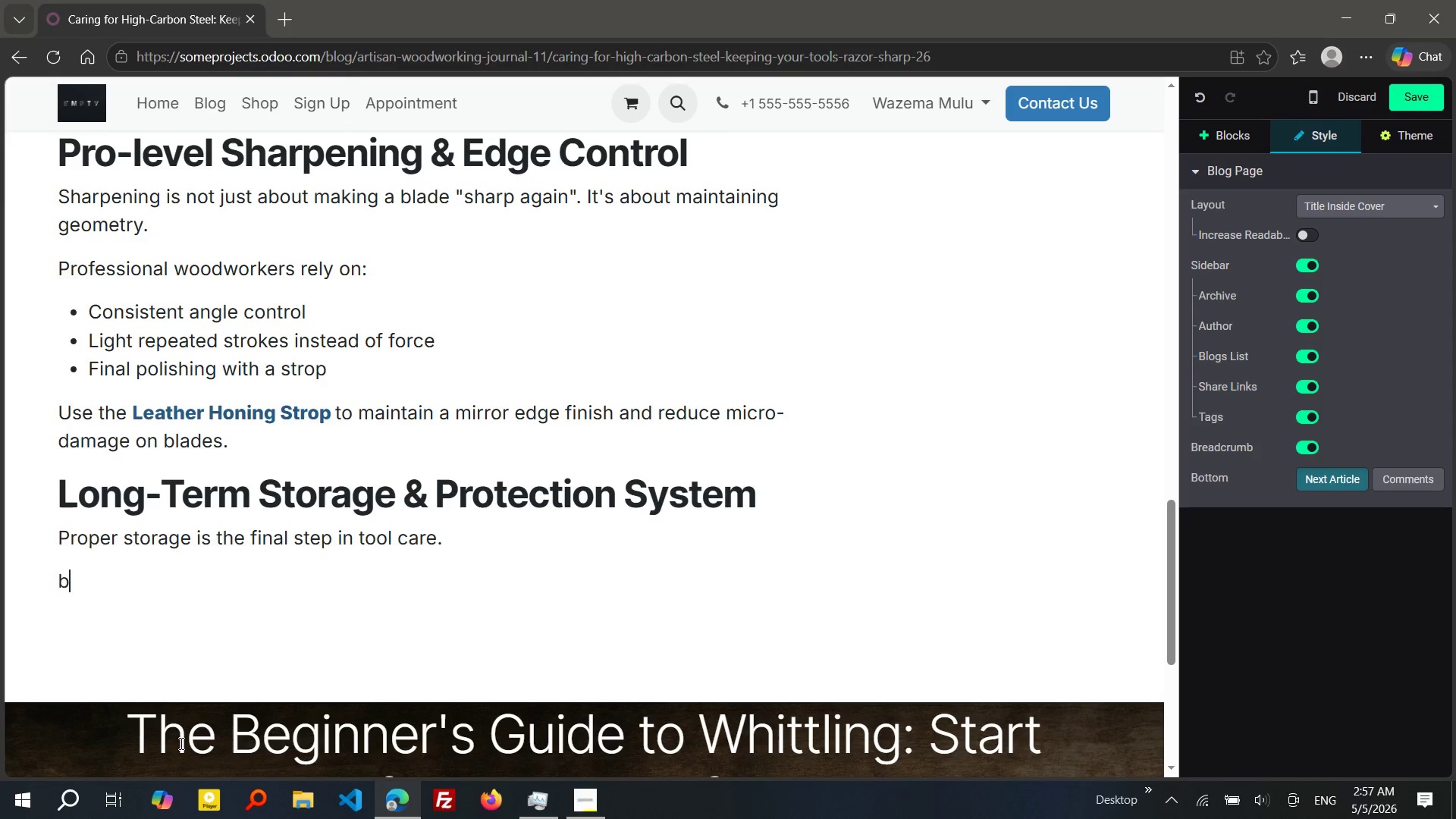 
type(be)
key(Backspace)
key(Backspace)
type(Best Practive)
key(Backspace)
key(Backspace)
type(cse)
key(Backspace)
key(Backspace)
type(es)
 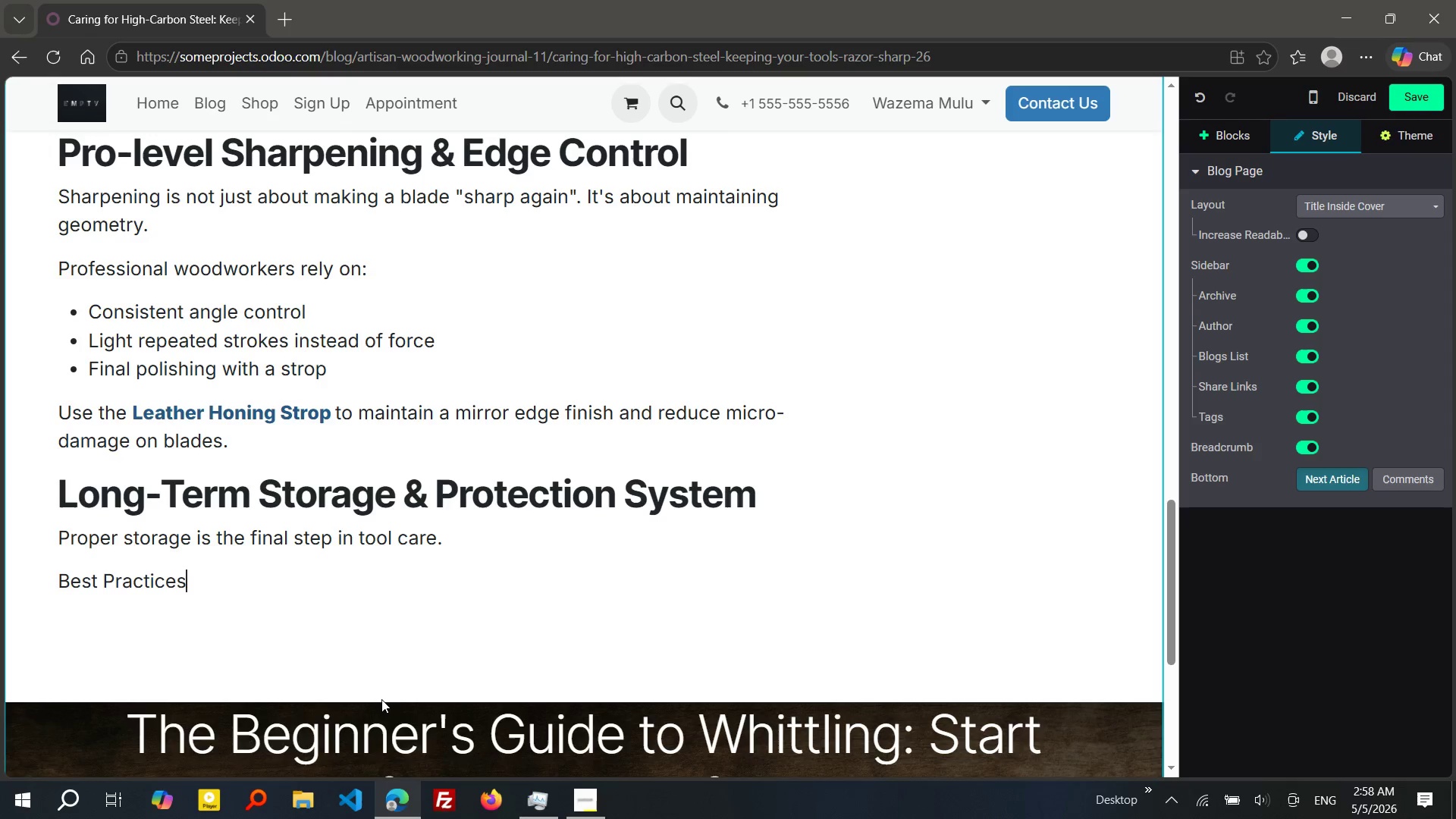 
type( include:)
 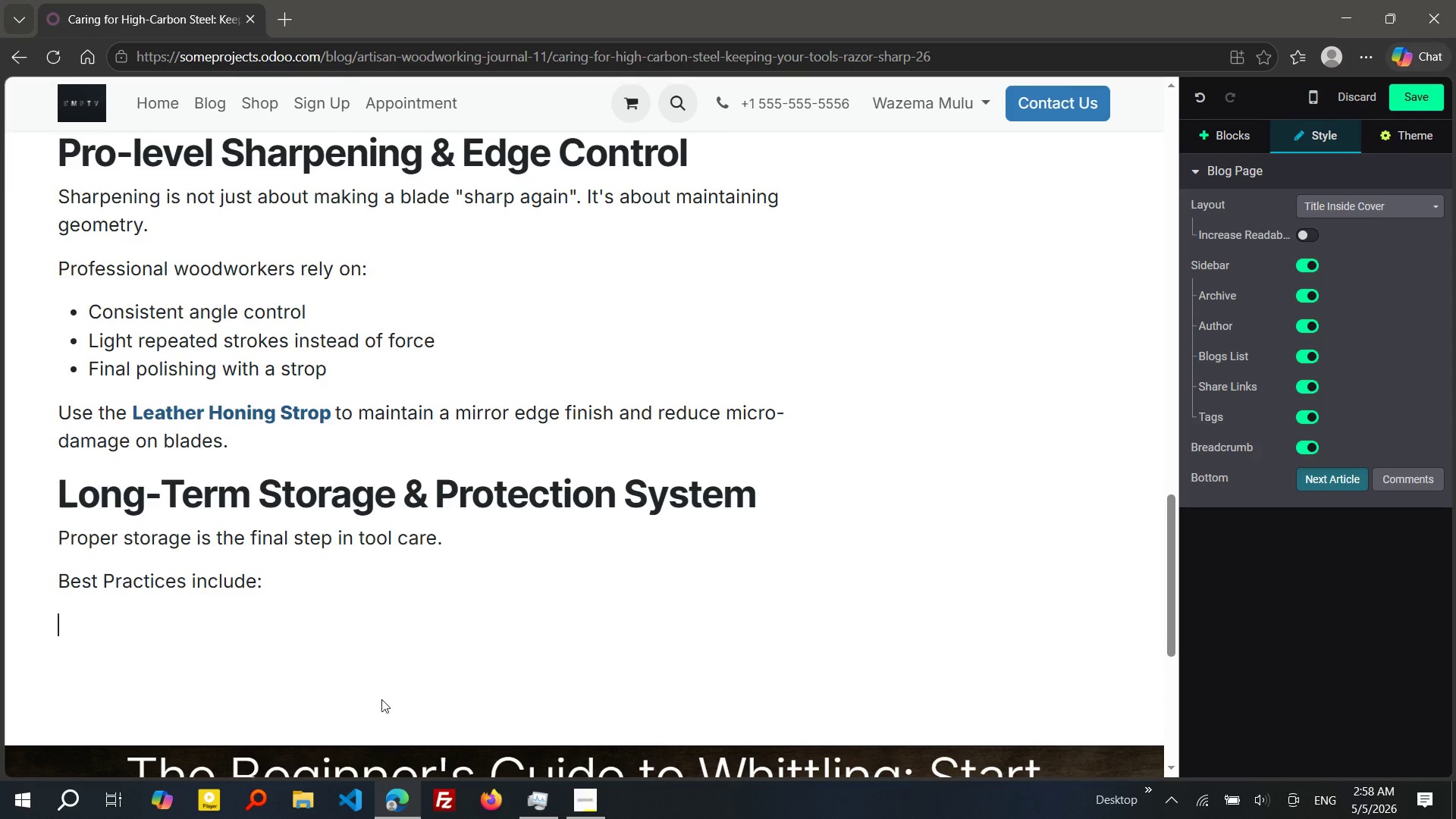 
key(Shift+Enter)
 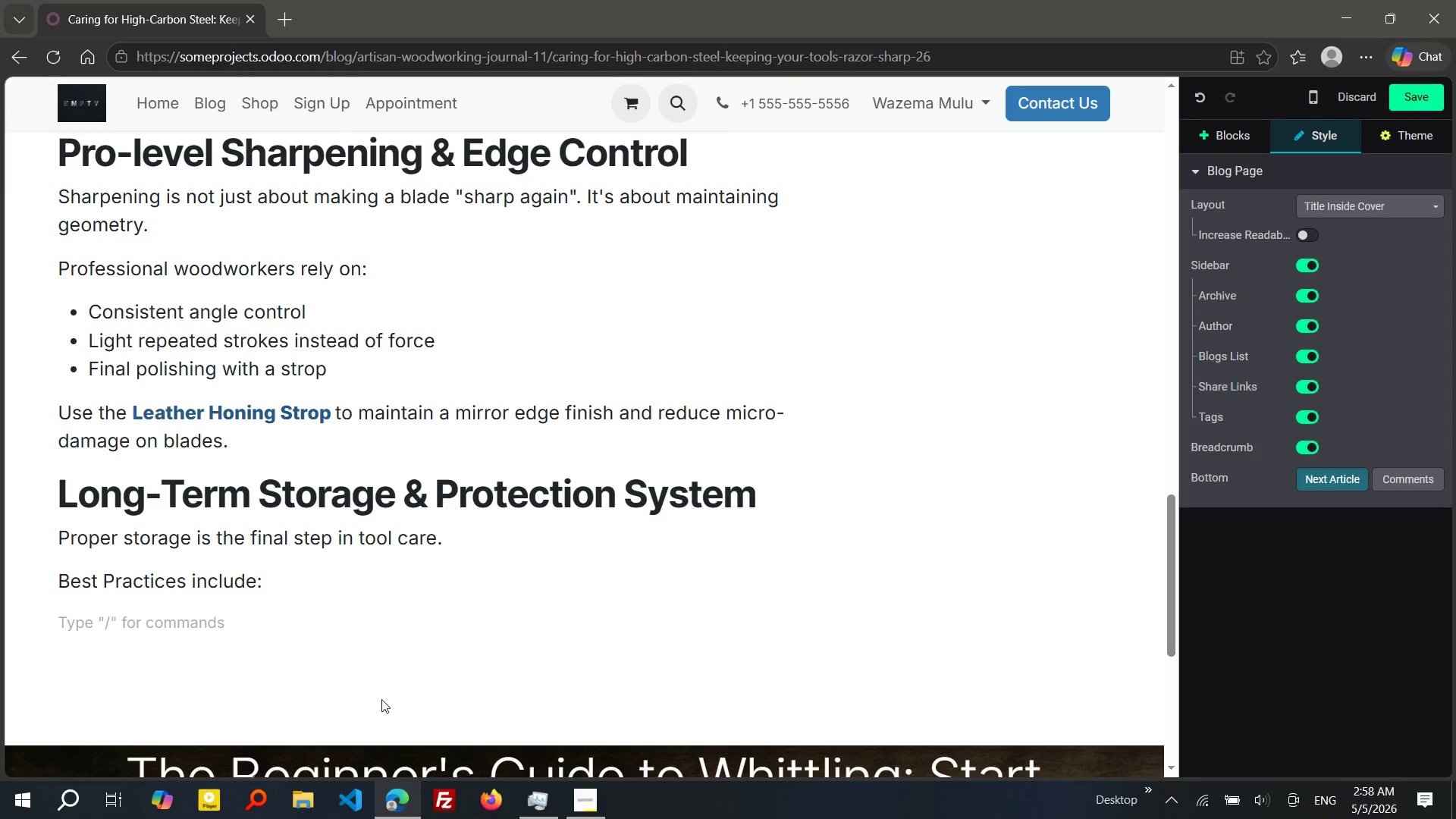 
type(/bu)
 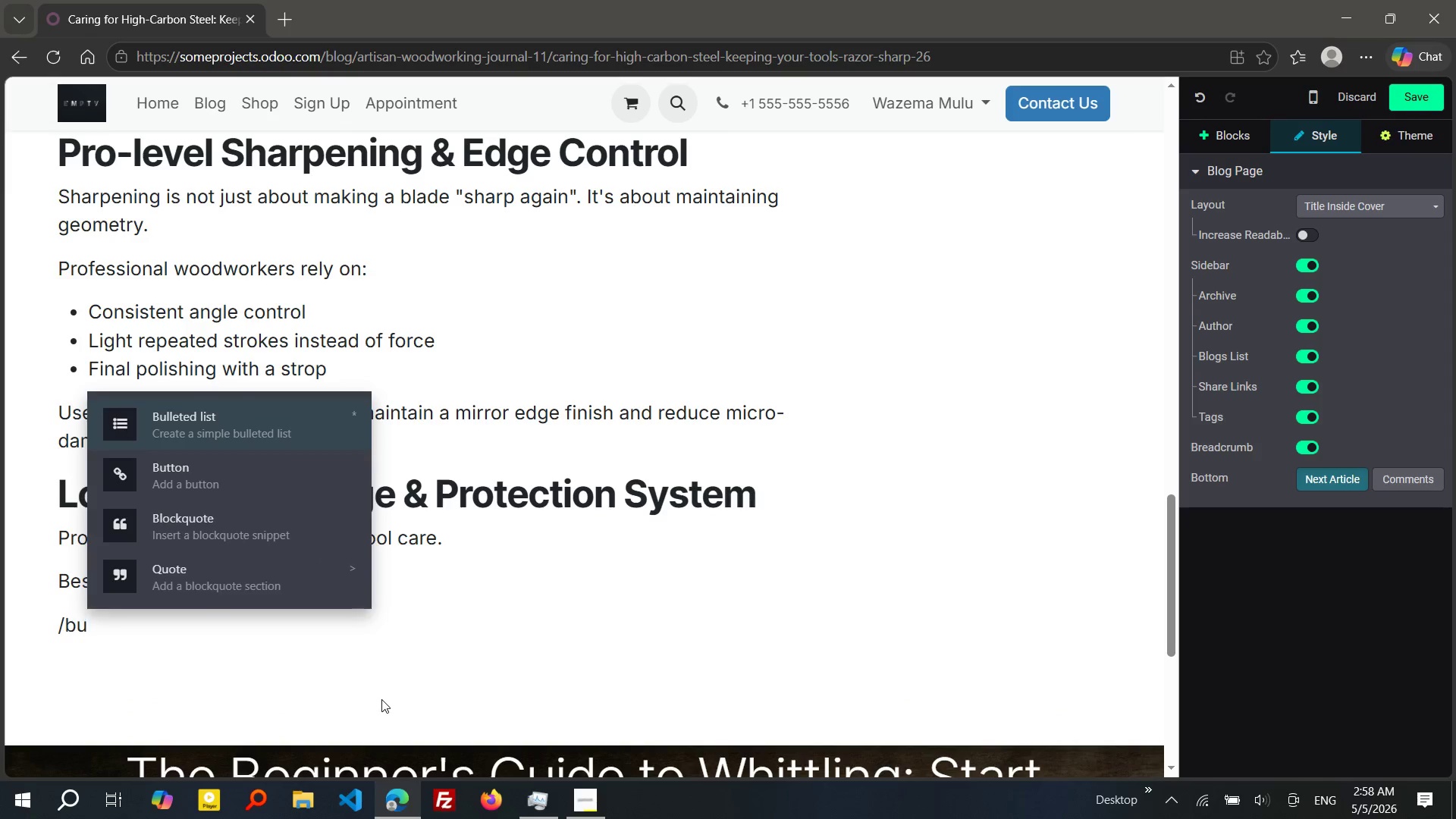 
key(Enter)
 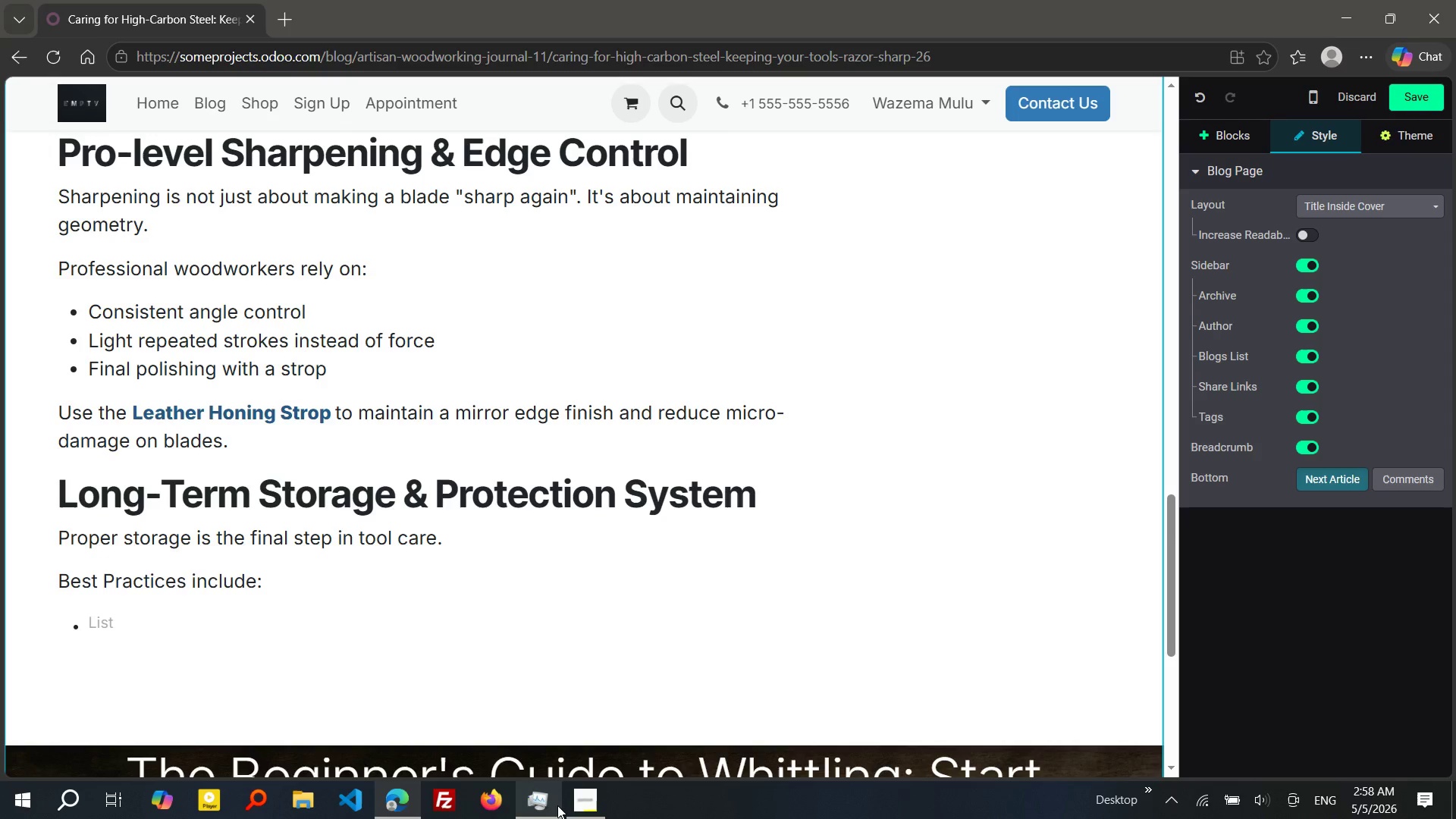 
left_click([559, 808])
 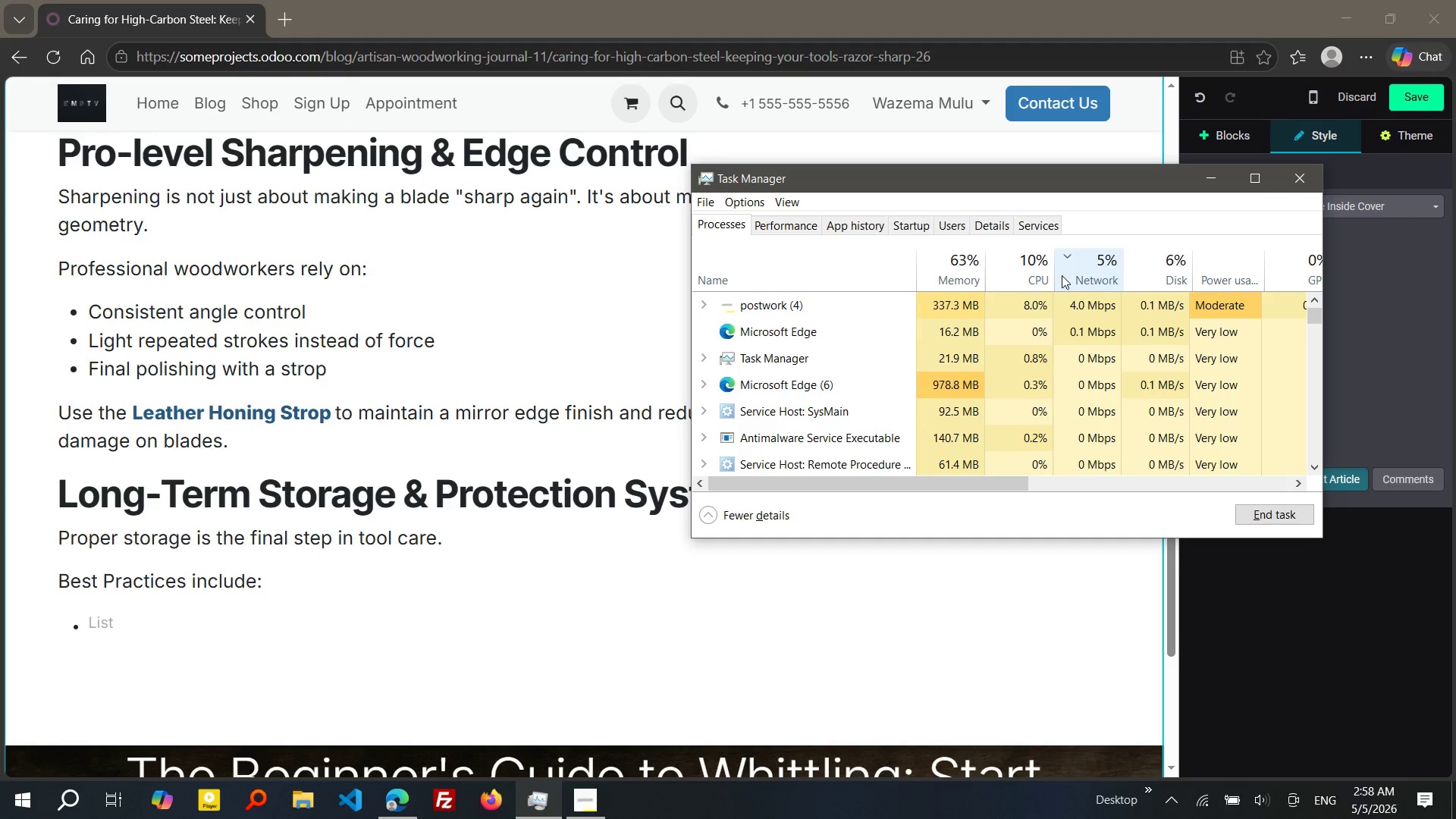 
wait(16.14)
 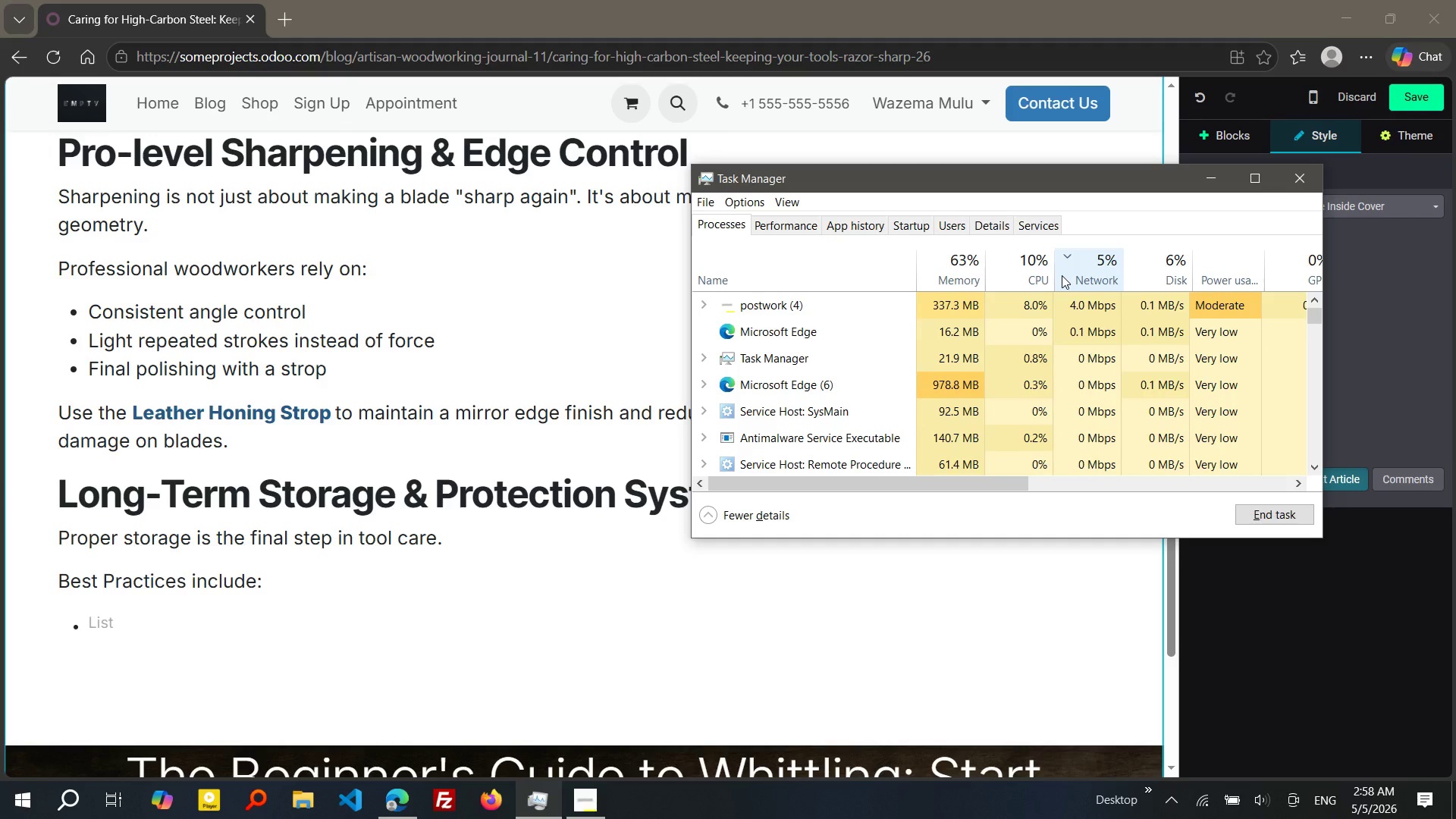 
left_click([592, 792])
 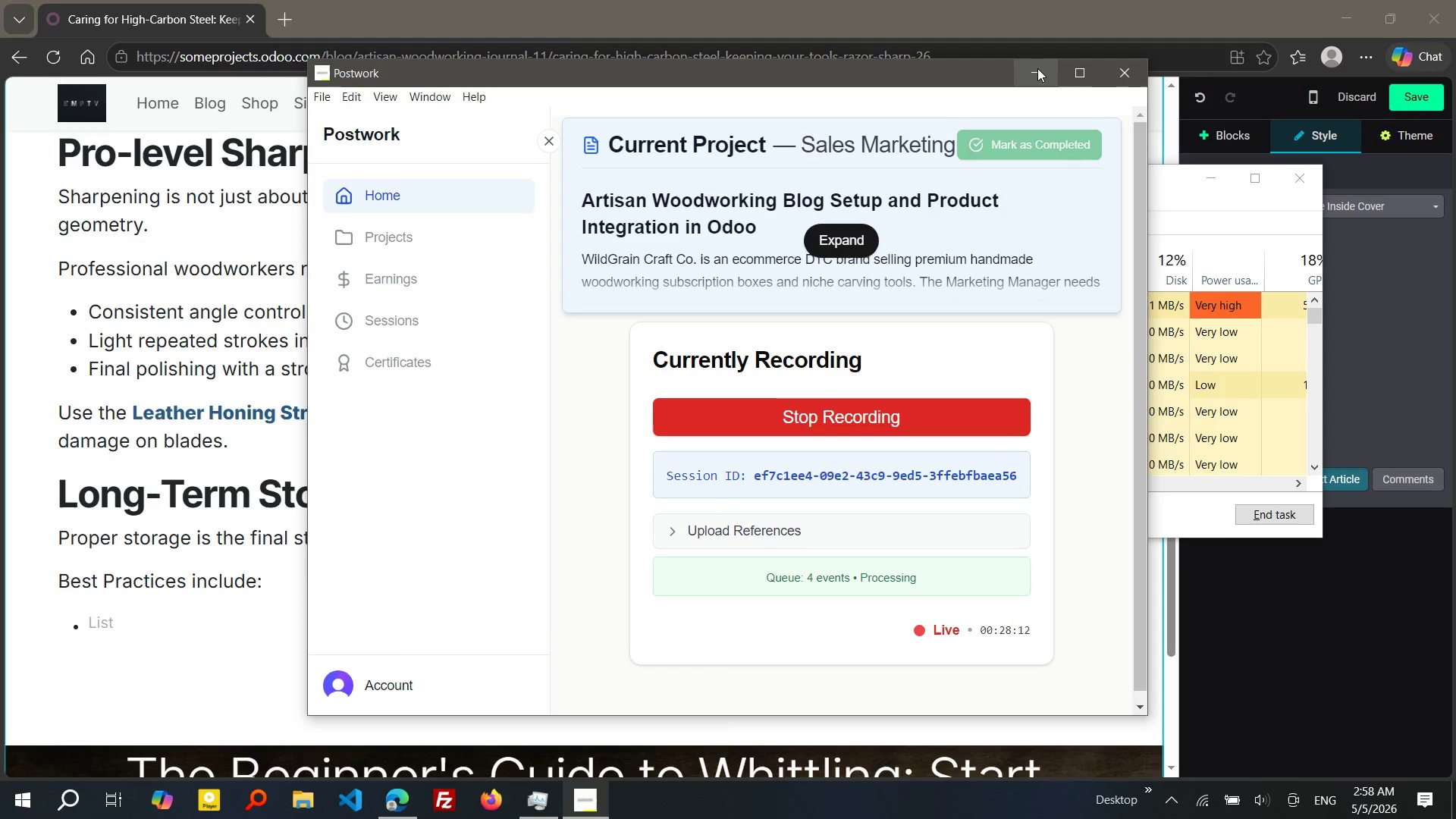 
wait(5.75)
 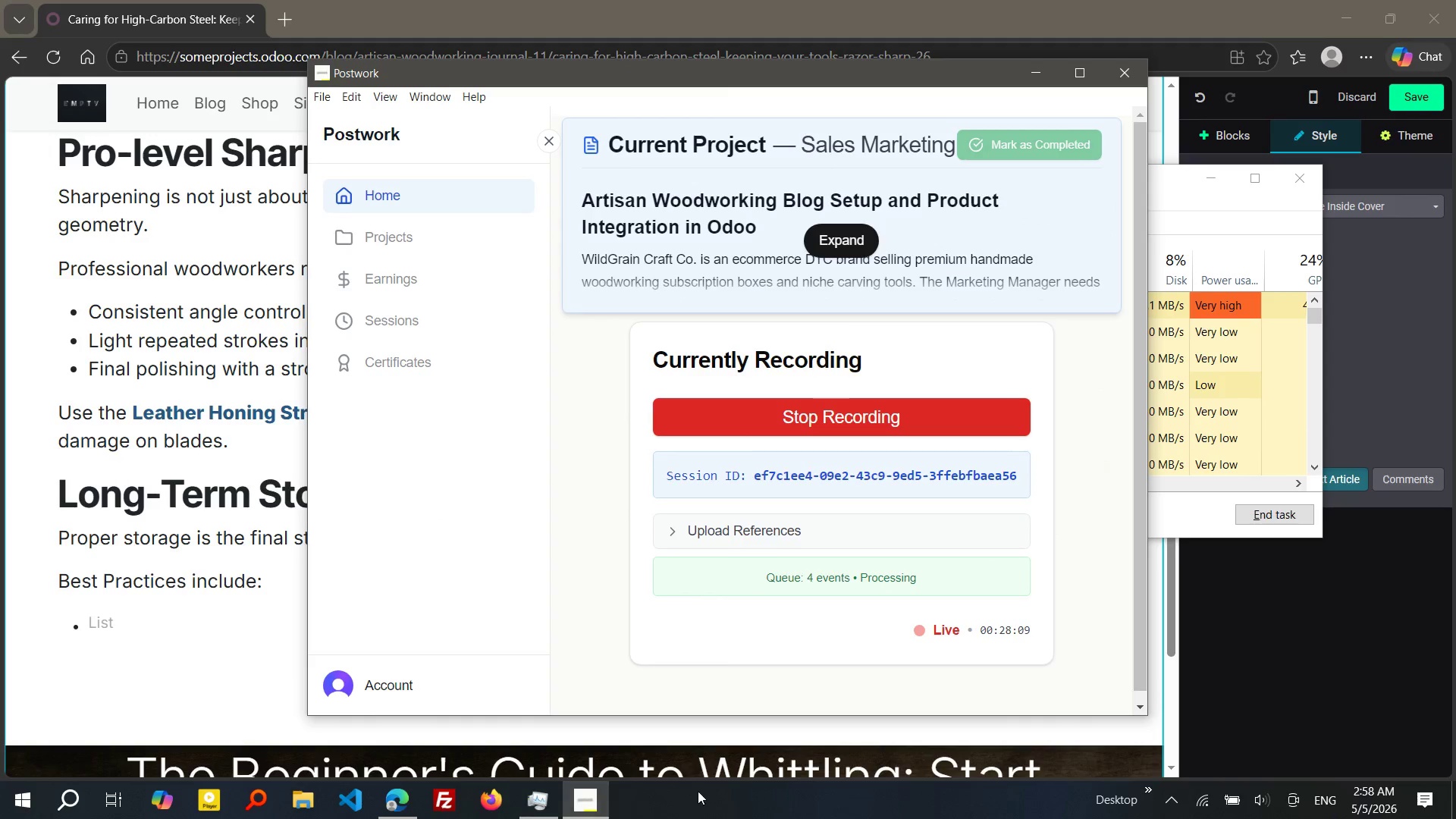 
left_click([1037, 68])
 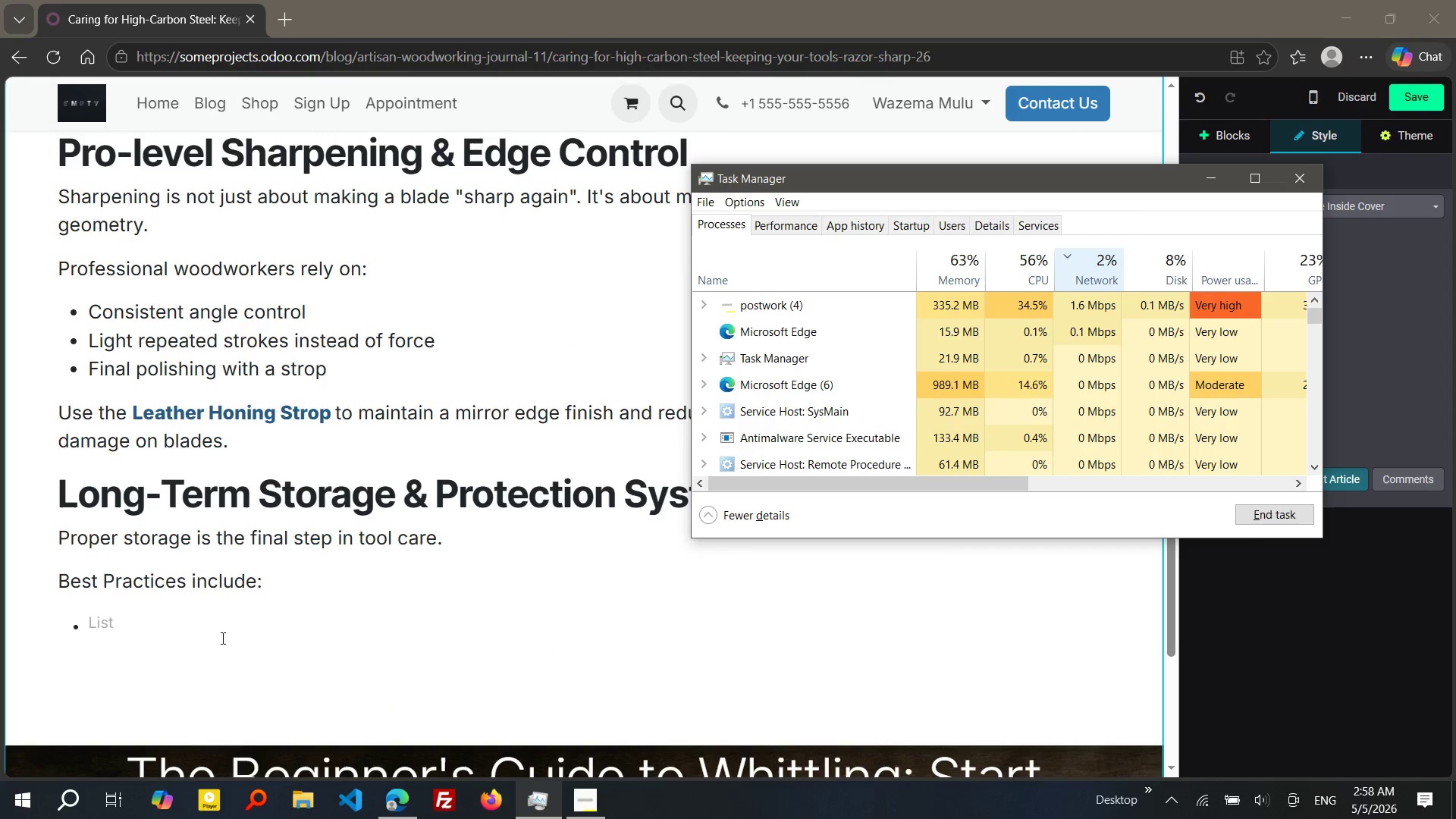 
left_click([207, 634])
 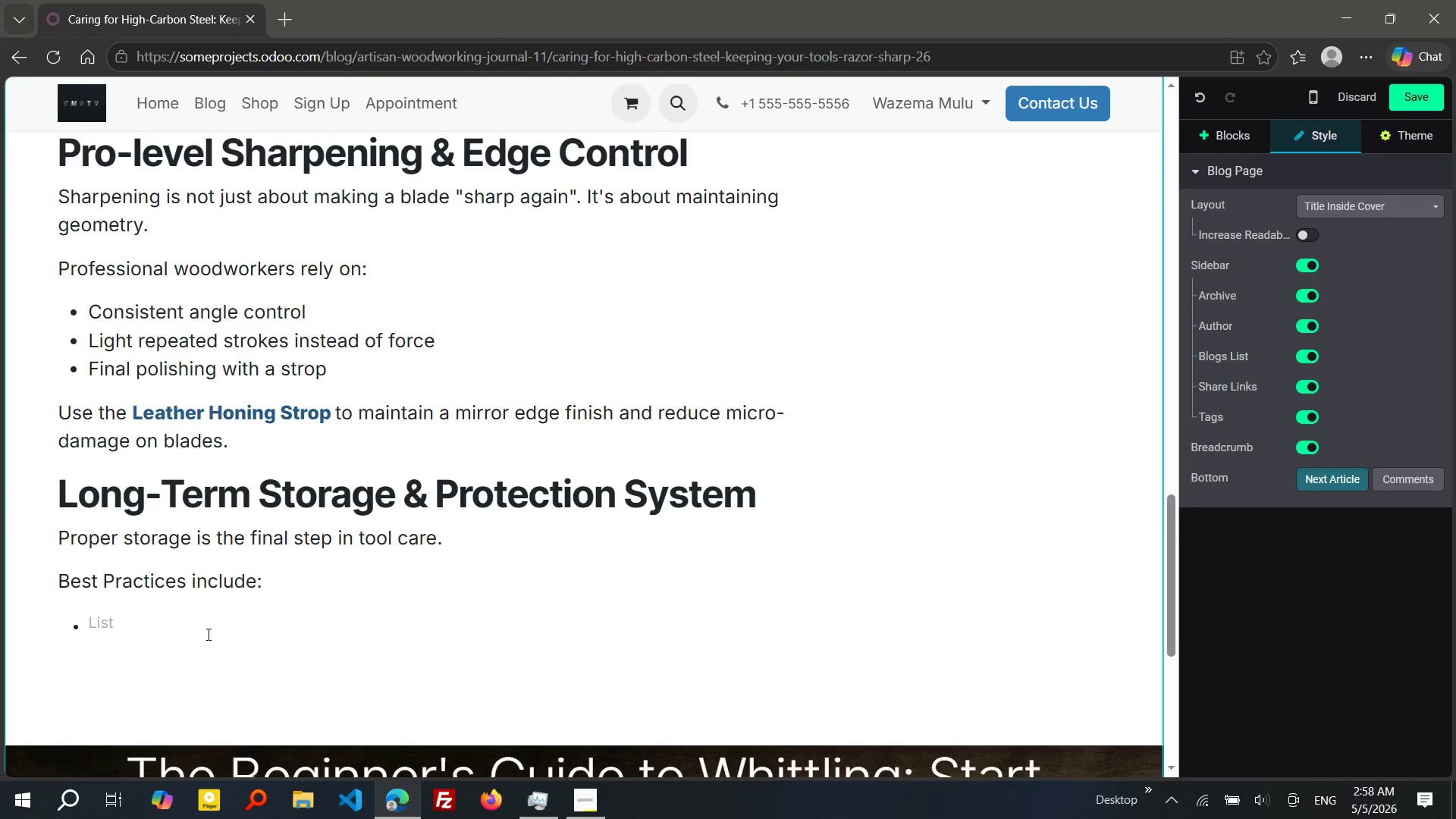 
type(STORing tools ind)
key(Backspace)
type( dry wooden cases)
 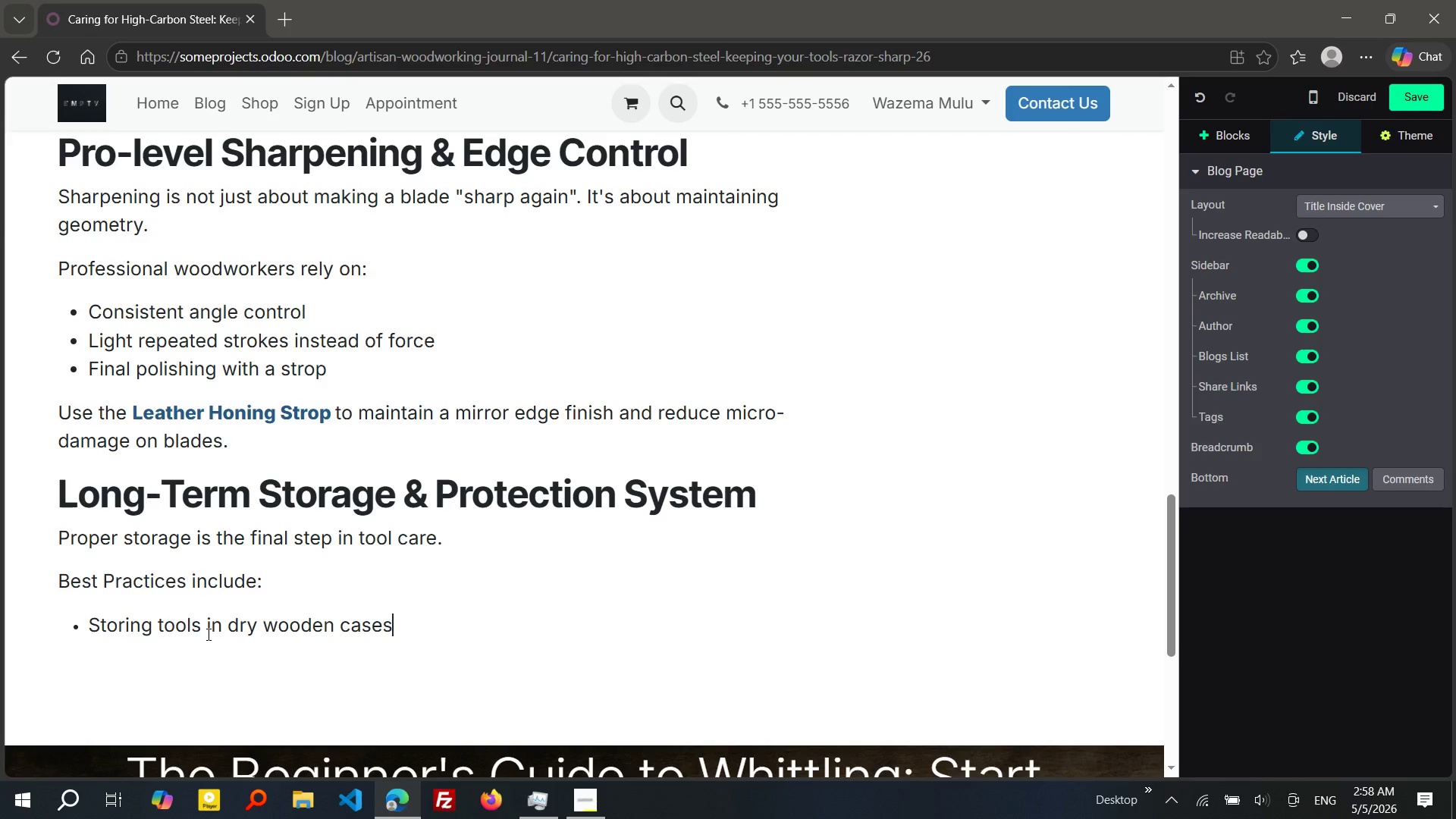 
key(Enter)
 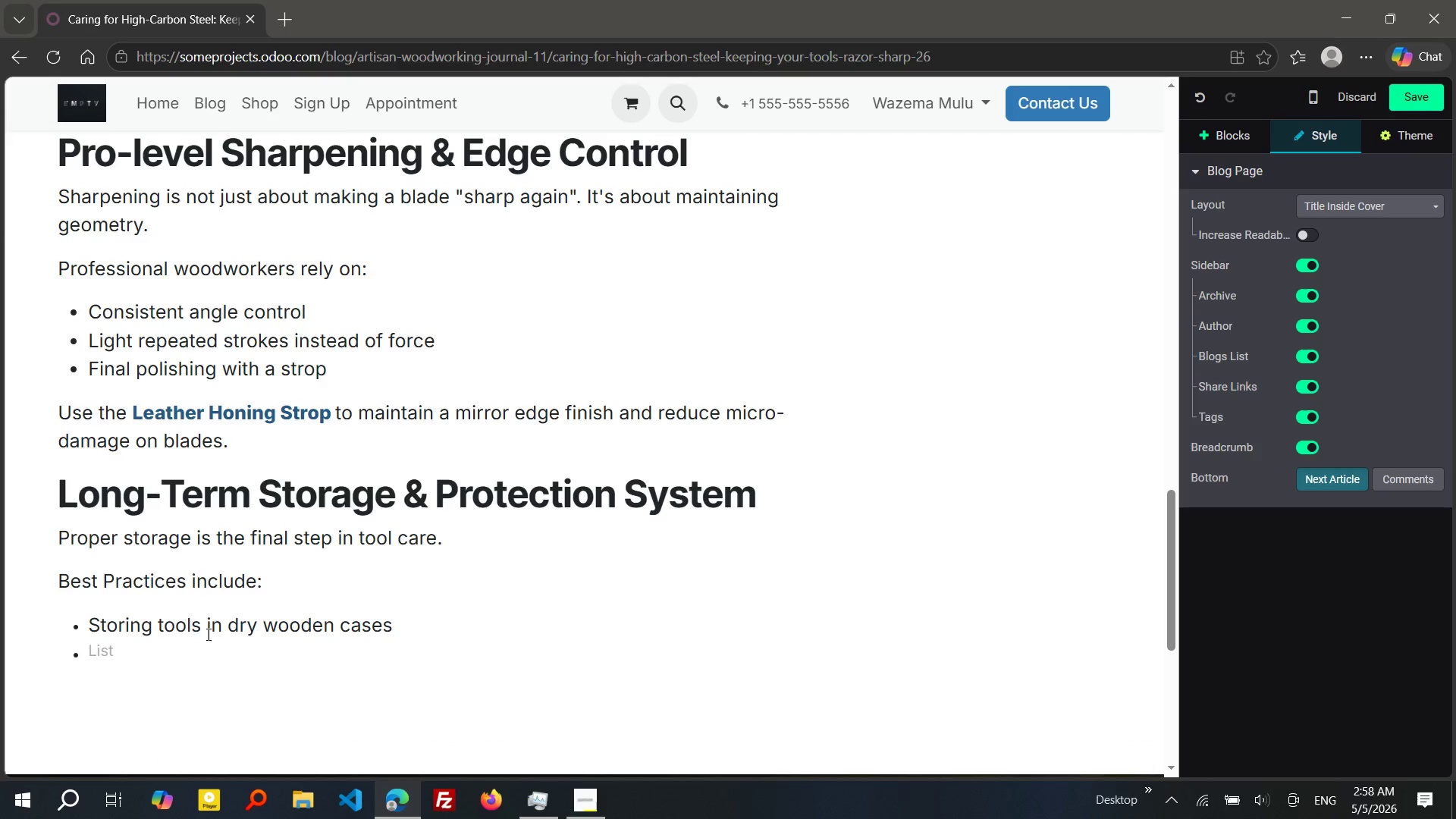 
hold_key(key=ShiftRight, duration=0.45)
 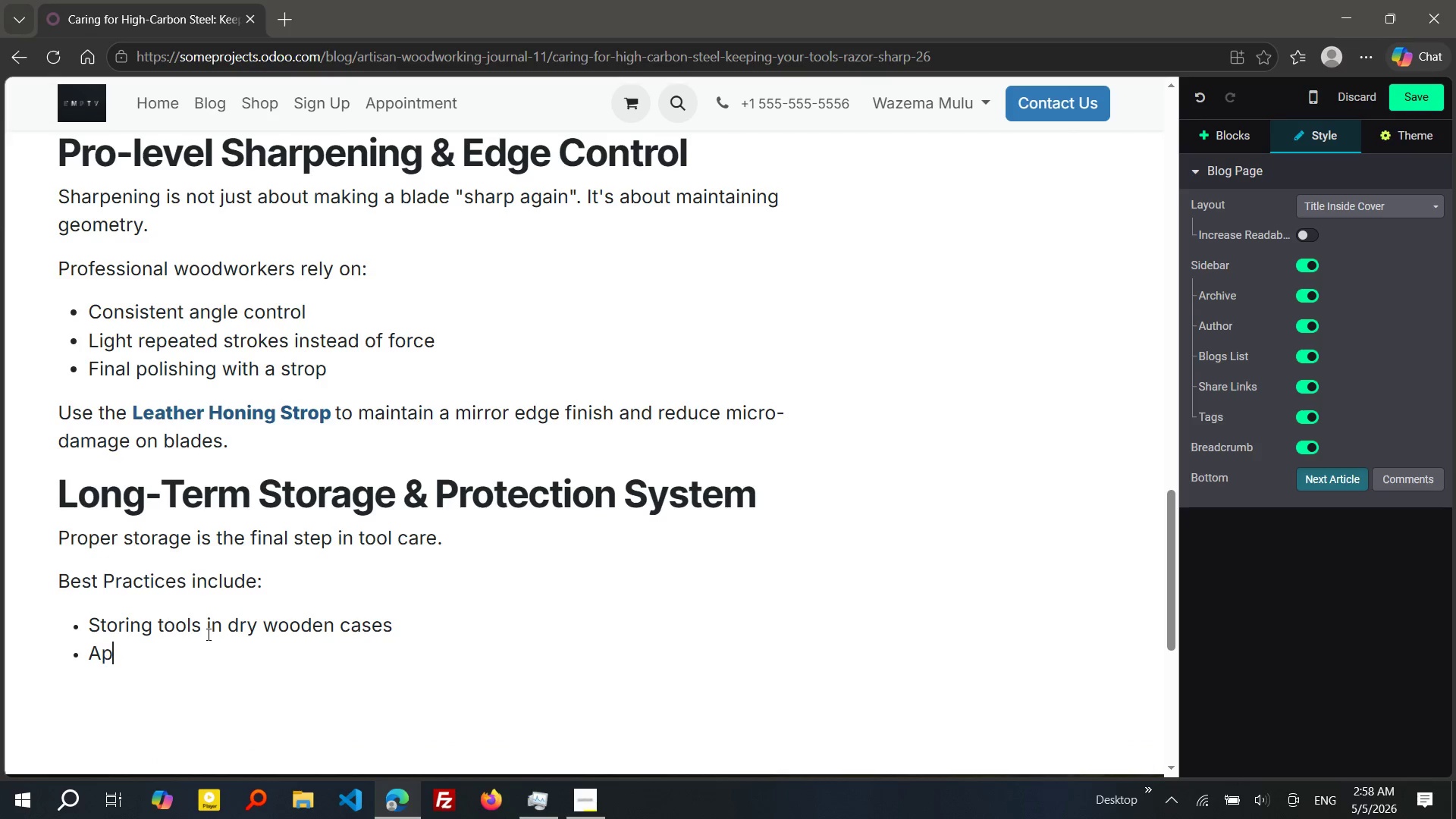 
type(applying thin oil layers before long storage)
 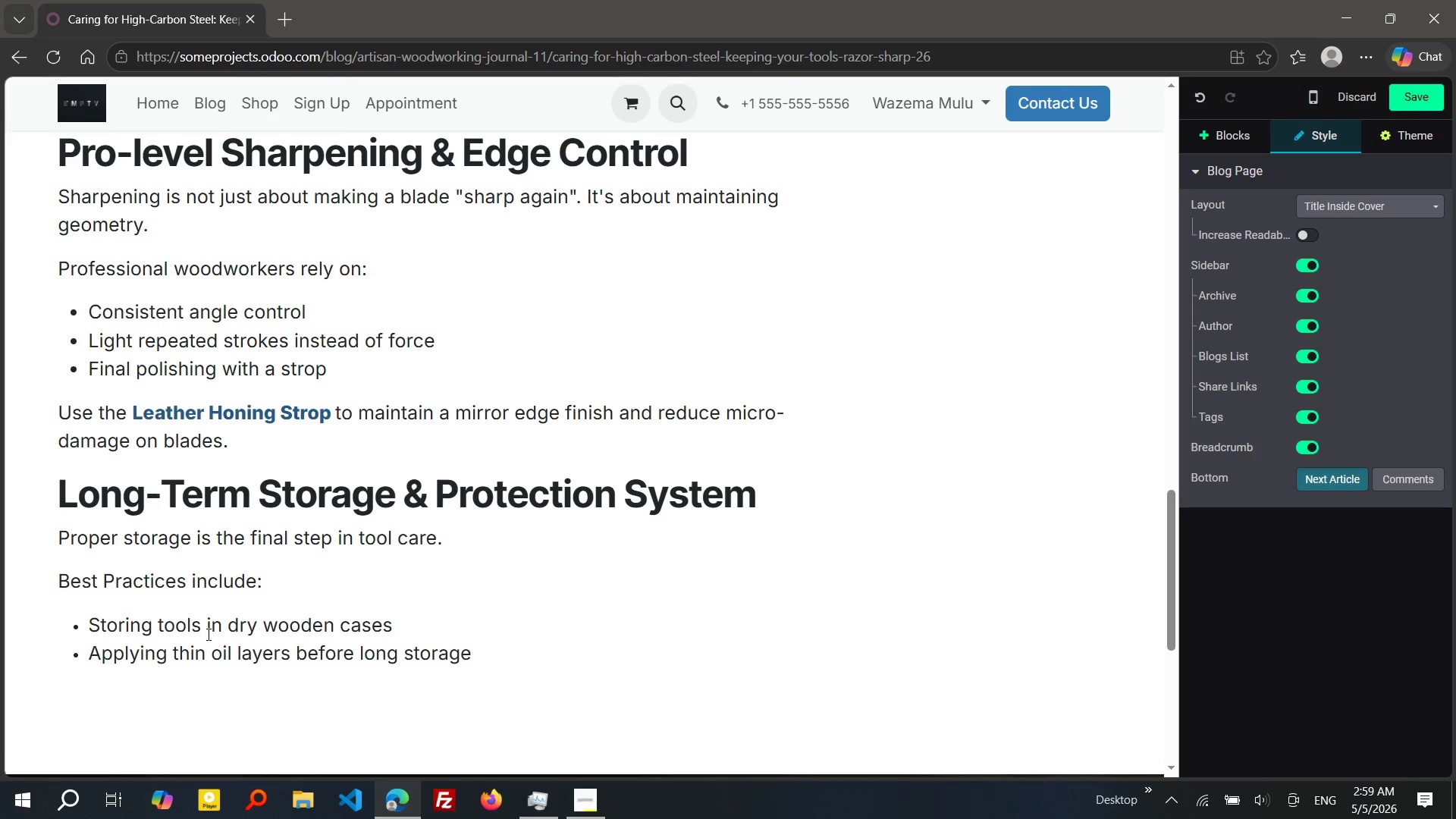 
key(Enter)
 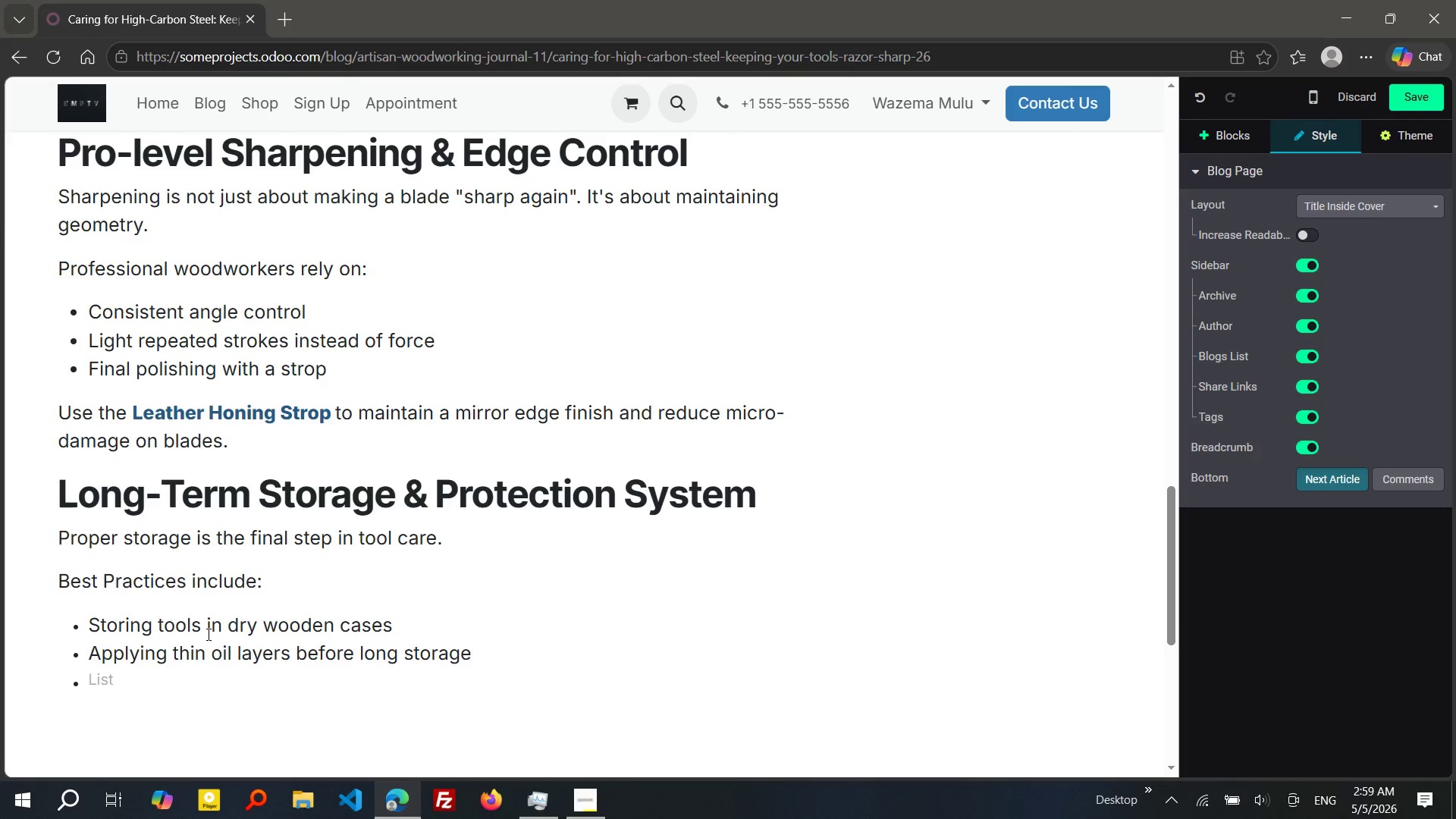 
type(Avoiding metal)
 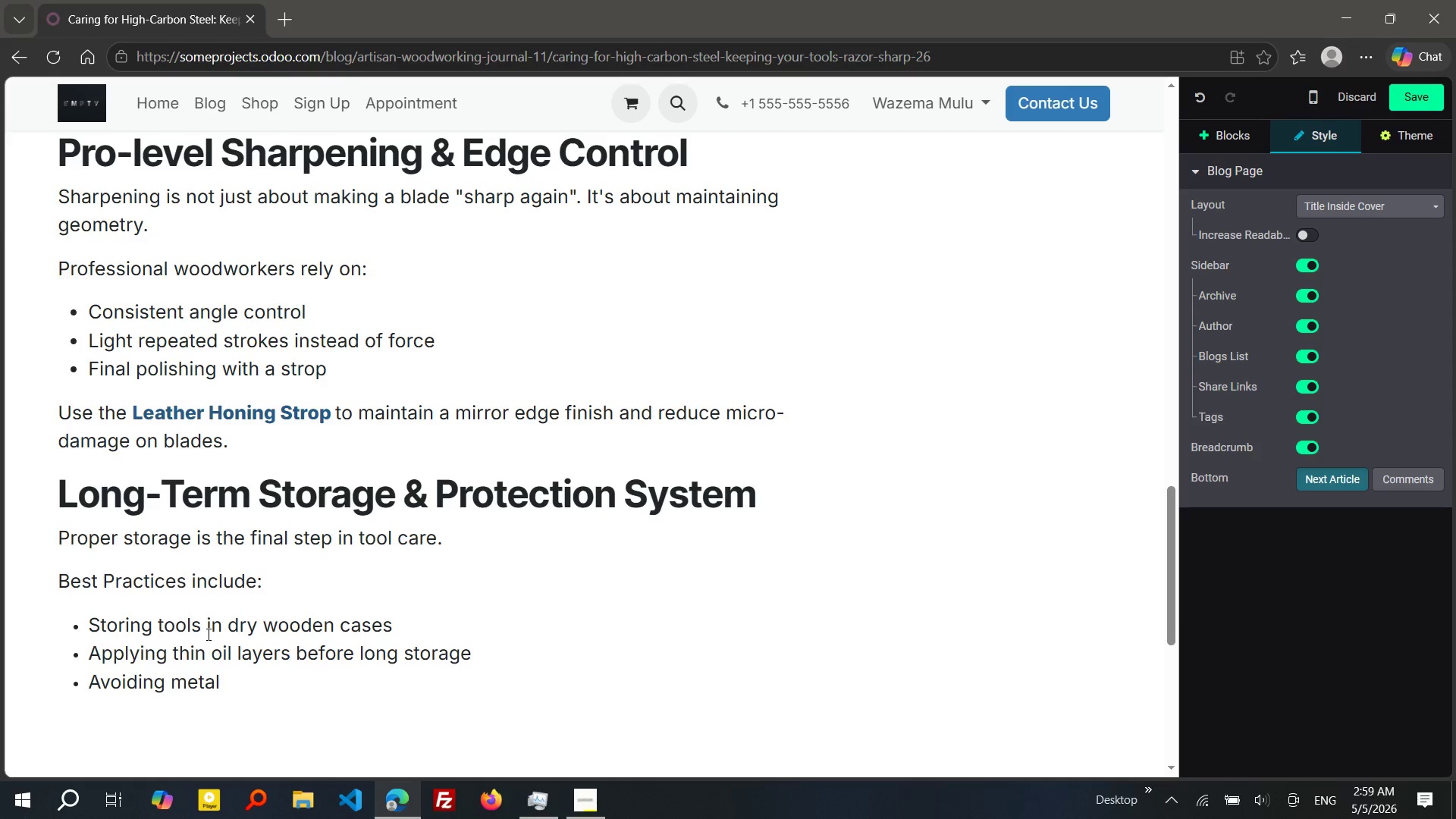 
type(-to-medal contact)
 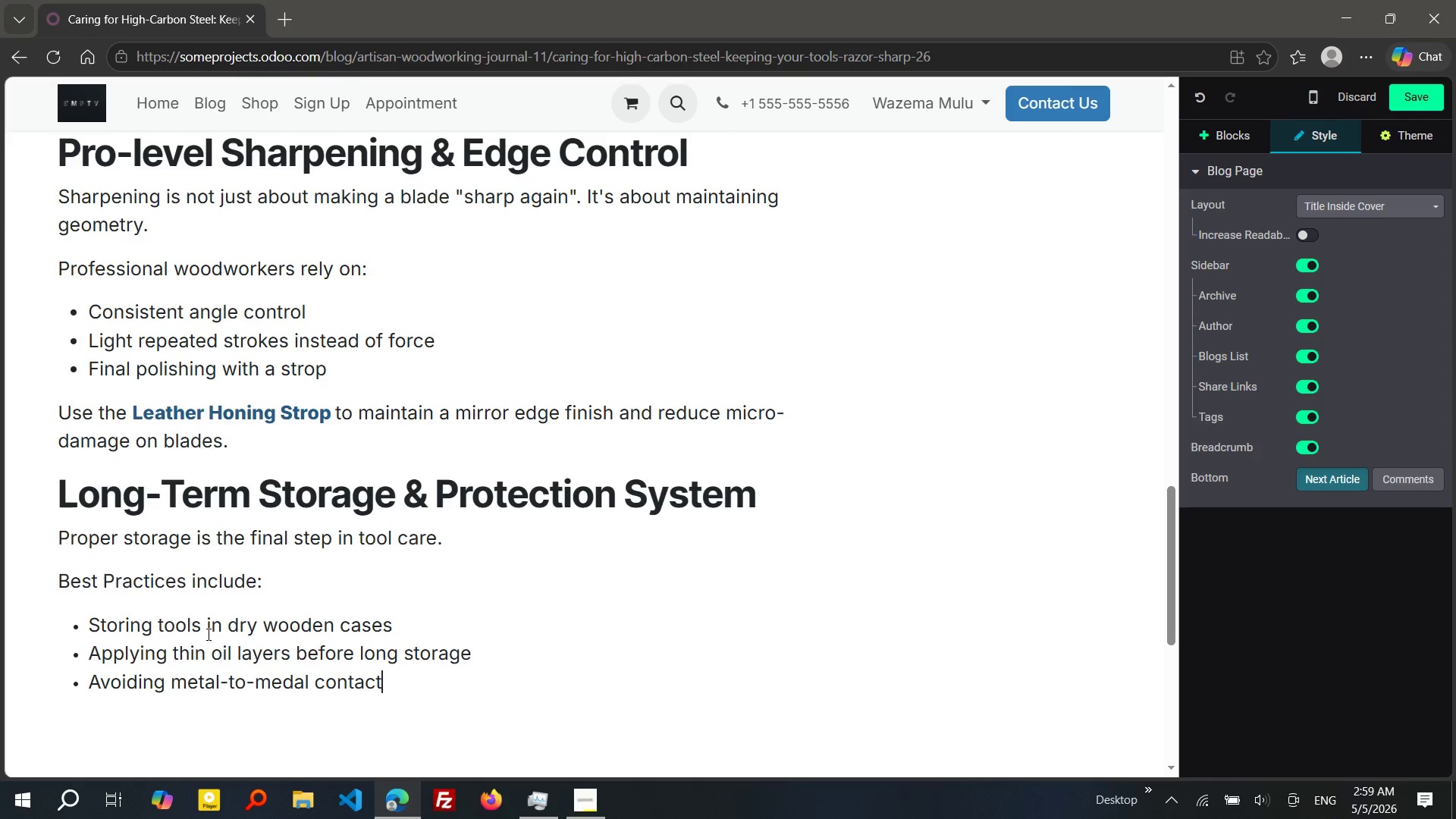 
key(Enter)
 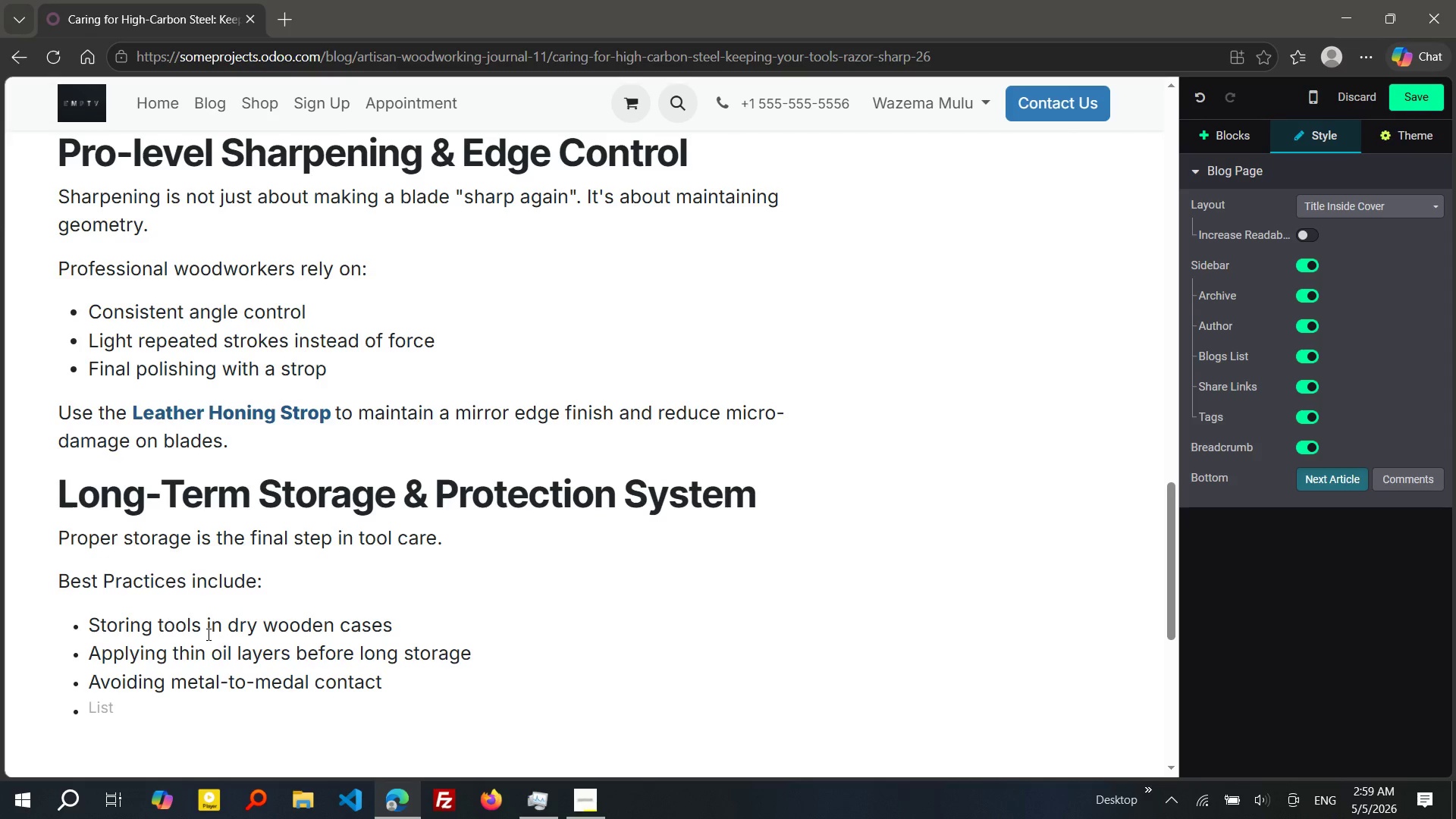 
type(Using)
 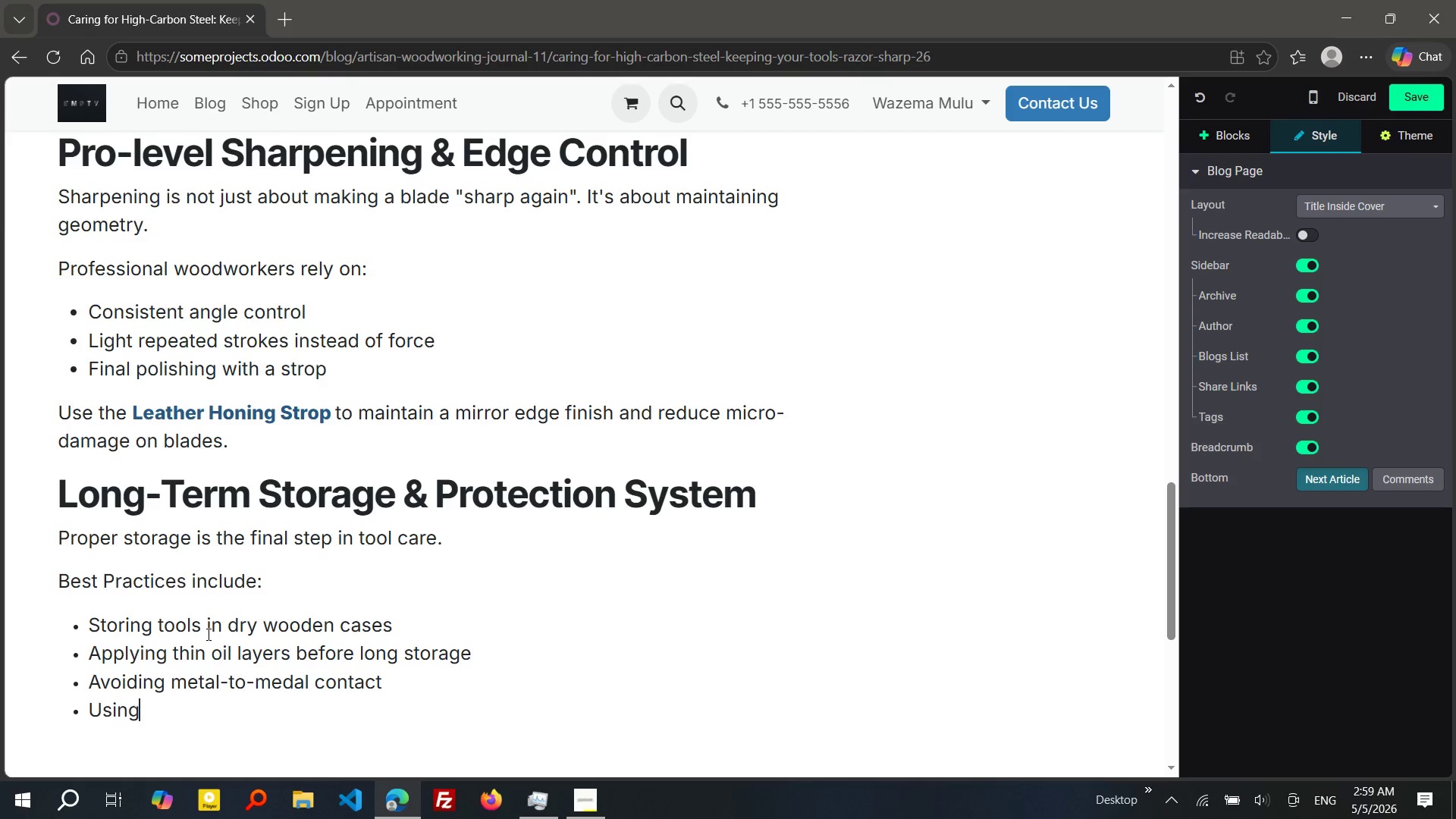 
wait(12.67)
 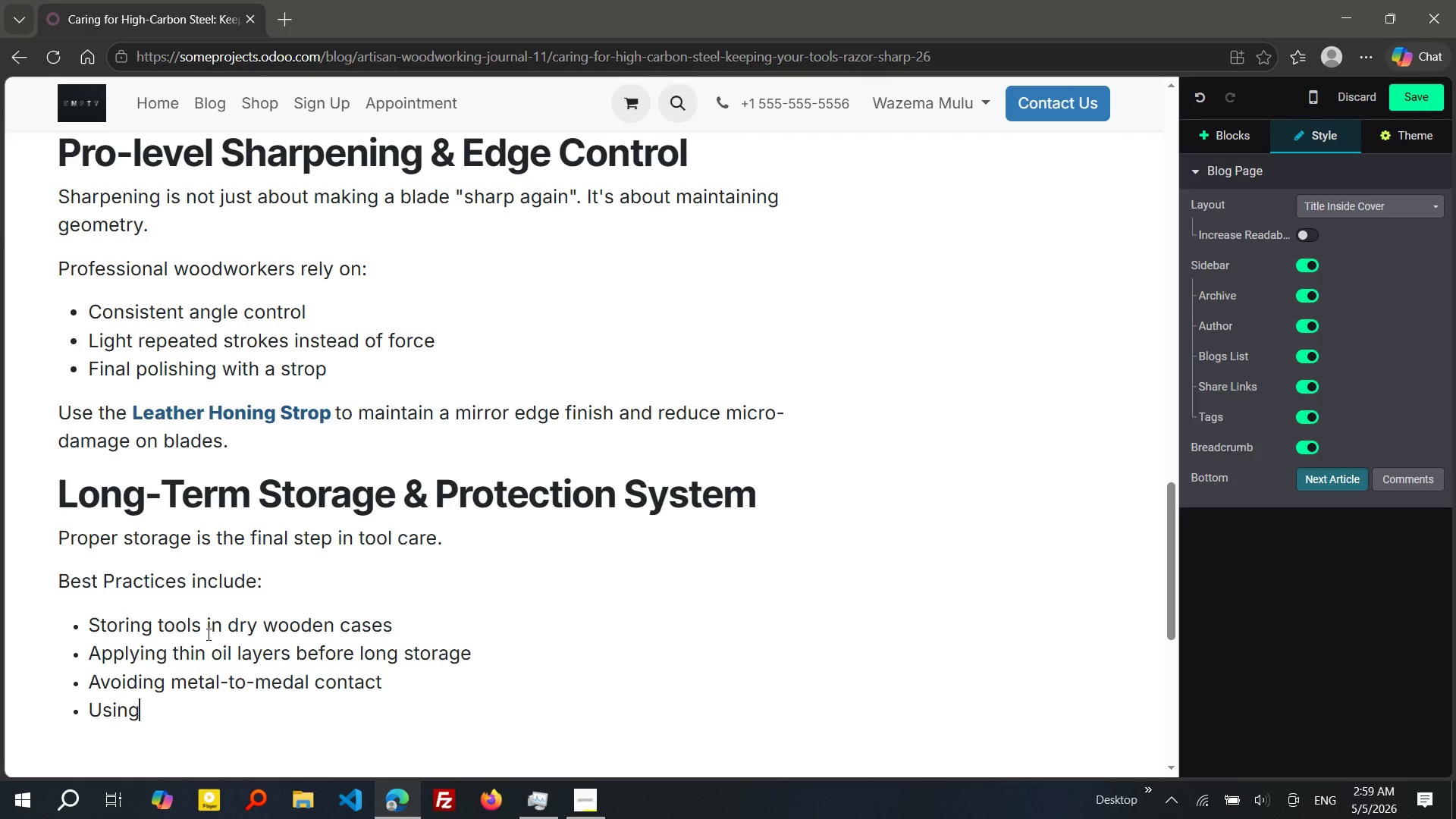 
type( silici)
key(Backspace)
type(a gel packs)
 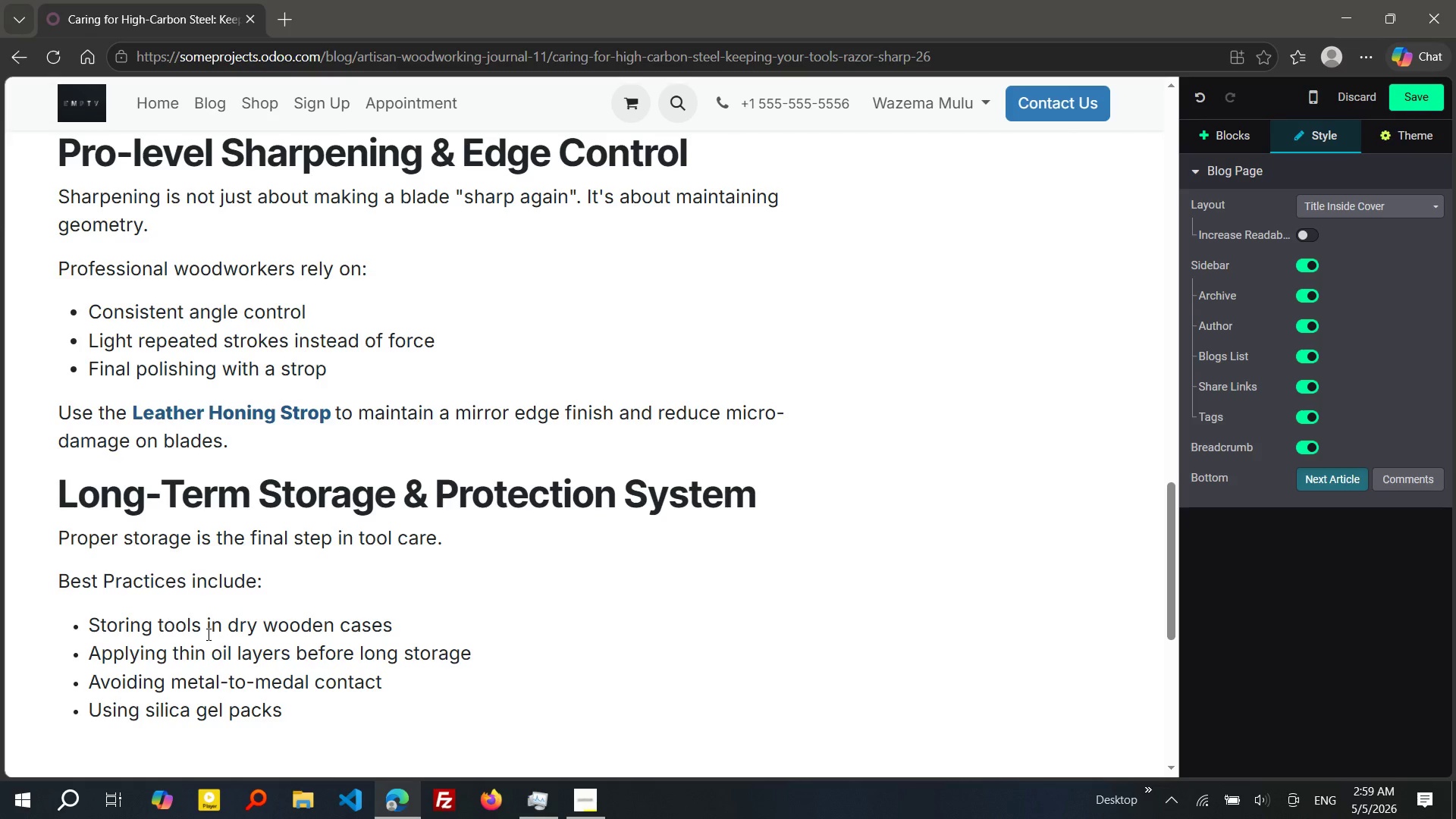 
type( in storage boxs)
key(Backspace)
type(es)
 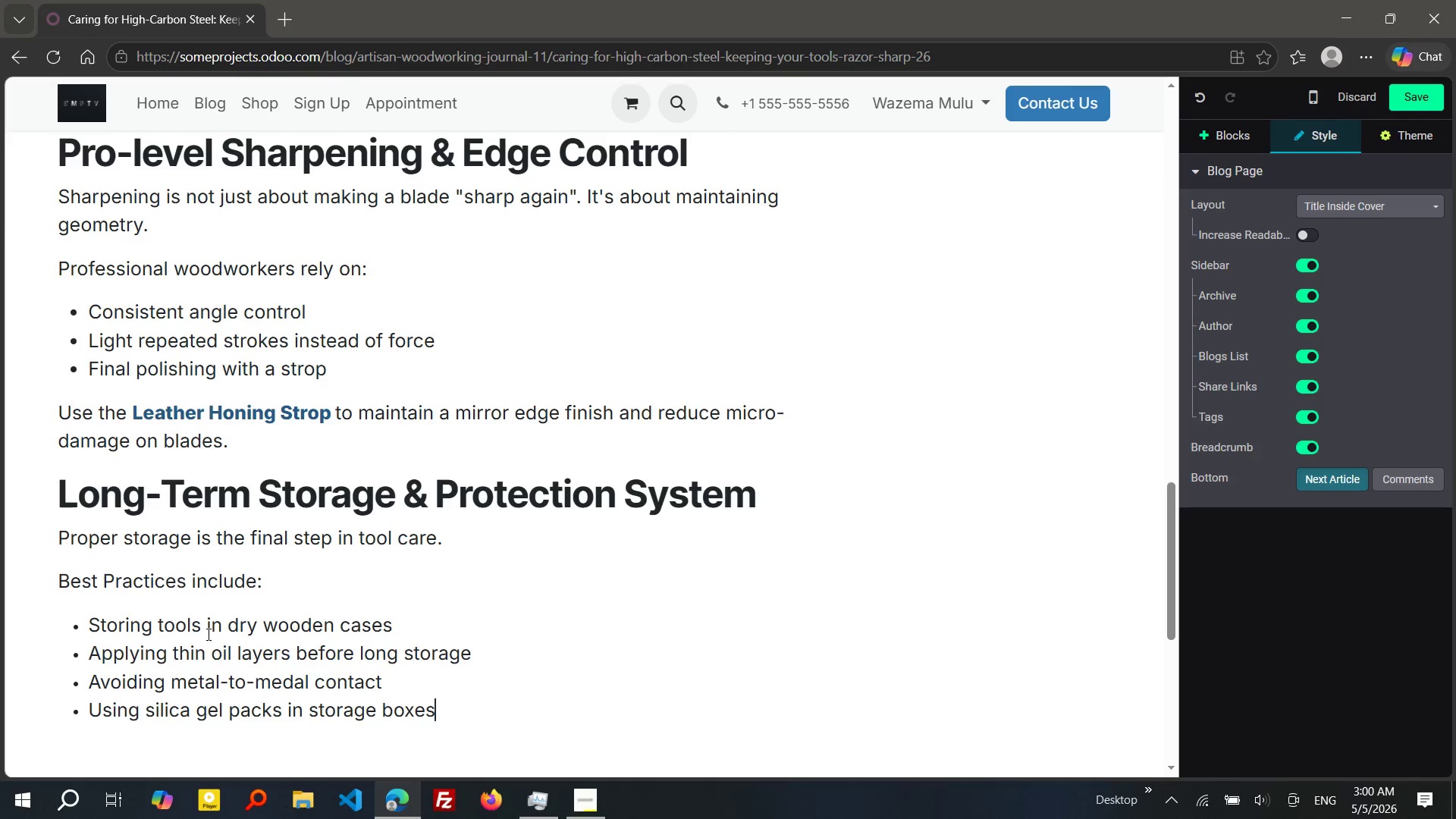 
key(Enter)
 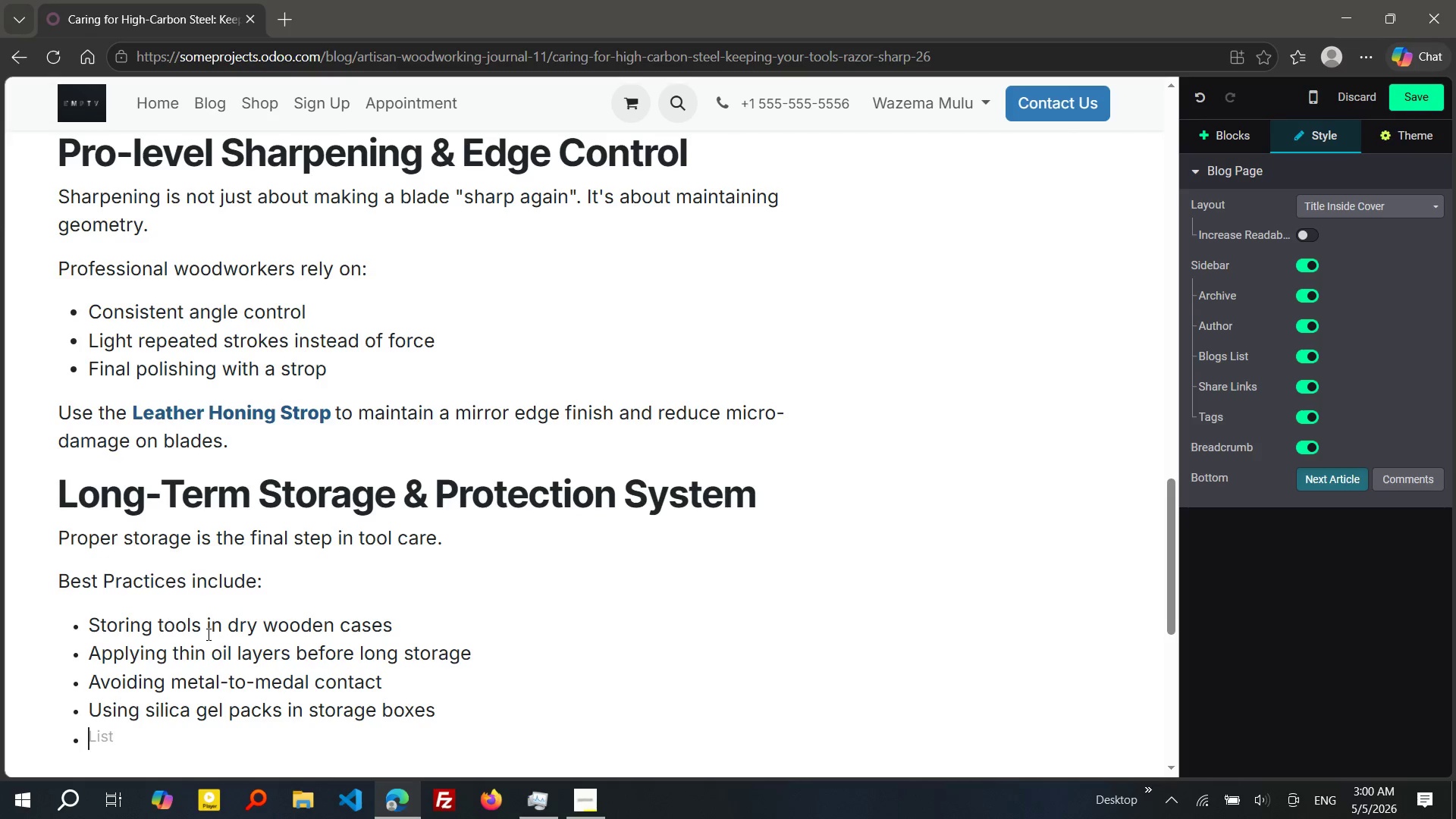 
key(Enter)
 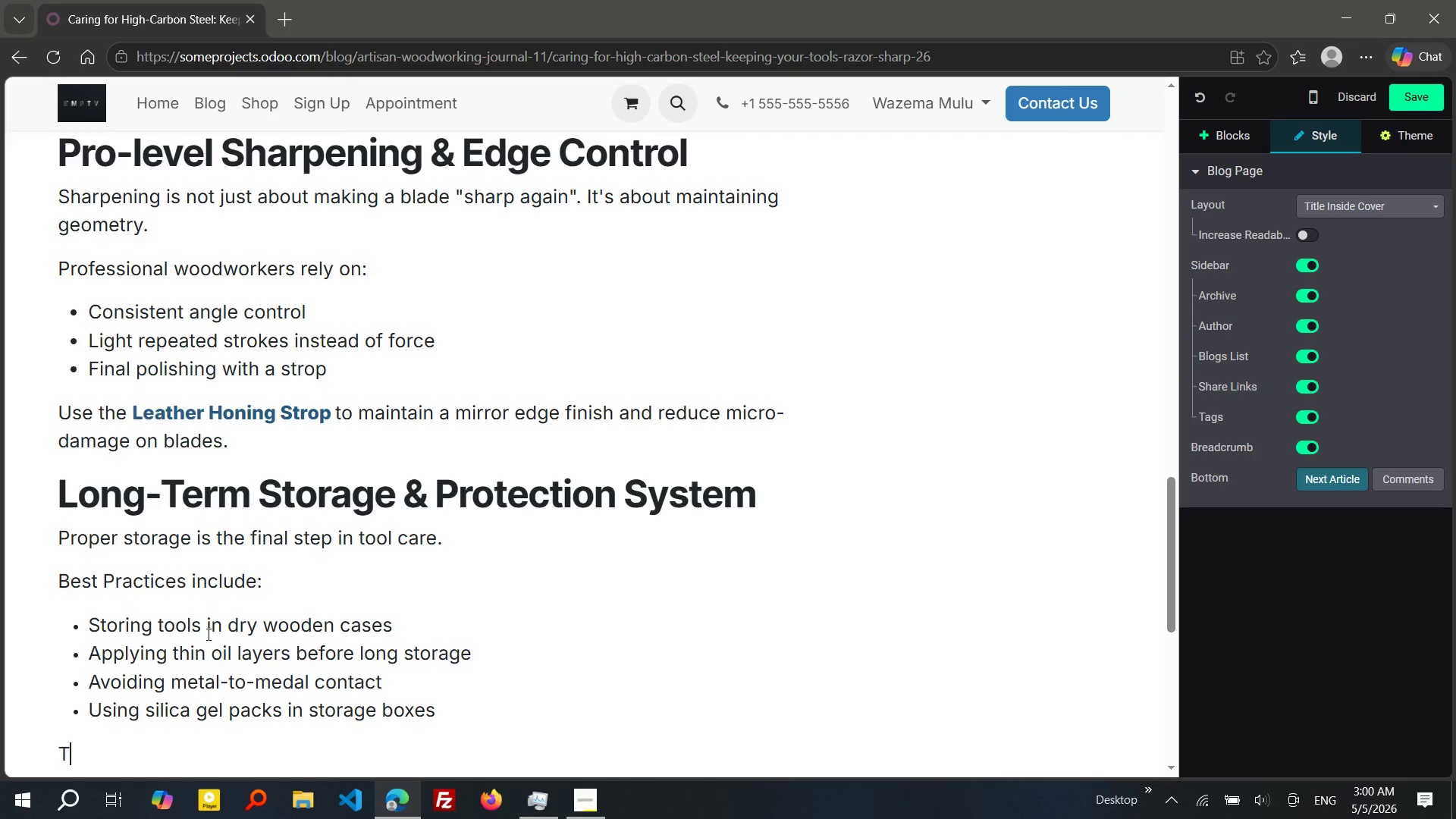 
type(THIS ensre)
key(Backspace)
key(Backspace)
type(ures your o)
key(Backspace)
type(tools)
 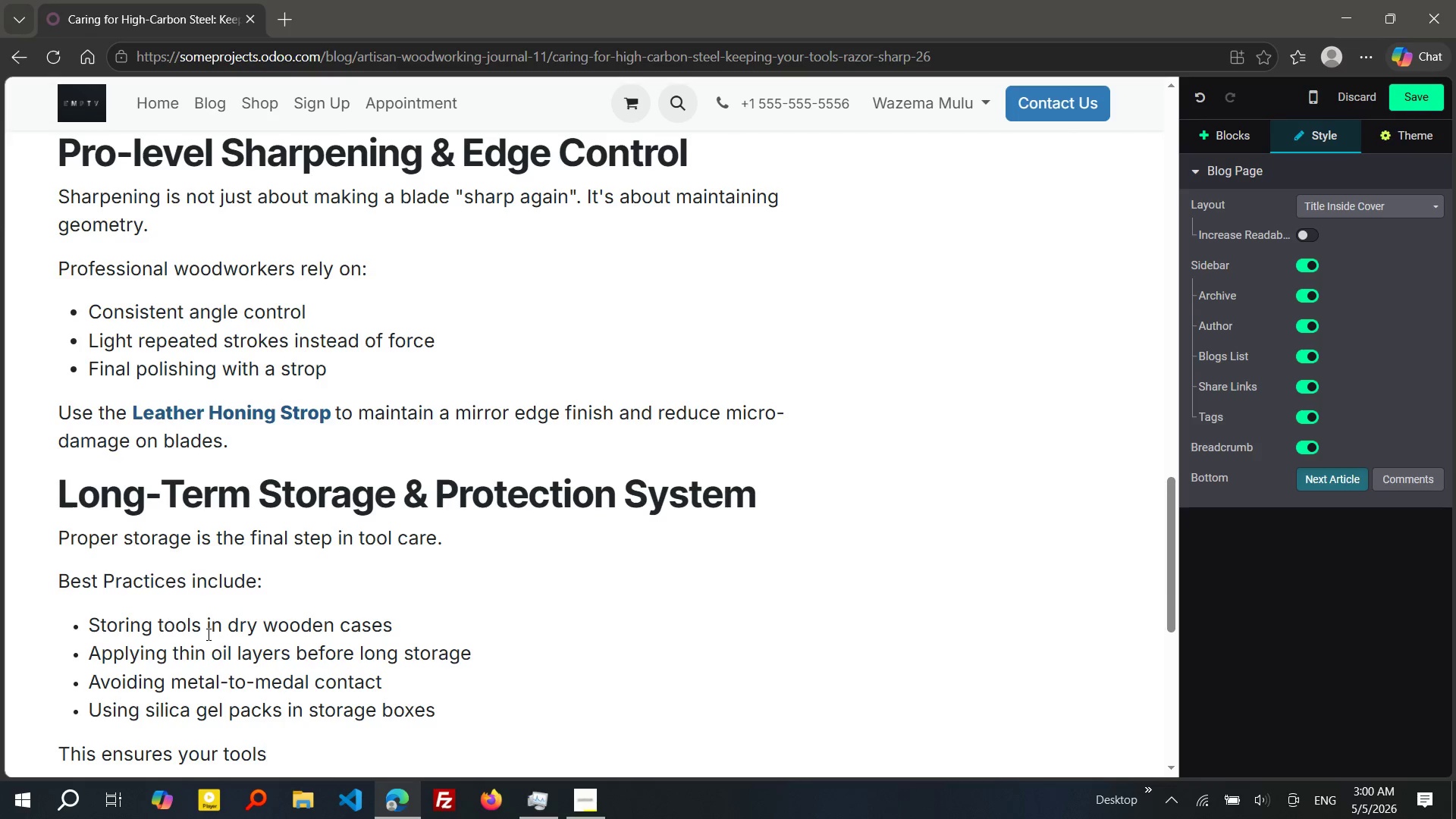 
type( remain workshop-ready even after long periods of inactivity.)
 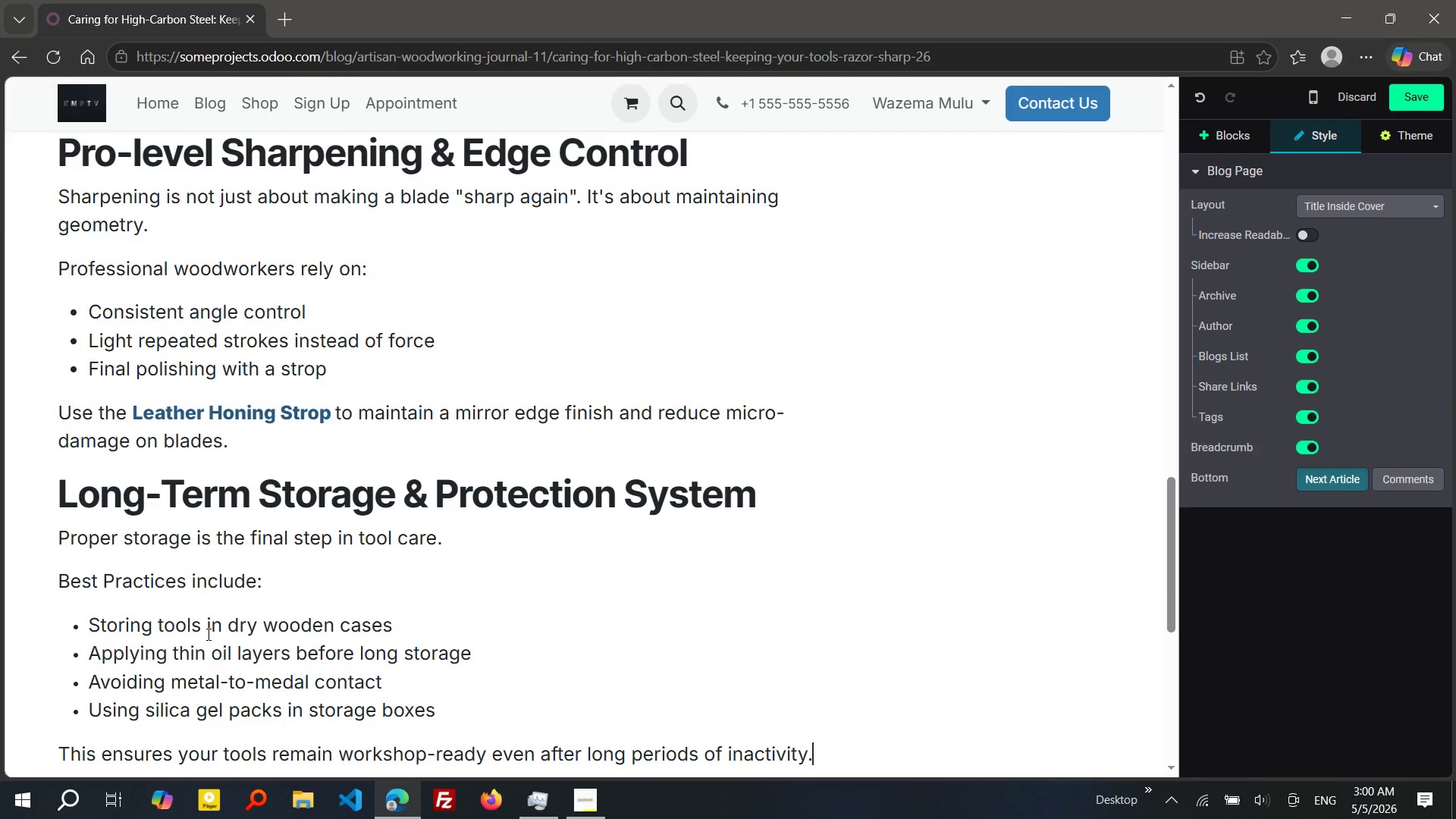 
key(Enter)
 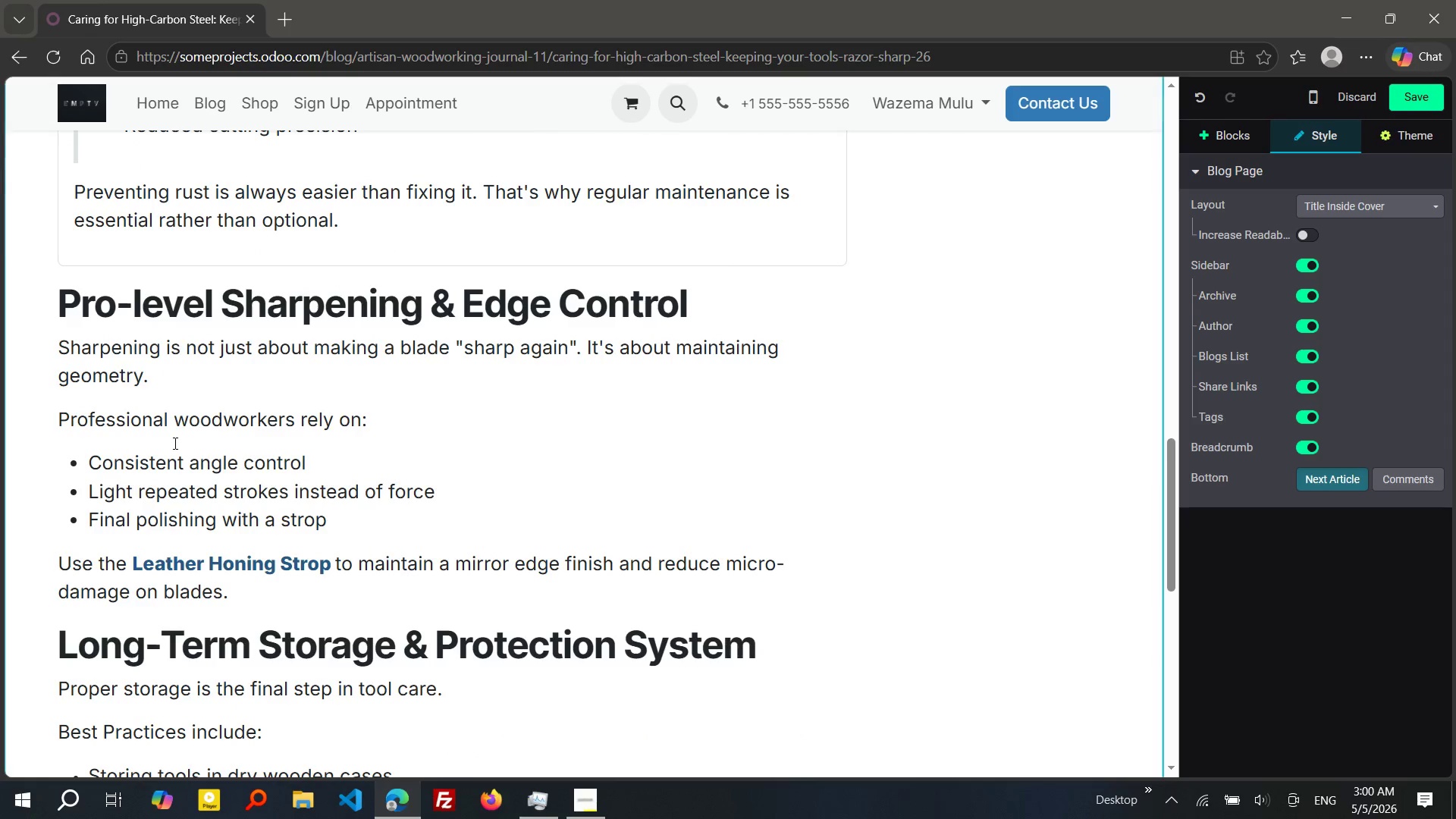 
wait(5.59)
 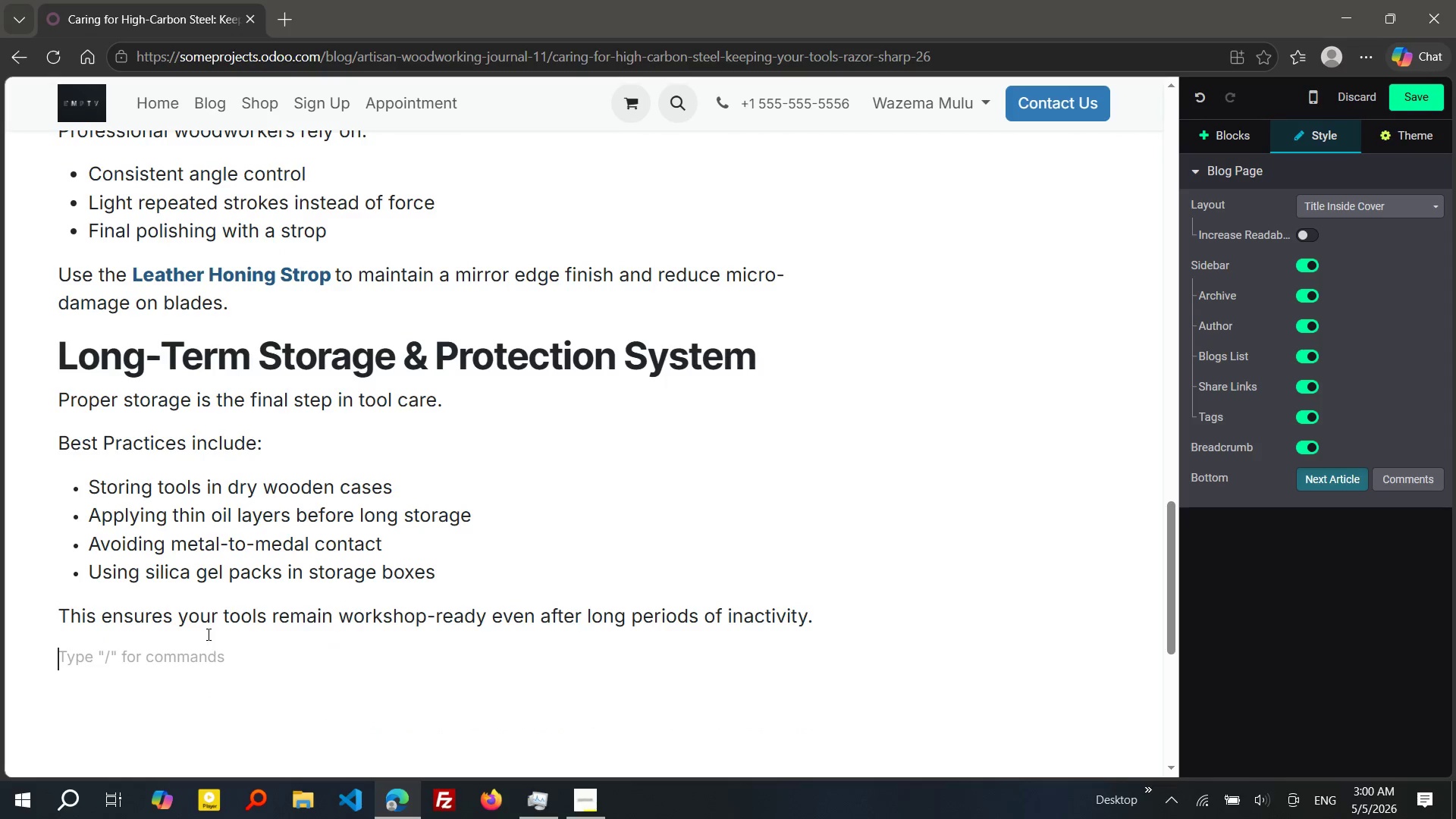 
left_click([73, 303])
 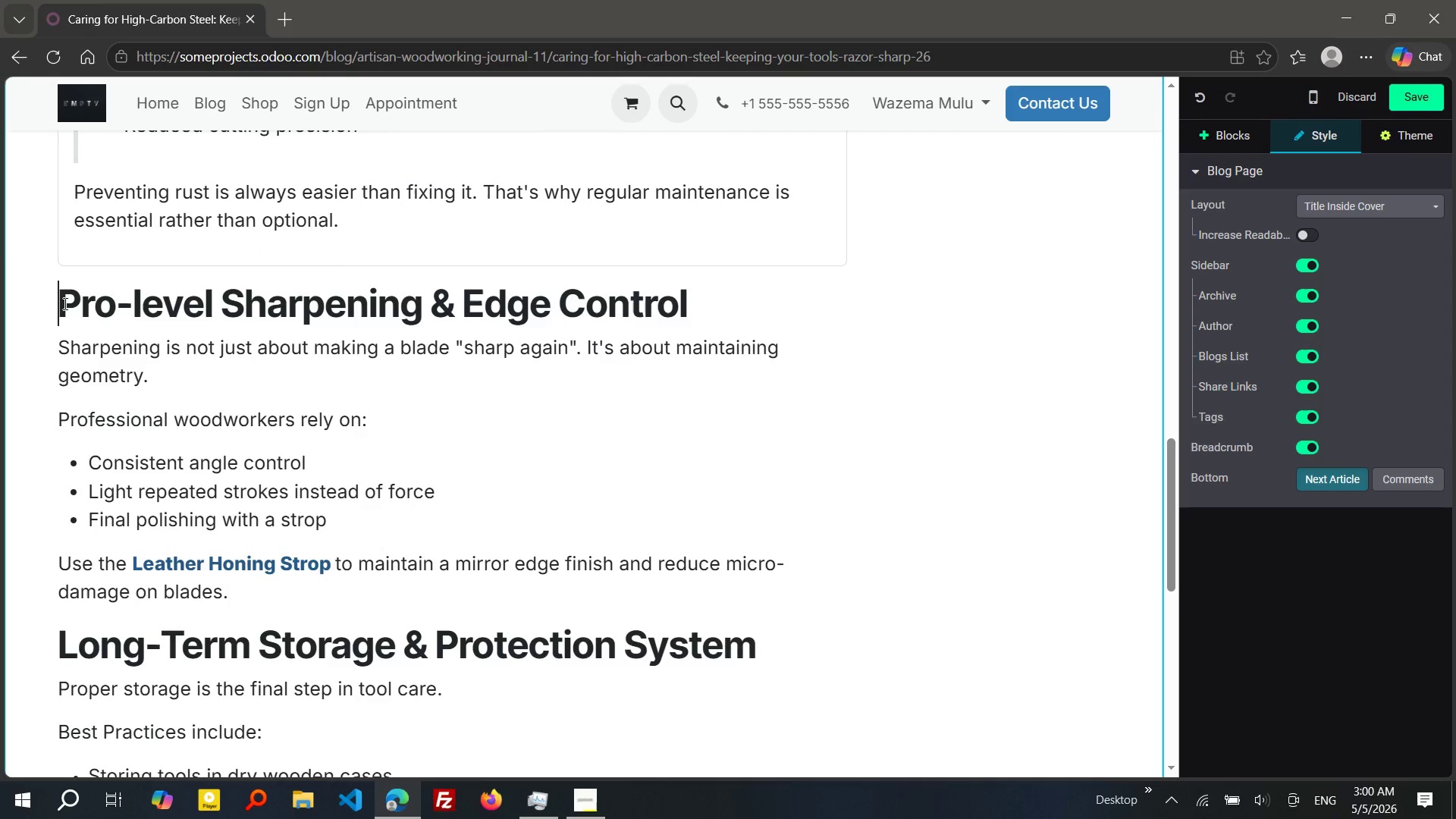 
left_click([64, 303])
 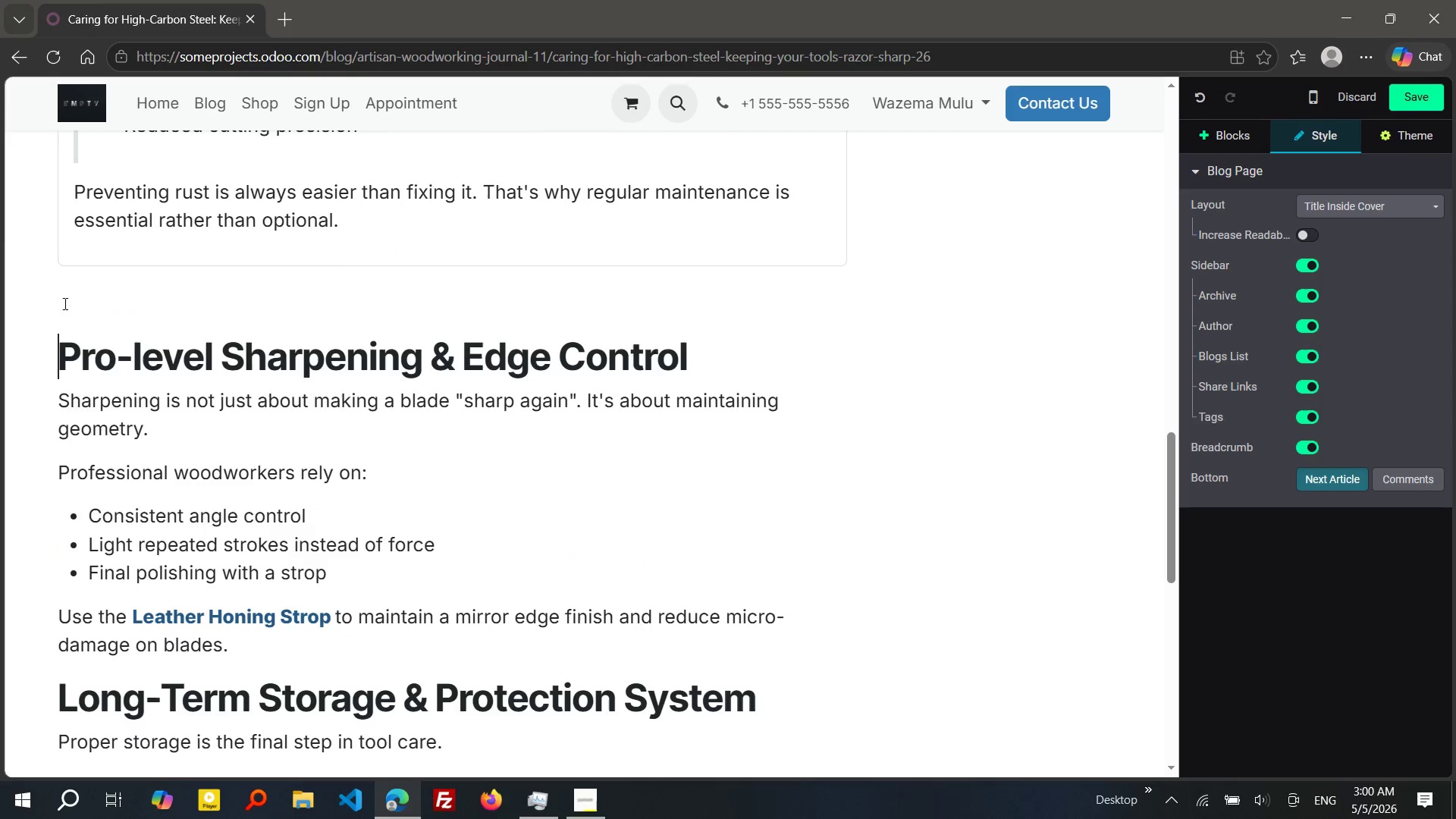 
key(Enter)
 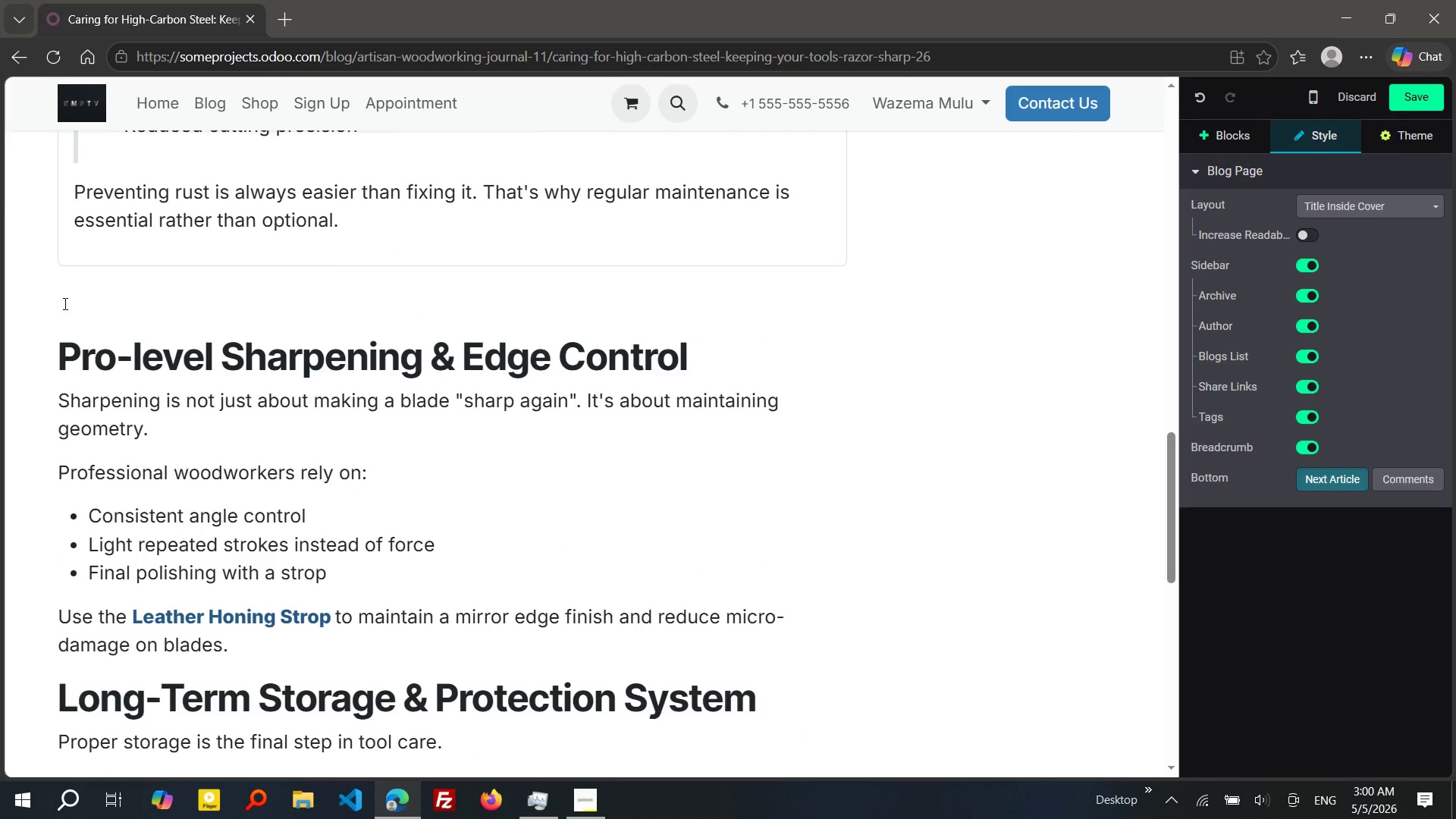 
key(ArrowUp)
 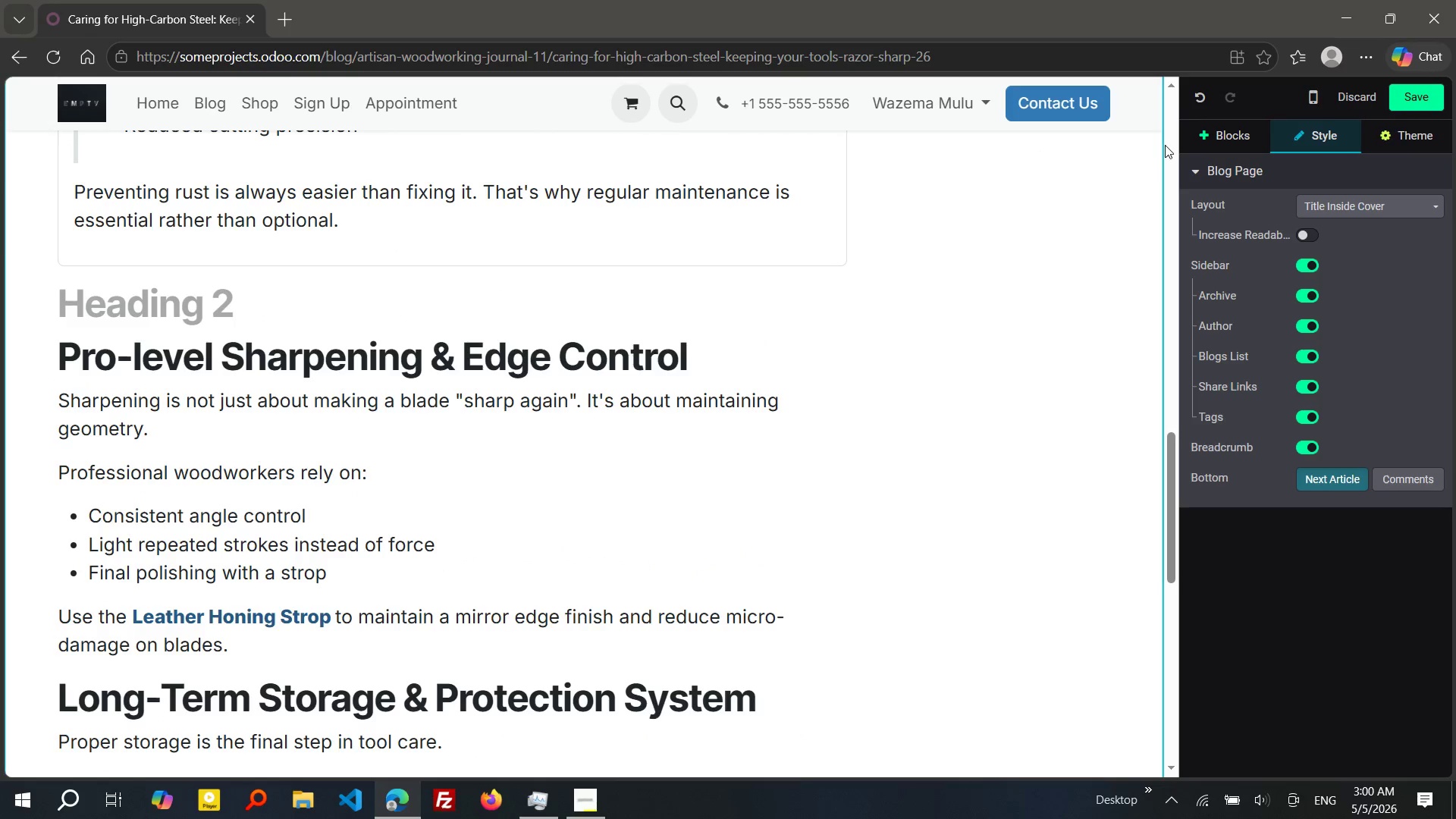 
left_click([1203, 136])
 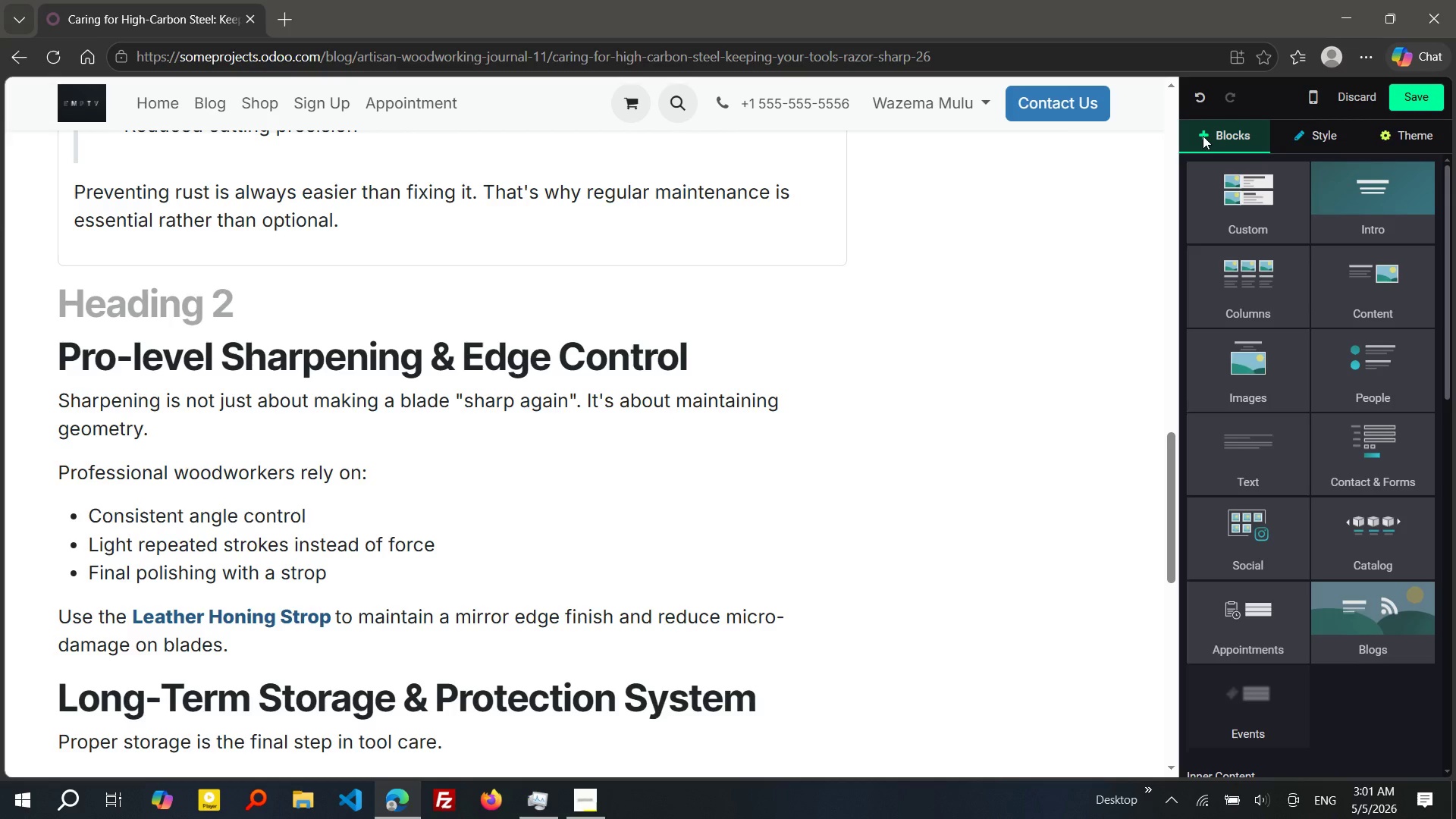 
wait(12.09)
 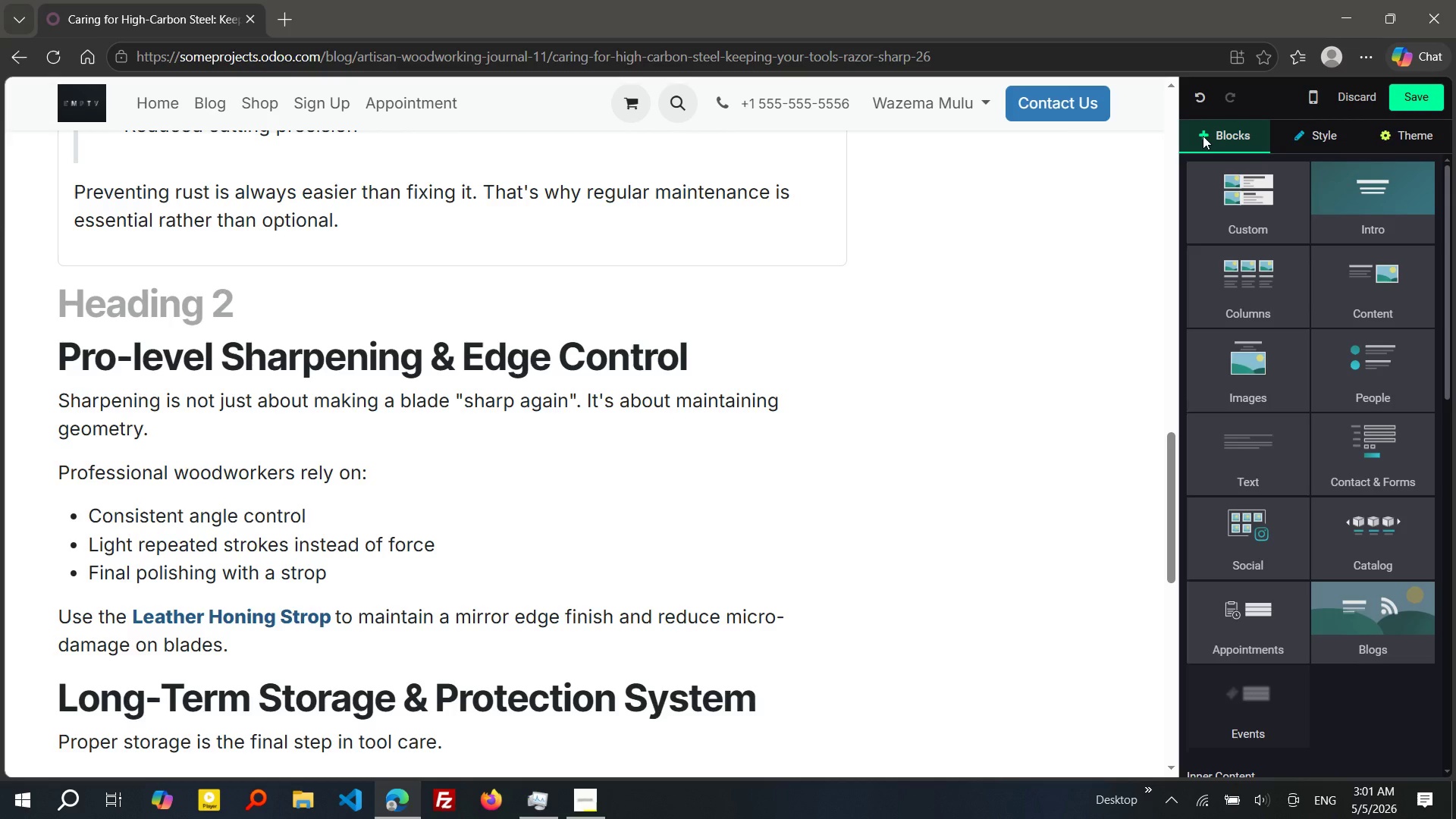 
left_click_drag(start_coordinate=[1374, 298], to_coordinate=[447, 304])
 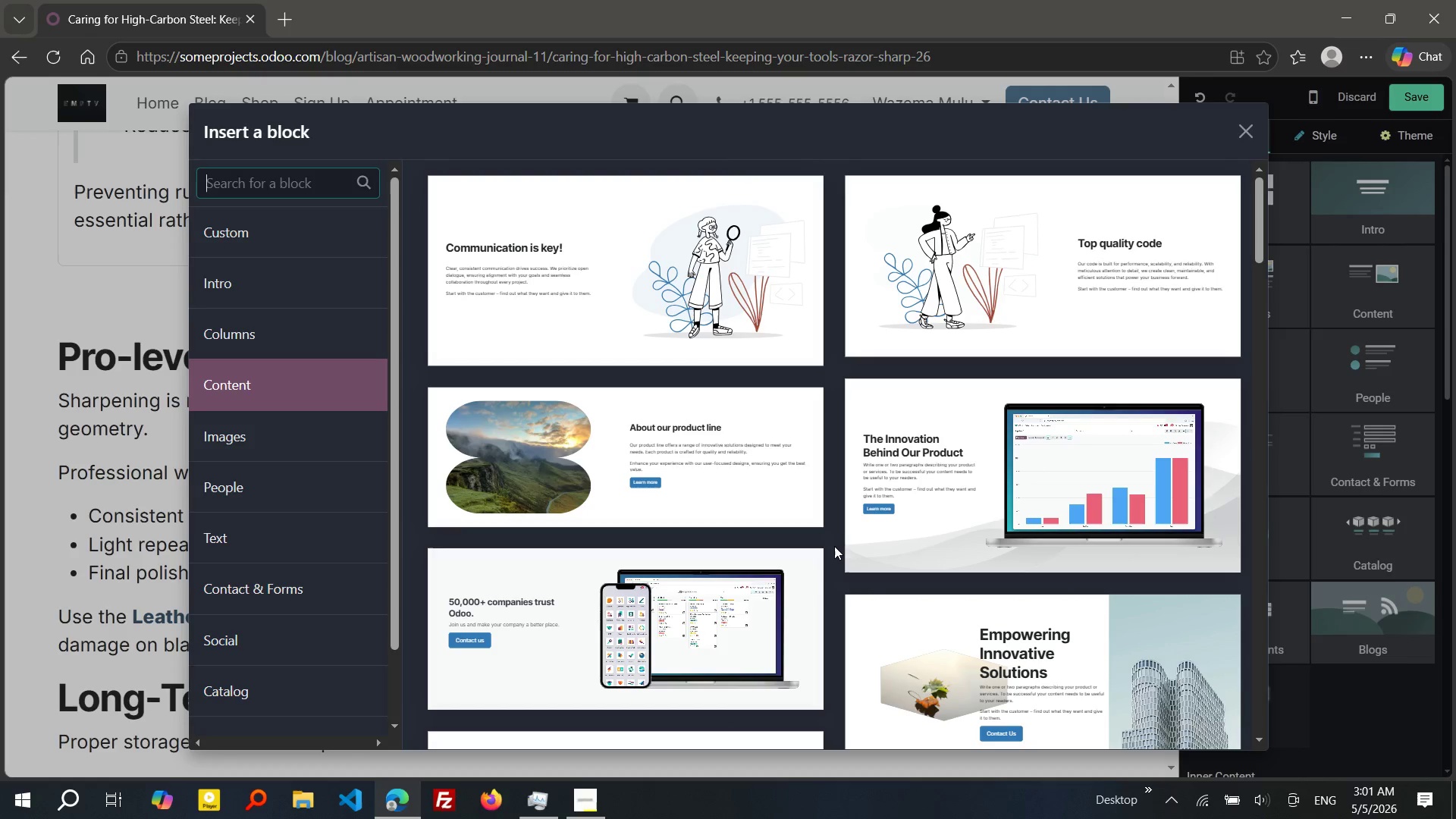 
wait(5.22)
 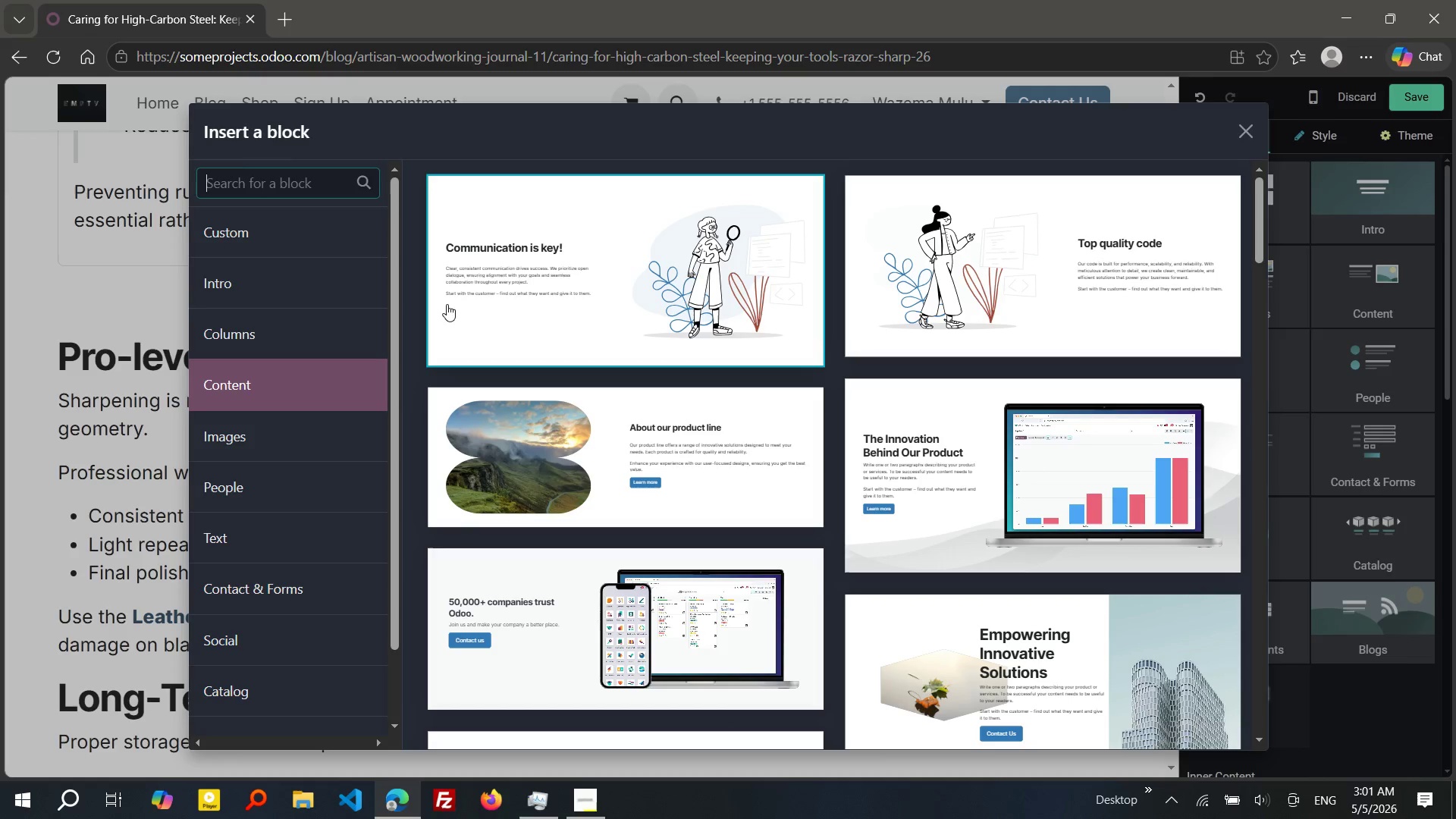 
left_click([1077, 541])
 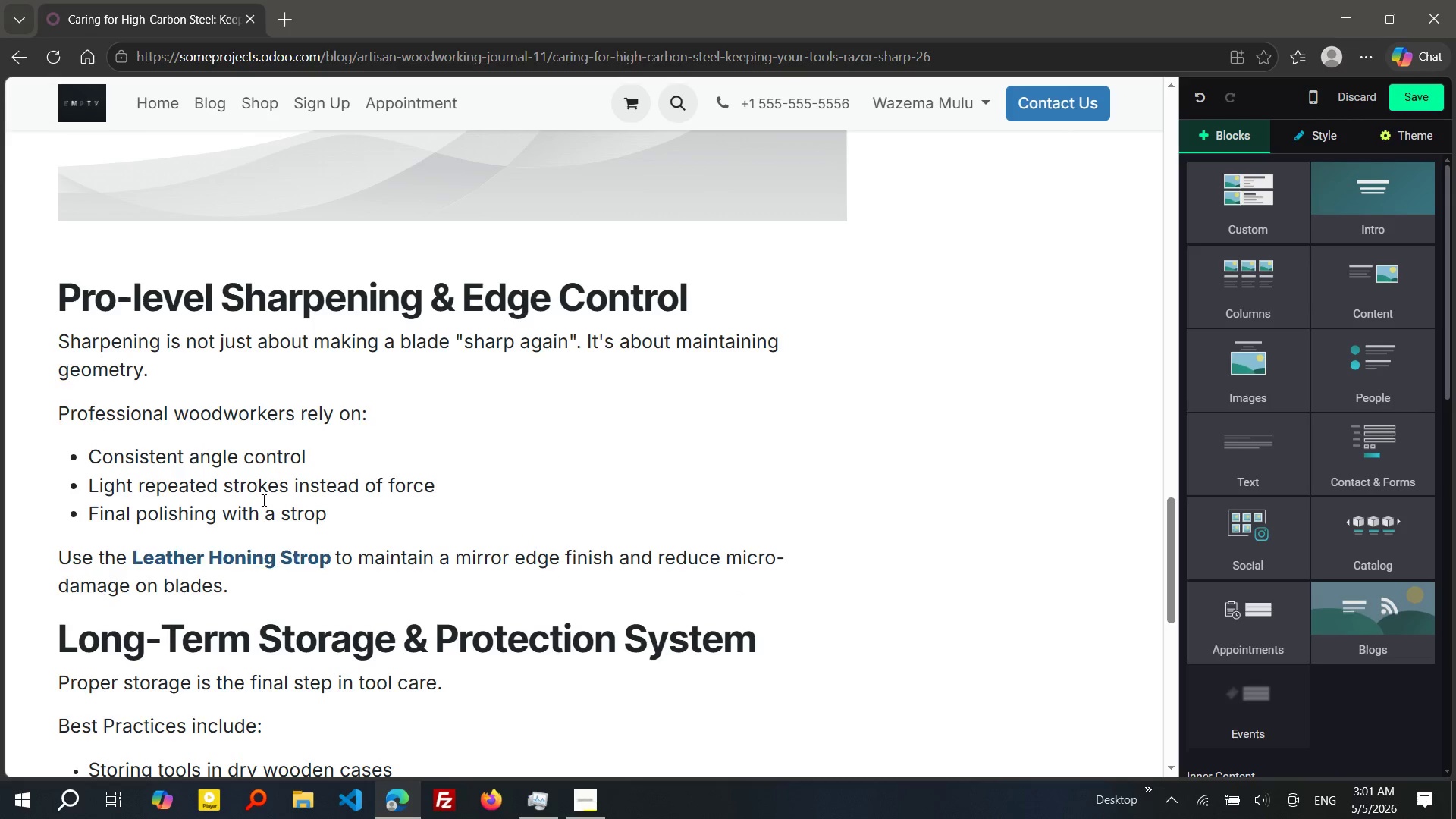 
wait(5.91)
 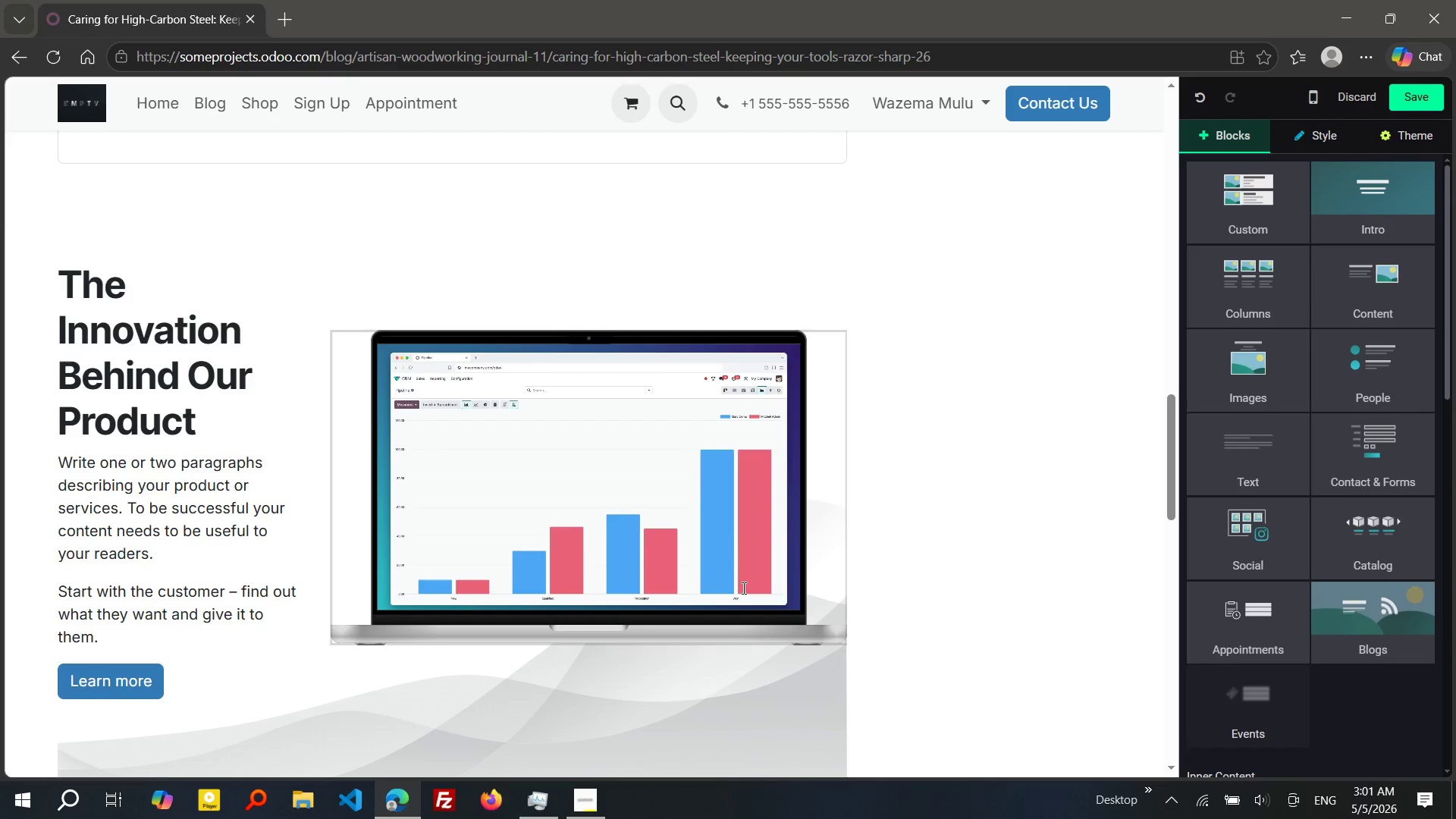 
left_click([281, 431])
 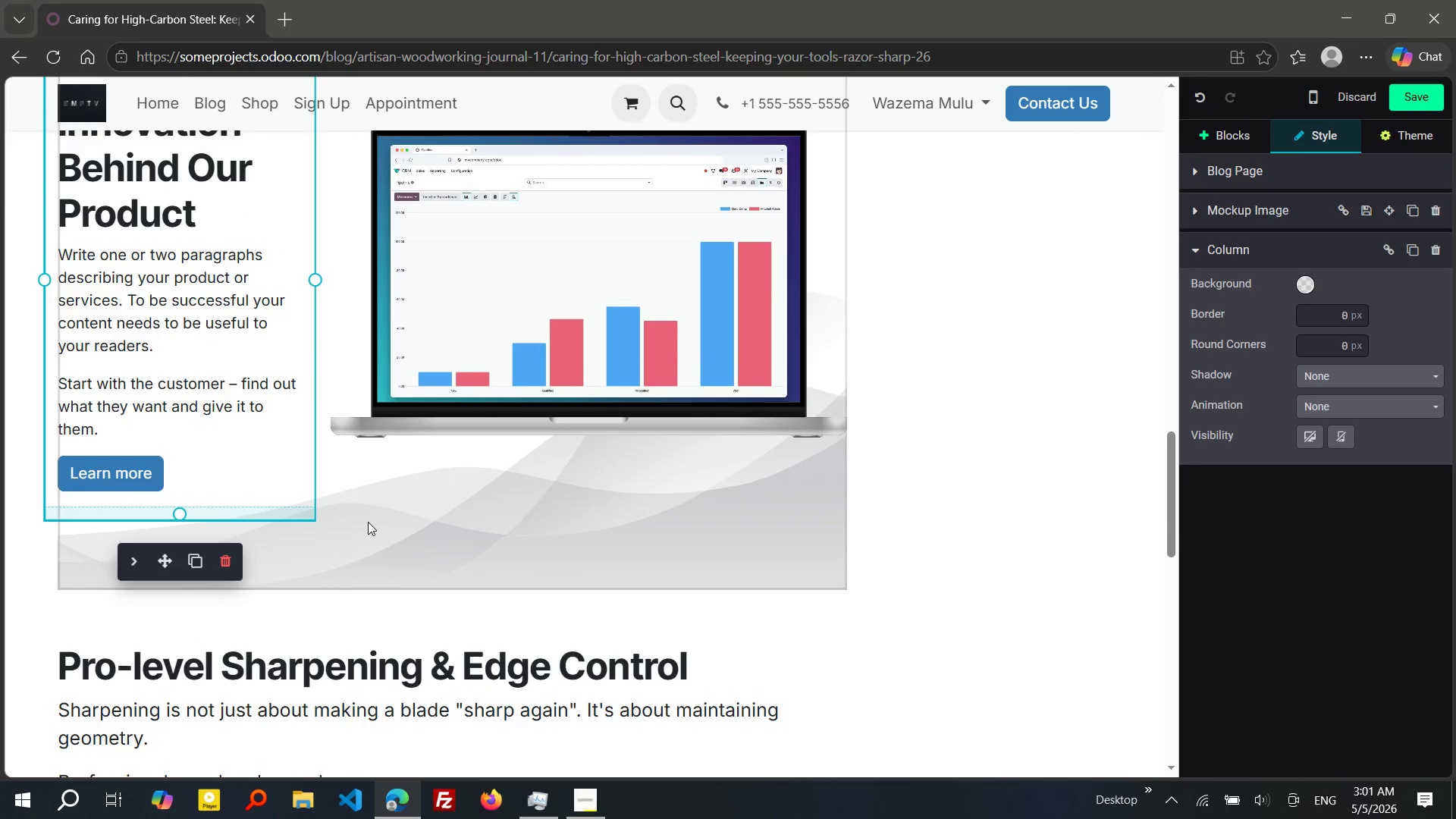 
left_click([368, 522])
 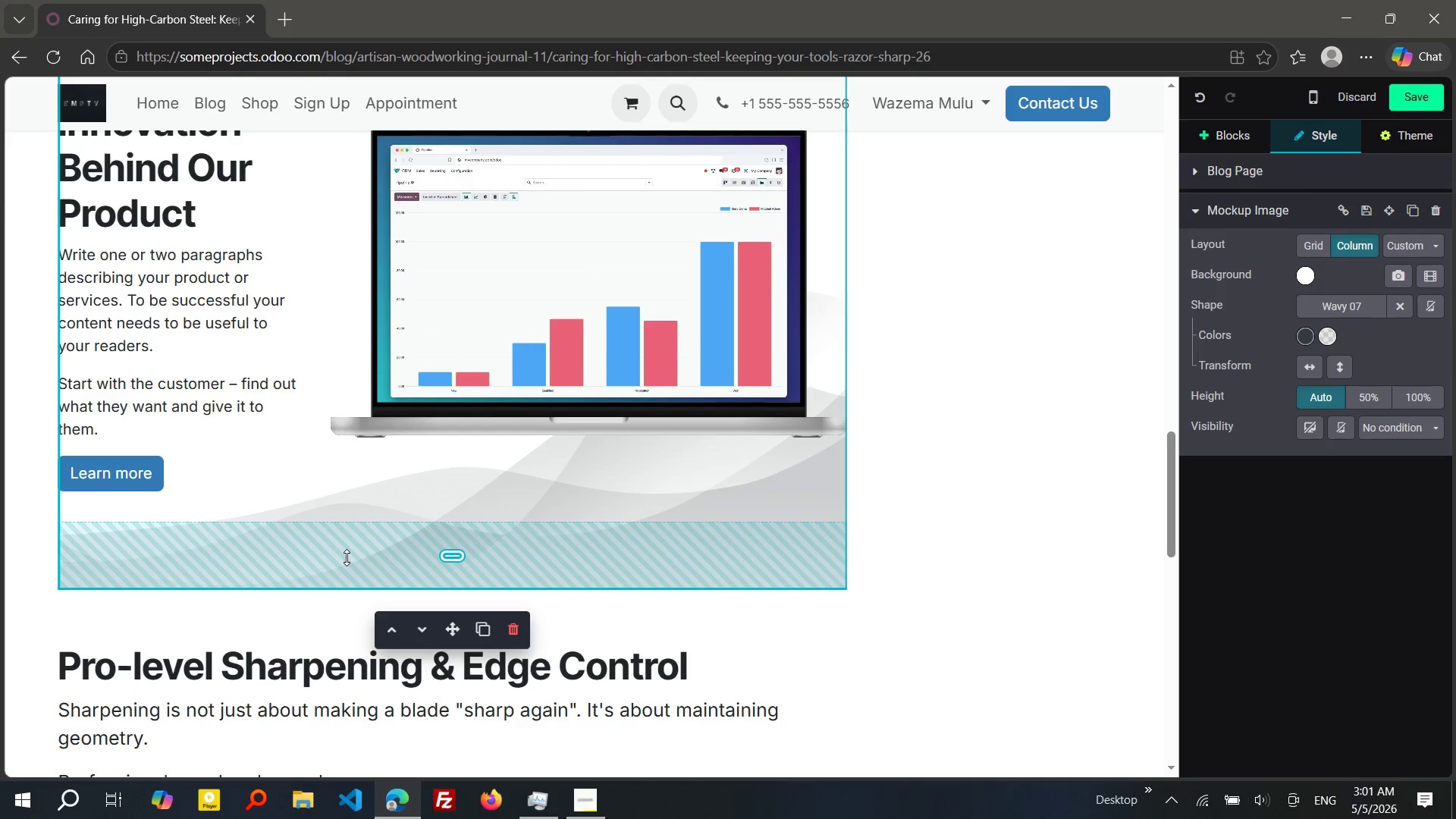 
left_click([347, 557])
 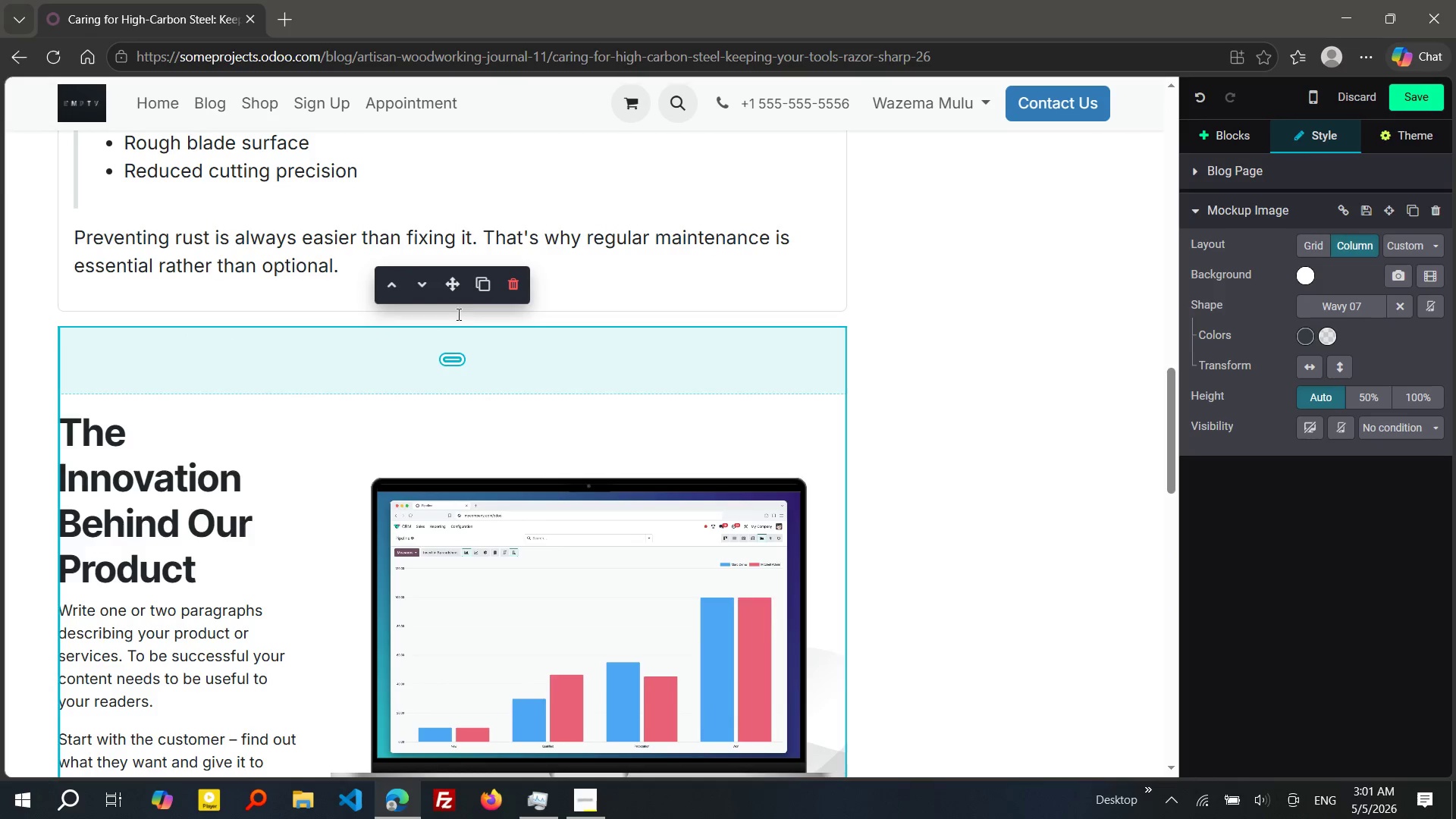 
left_click([430, 294])
 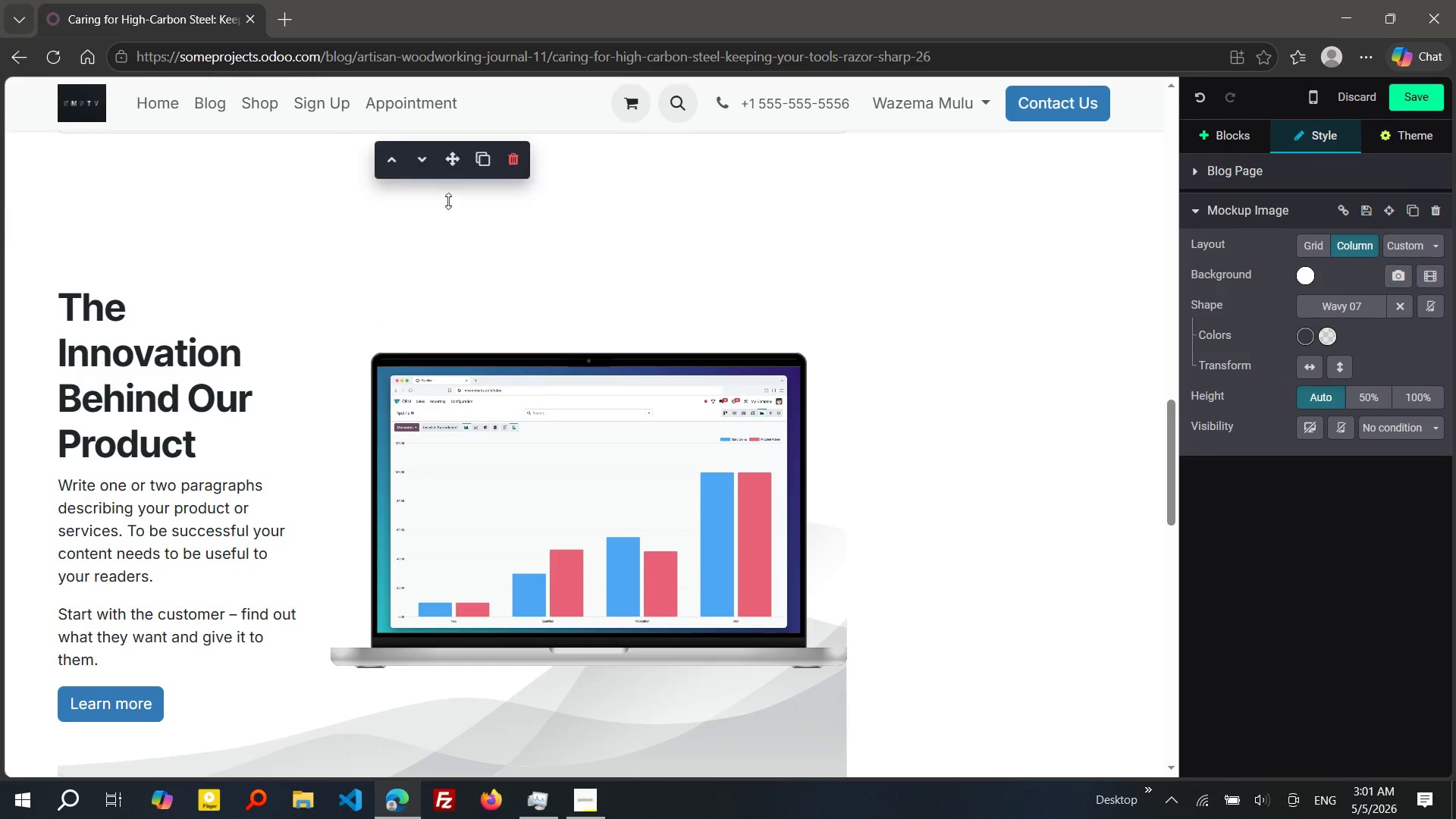 
wait(5.02)
 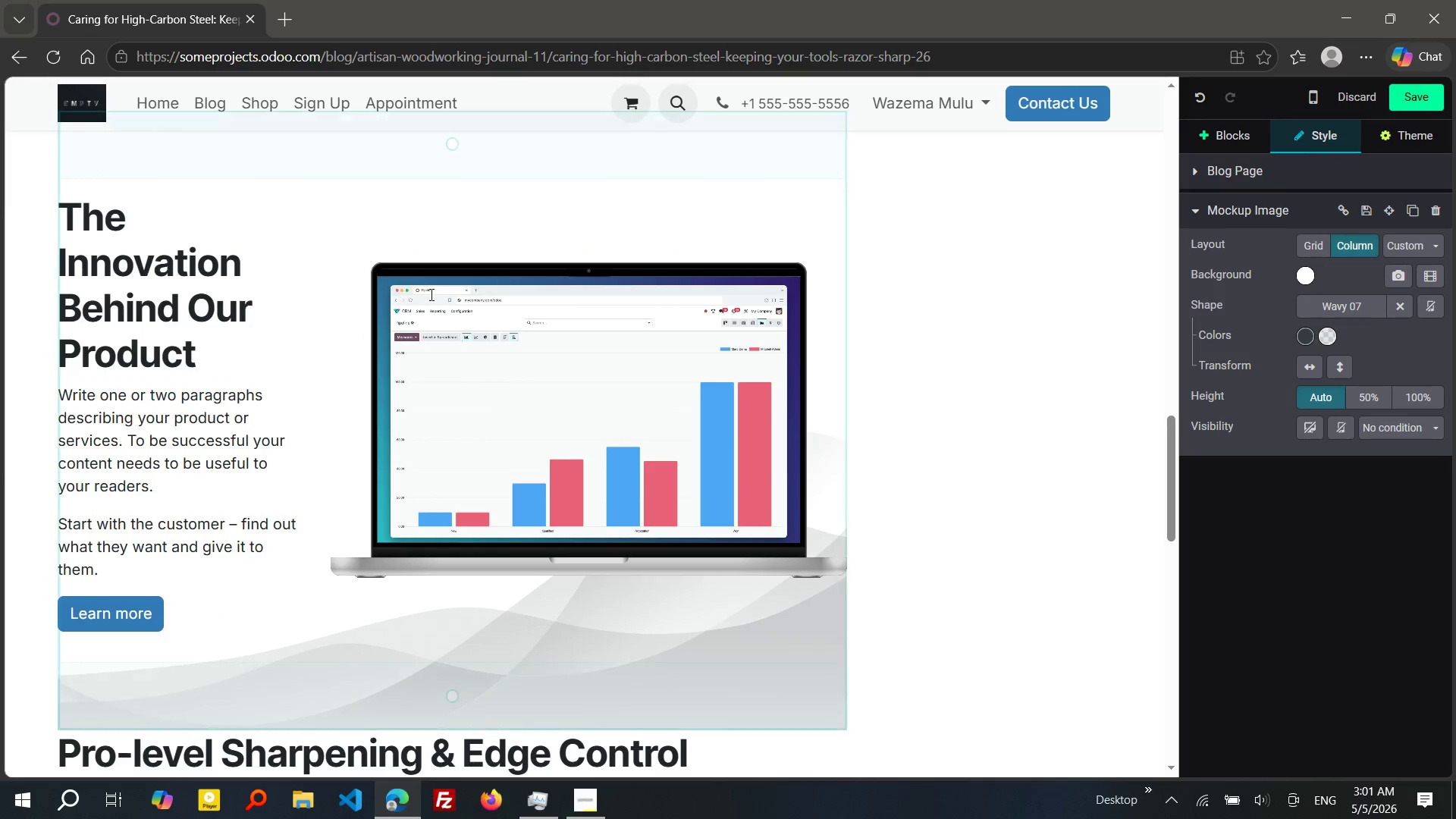 
left_click([419, 162])
 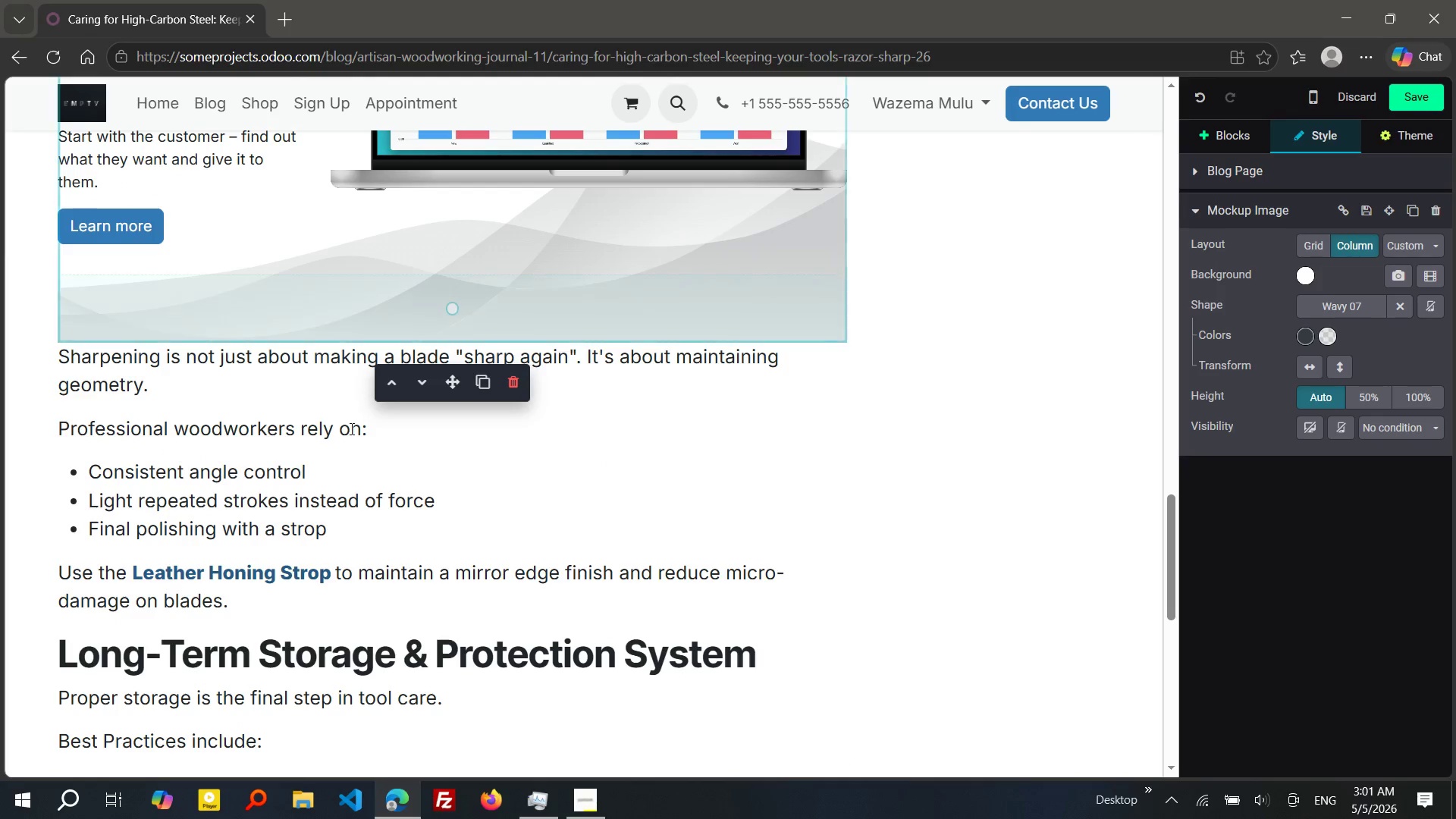 
left_click_drag(start_coordinate=[240, 598], to_coordinate=[57, 361])
 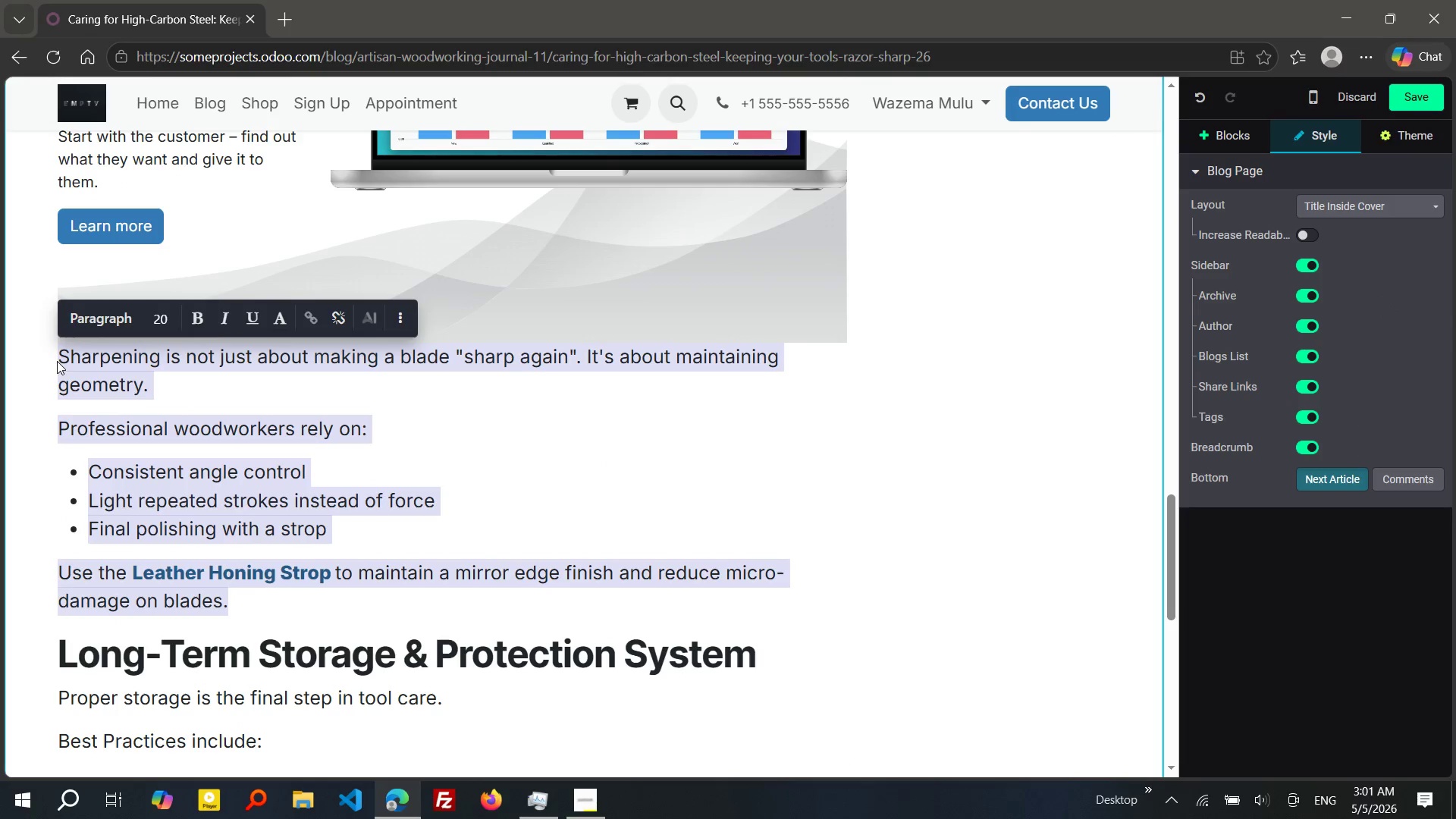 
key(Control+X)
 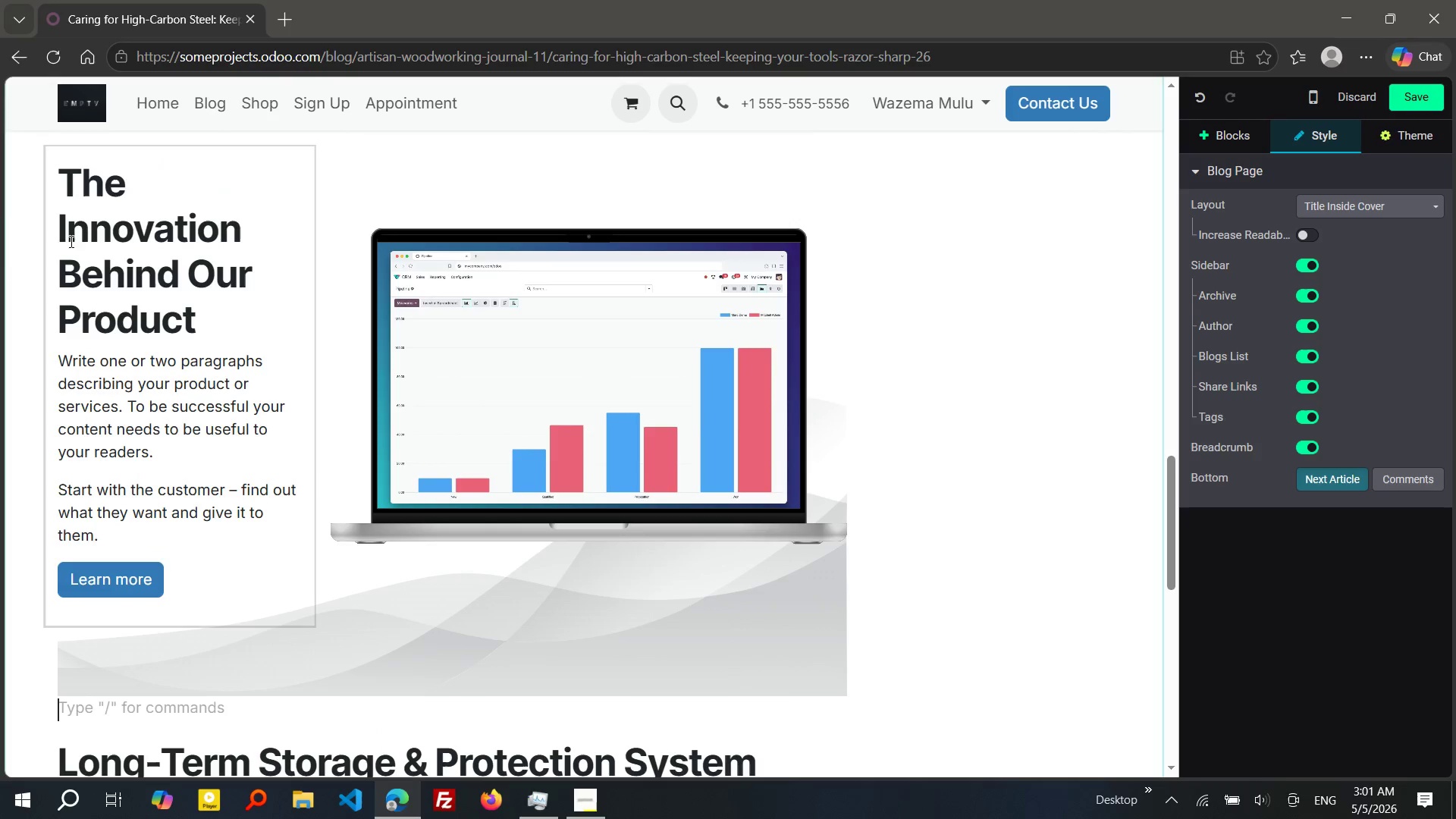 
left_click_drag(start_coordinate=[66, 201], to_coordinate=[149, 582])
 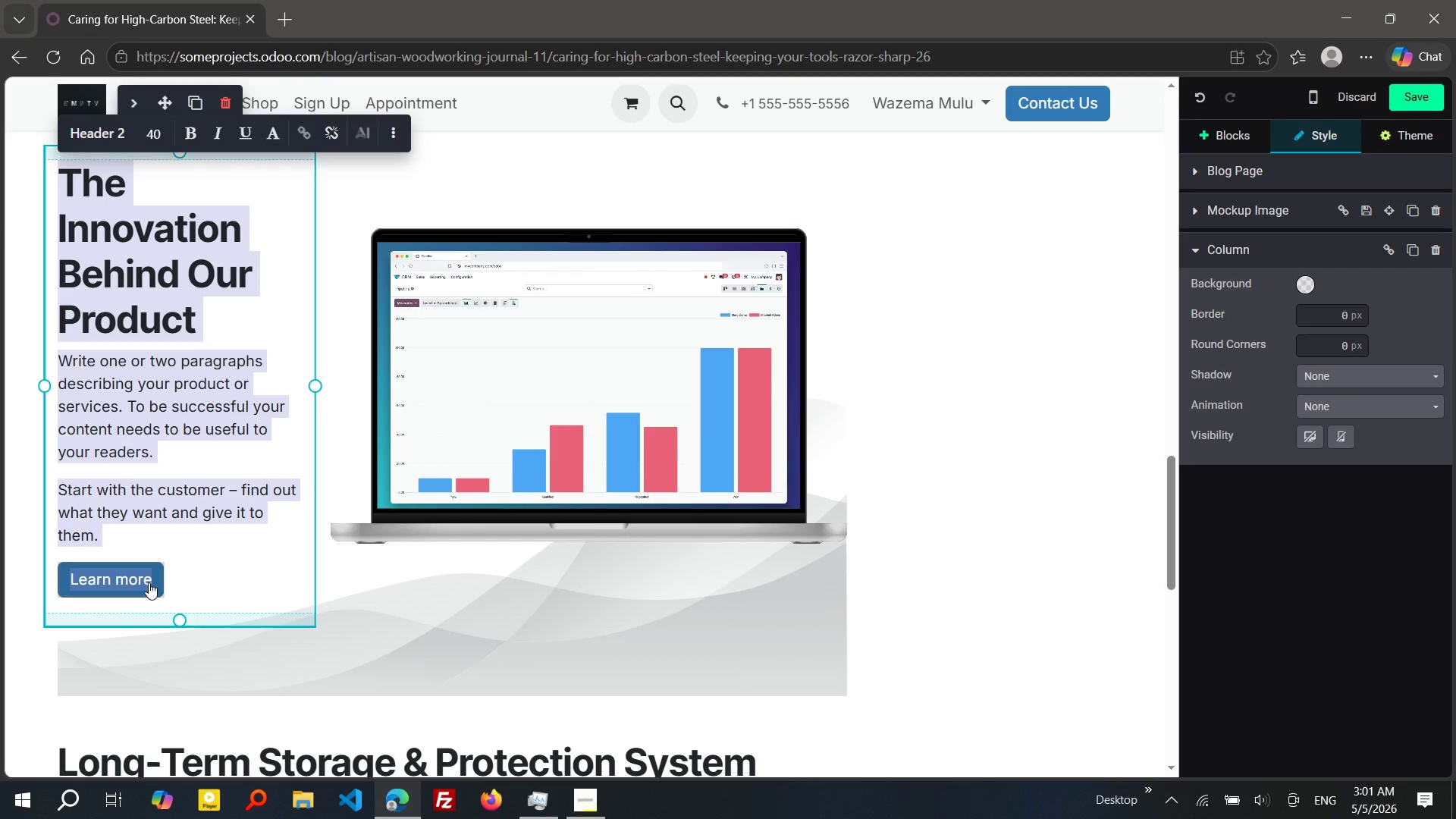 
key(Control+V)
 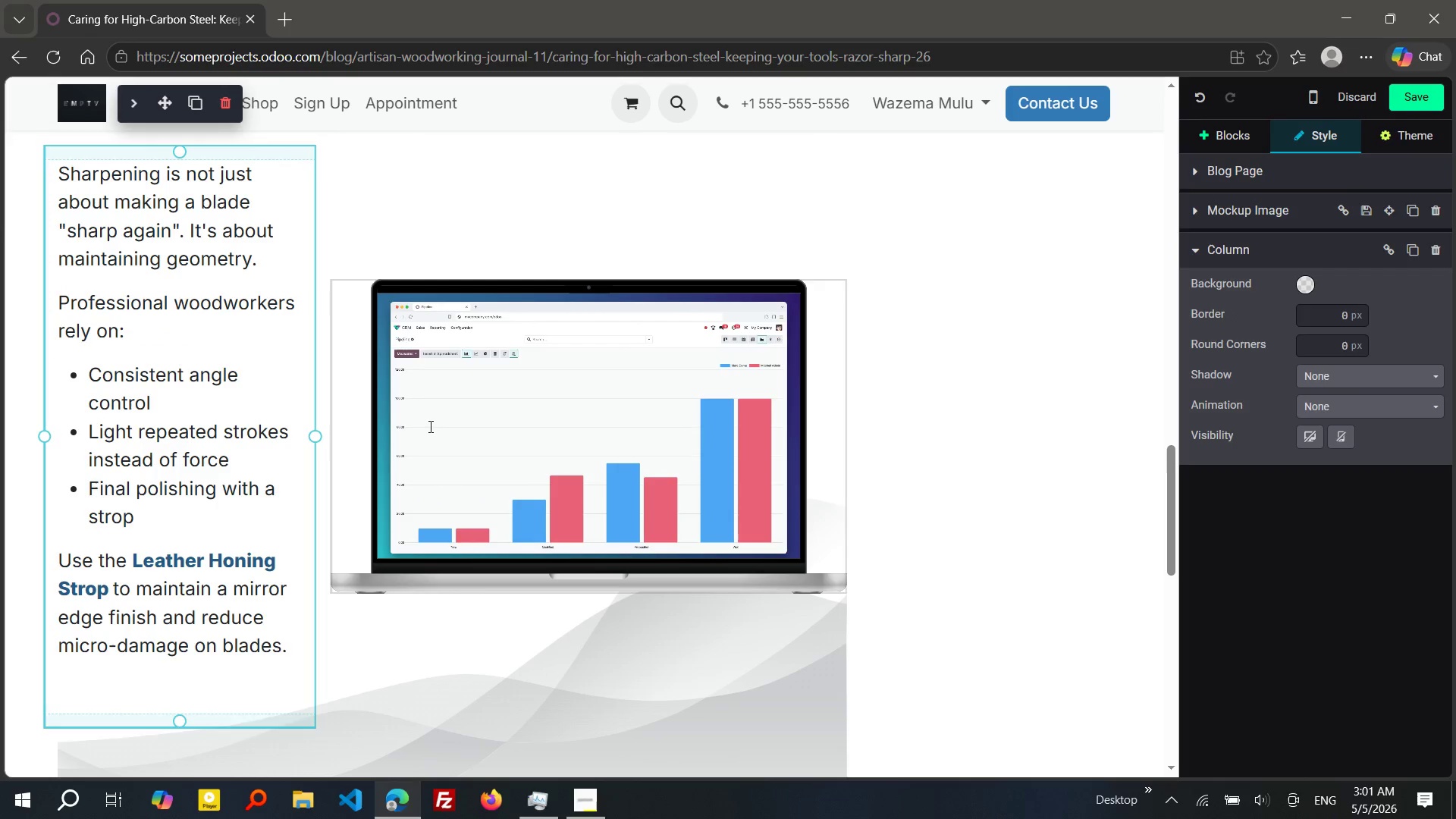 
left_click([429, 426])
 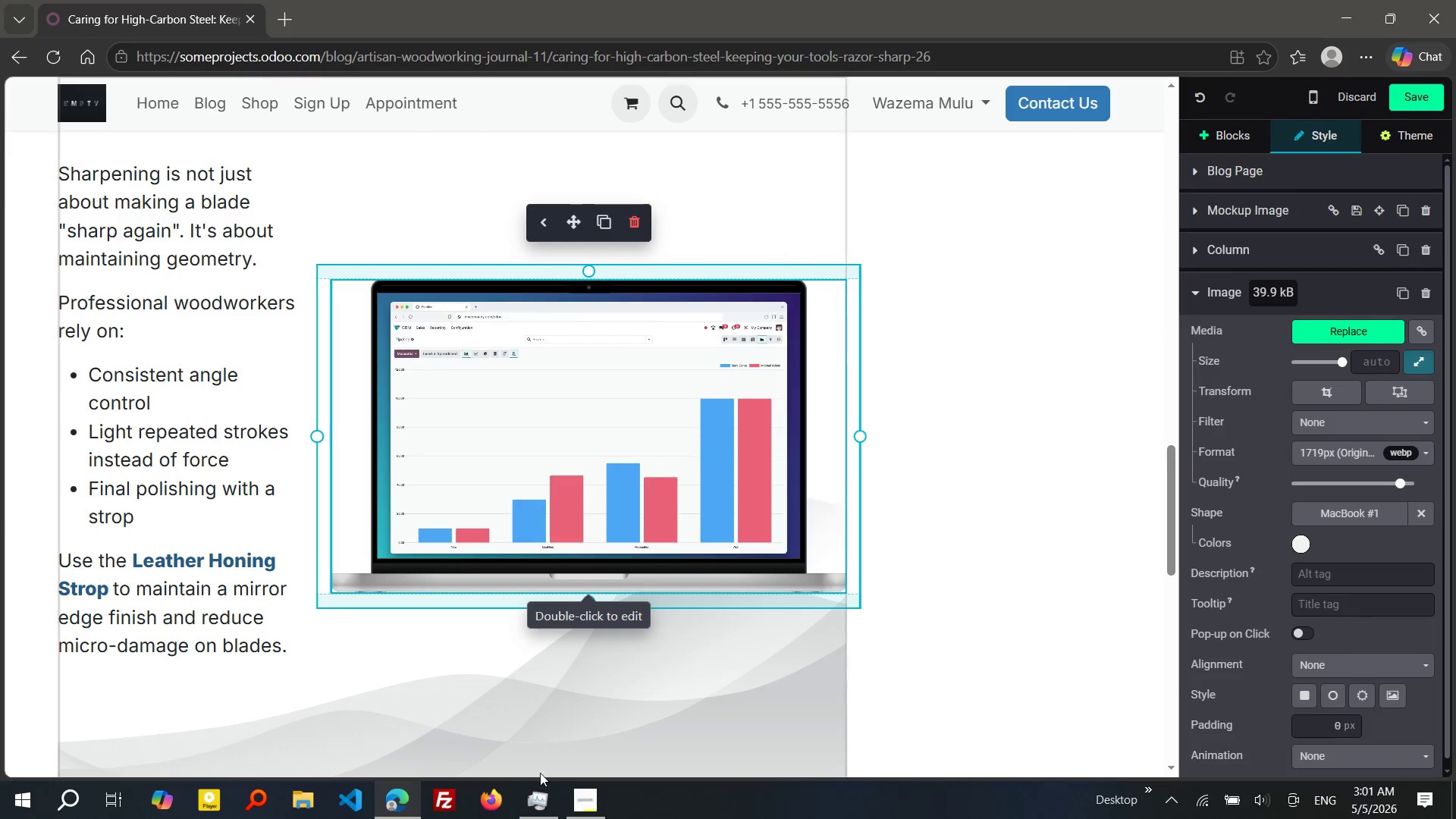 
left_click([543, 817])
 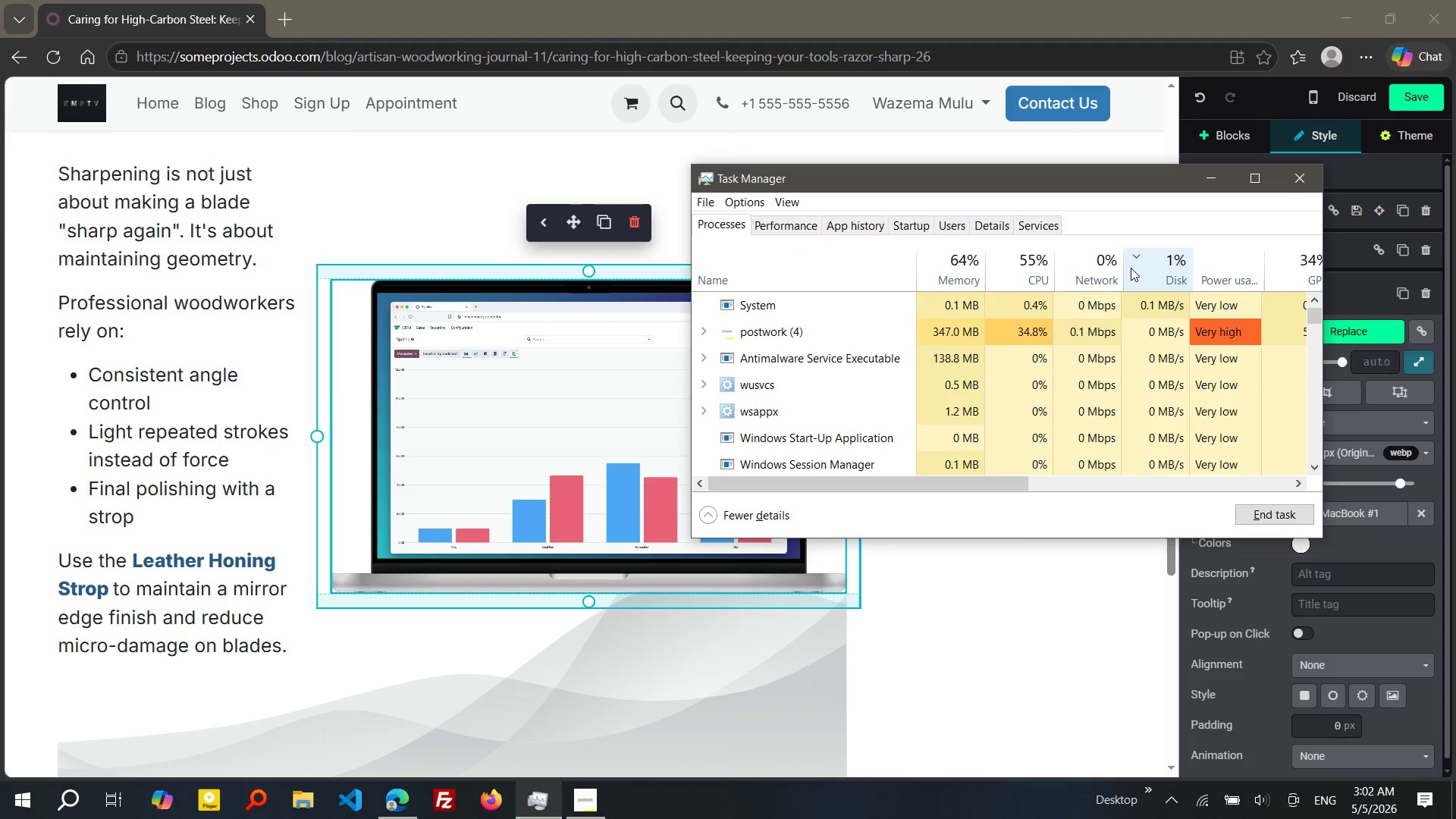 
wait(32.78)
 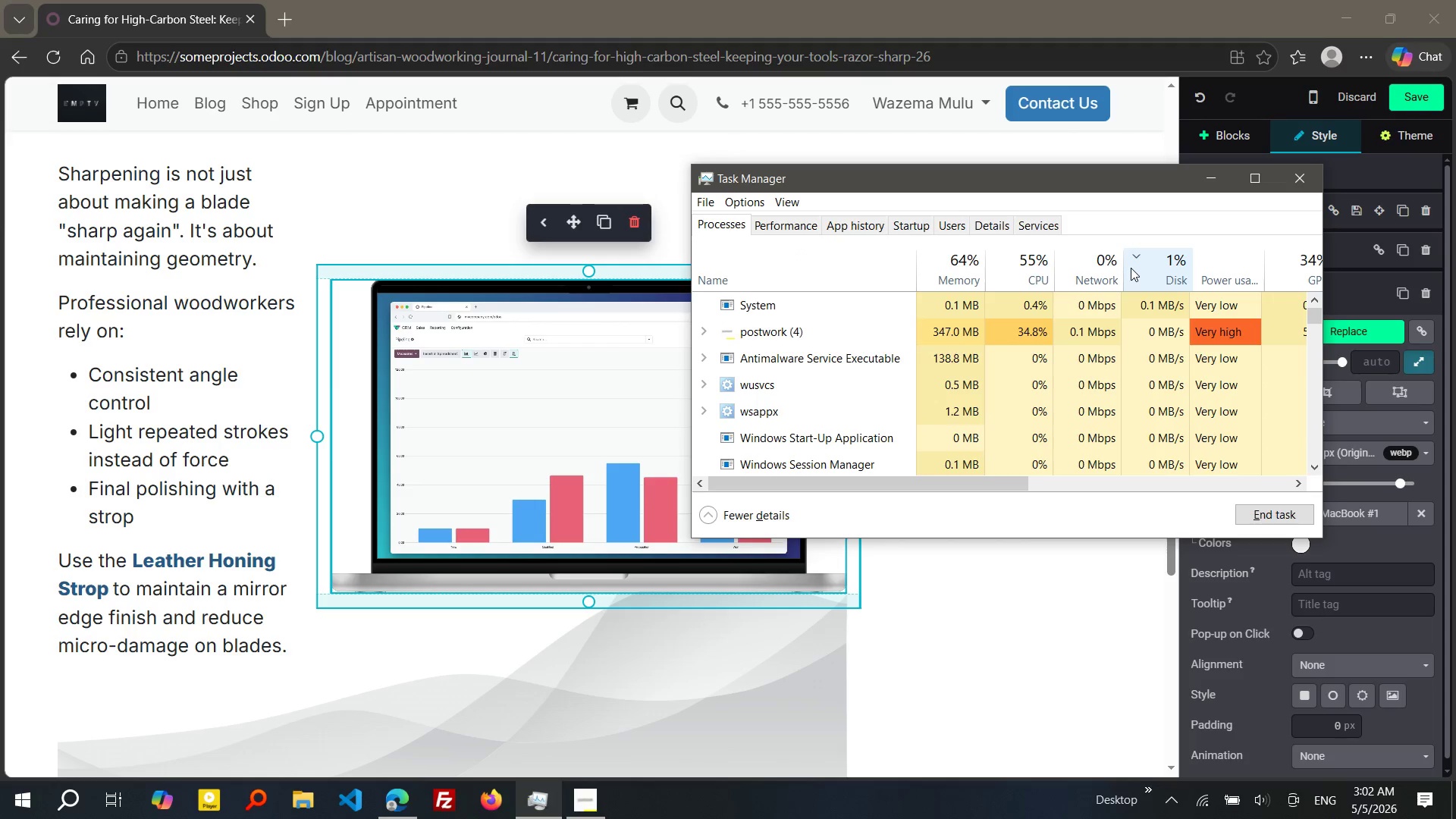 
left_click([583, 800])
 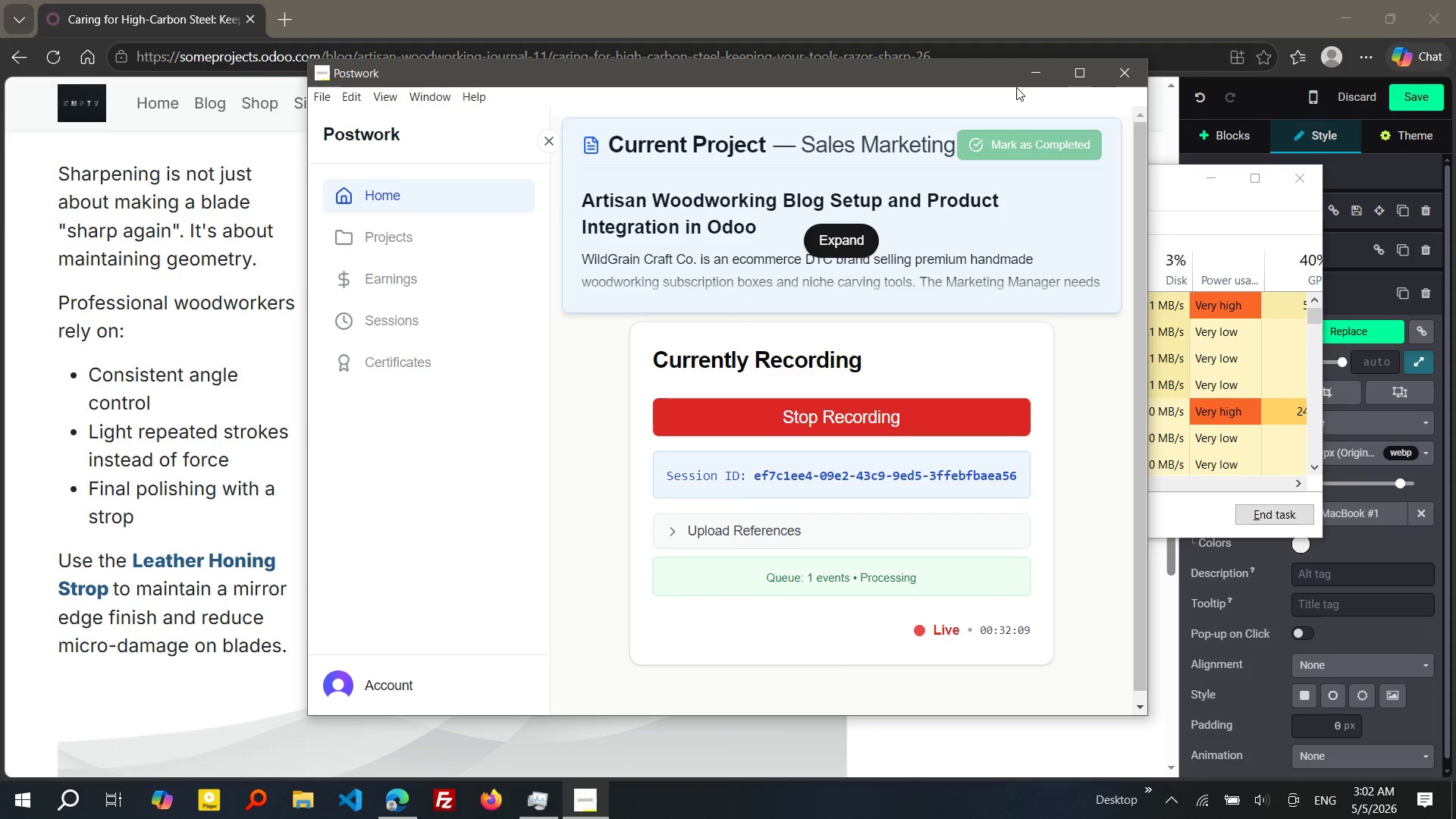 
wait(5.94)
 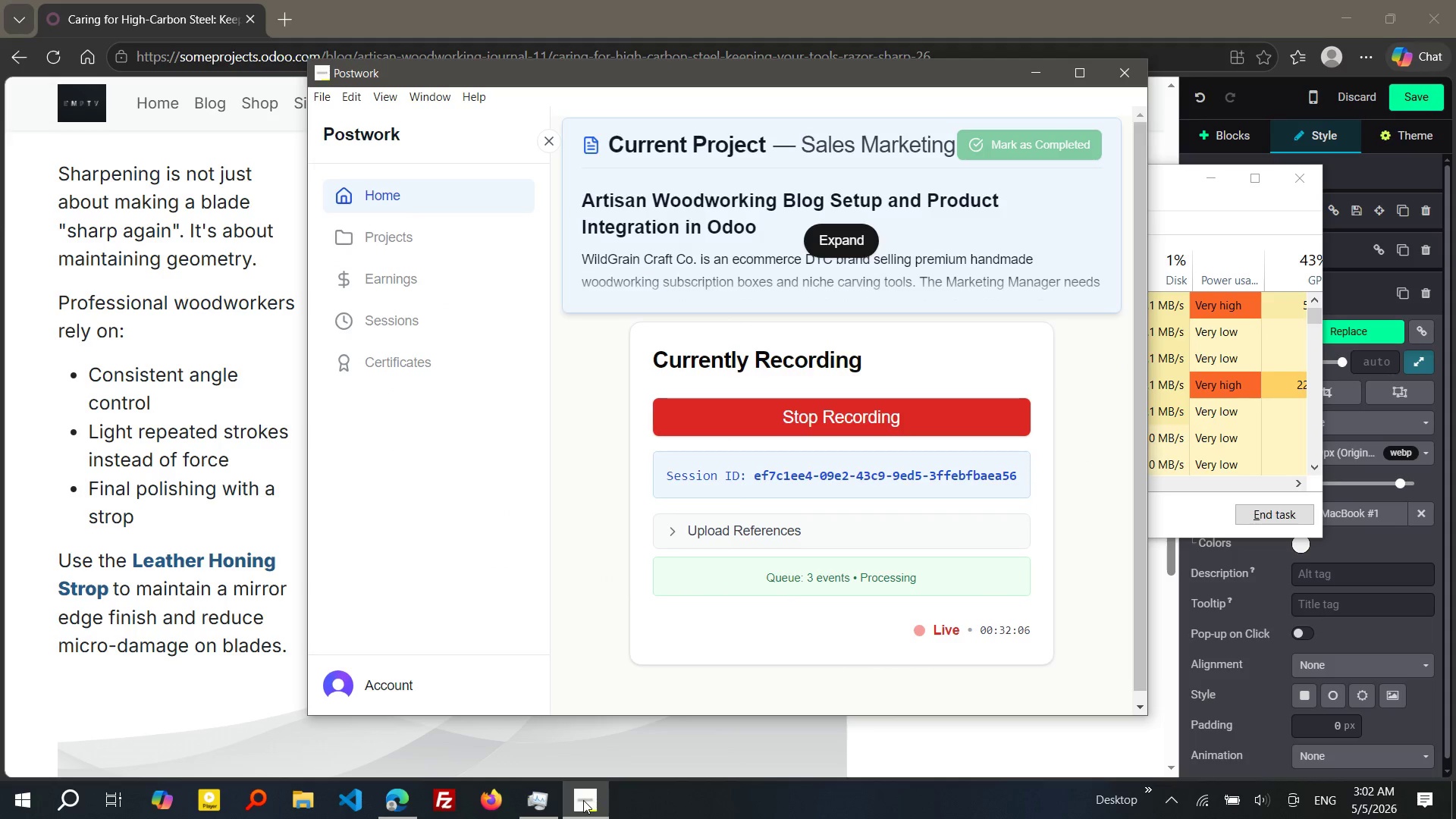 
left_click([1025, 79])
 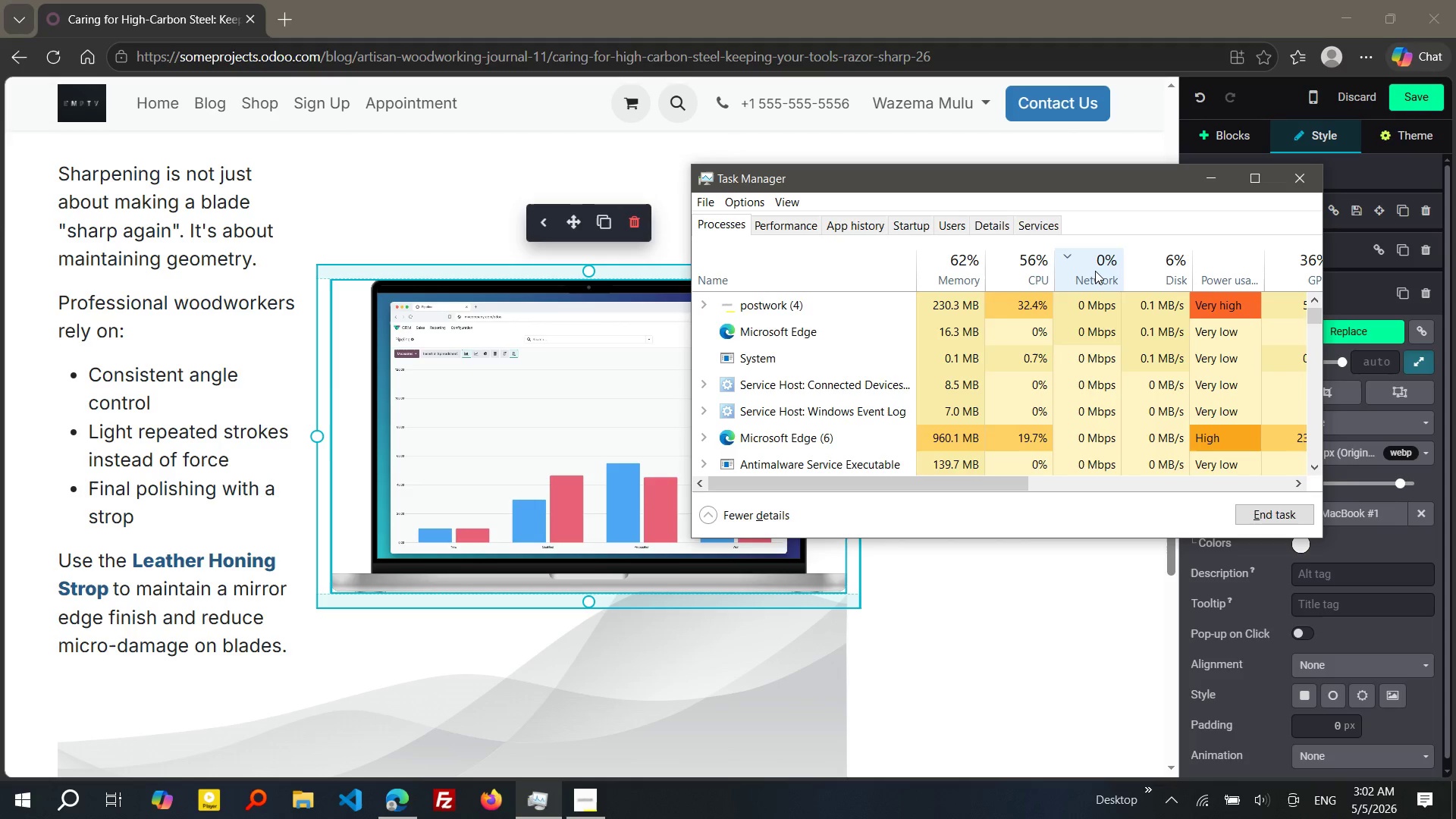 
wait(23.09)
 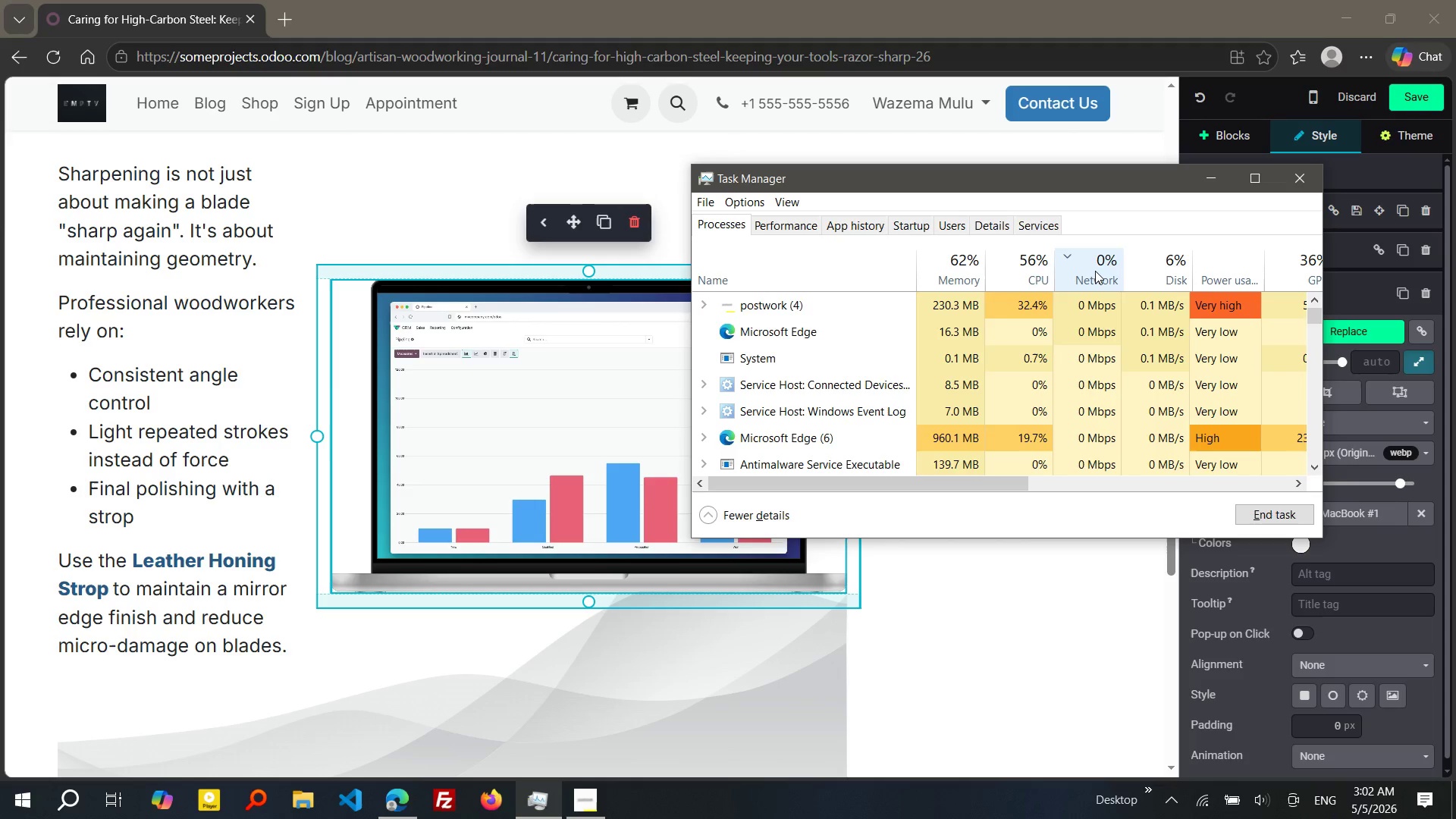 
left_click_drag(start_coordinate=[575, 229], to_coordinate=[595, 115])
 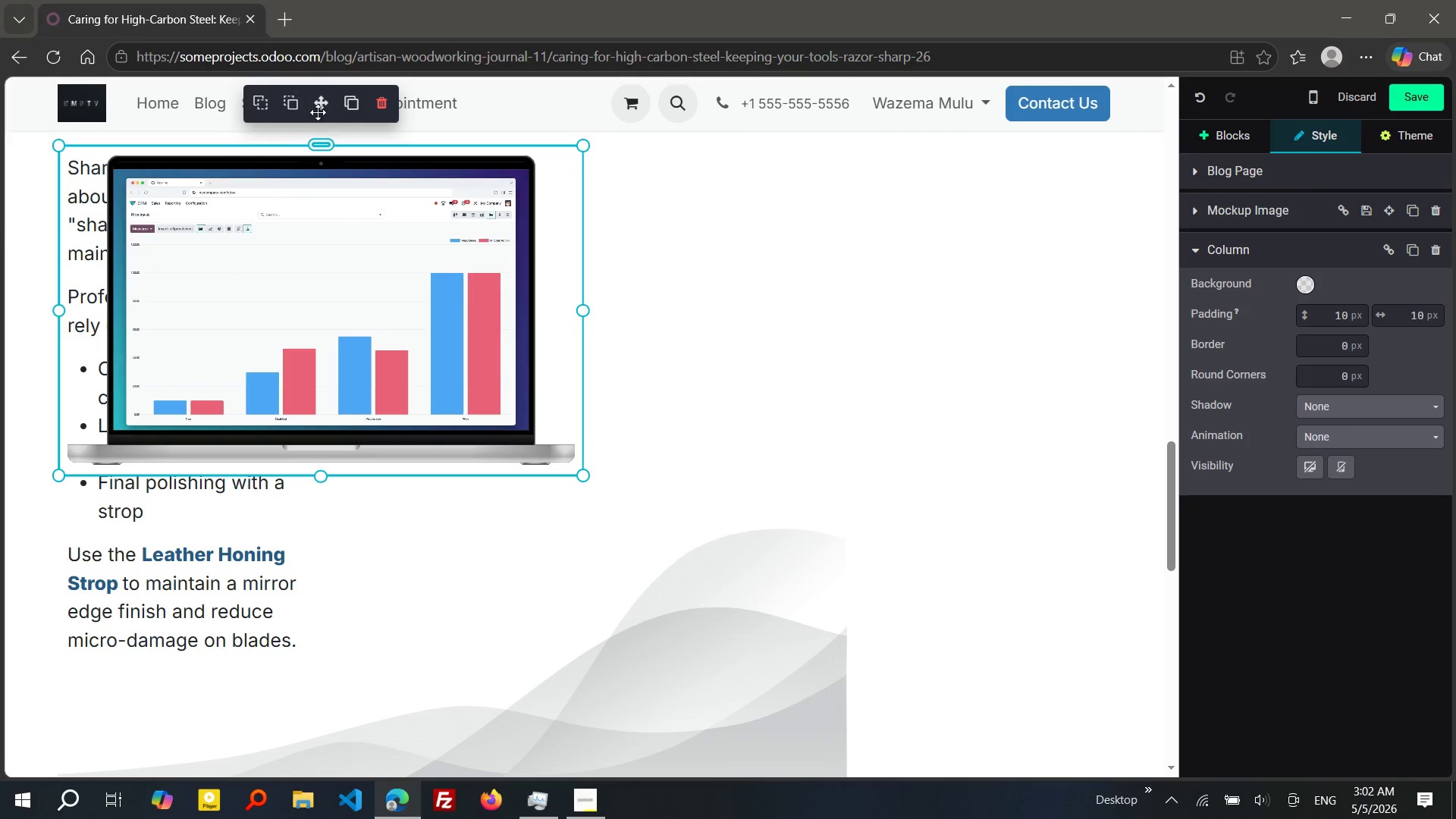 
left_click_drag(start_coordinate=[318, 109], to_coordinate=[585, 164])
 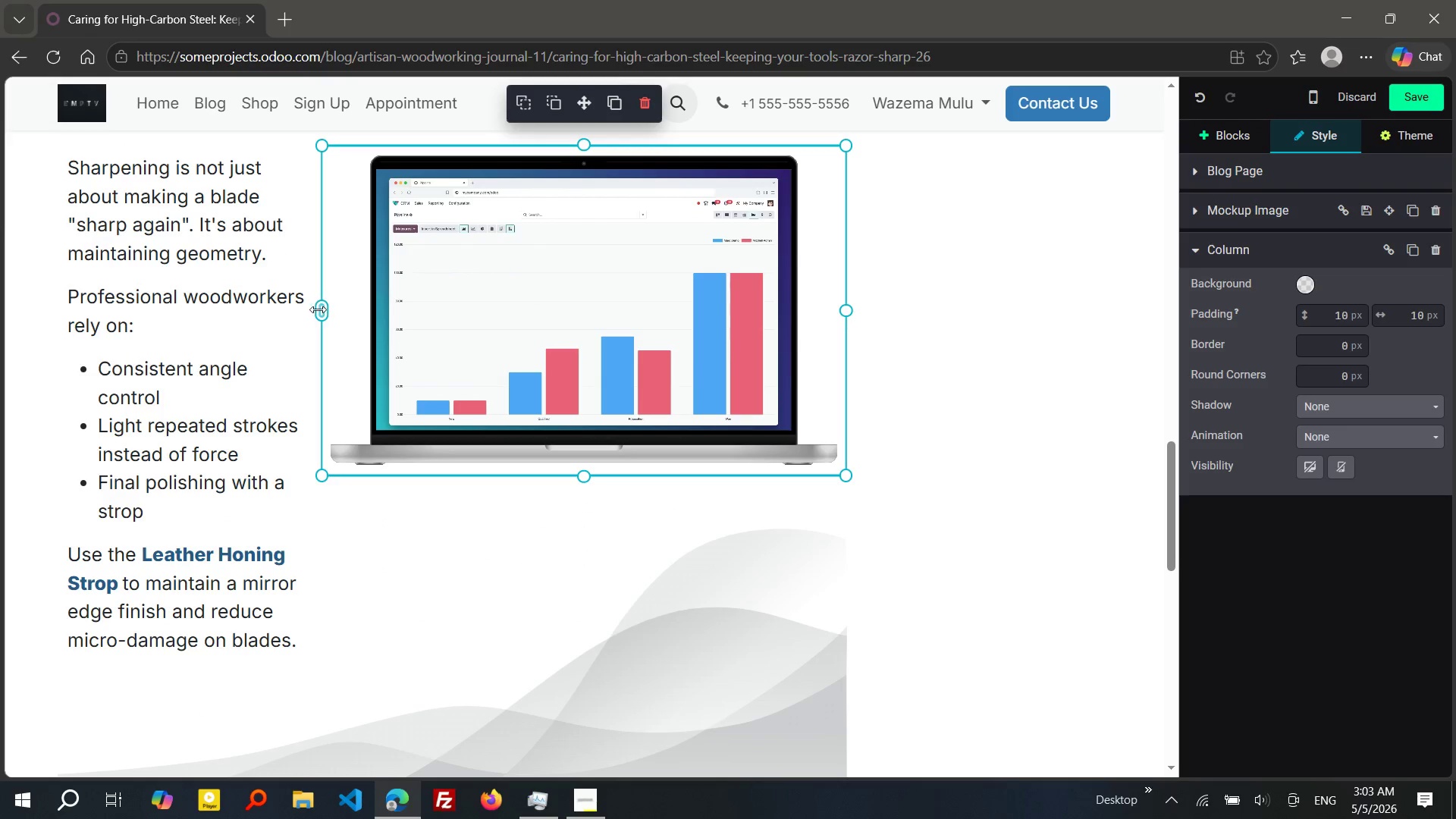 
left_click_drag(start_coordinate=[318, 310], to_coordinate=[388, 328])
 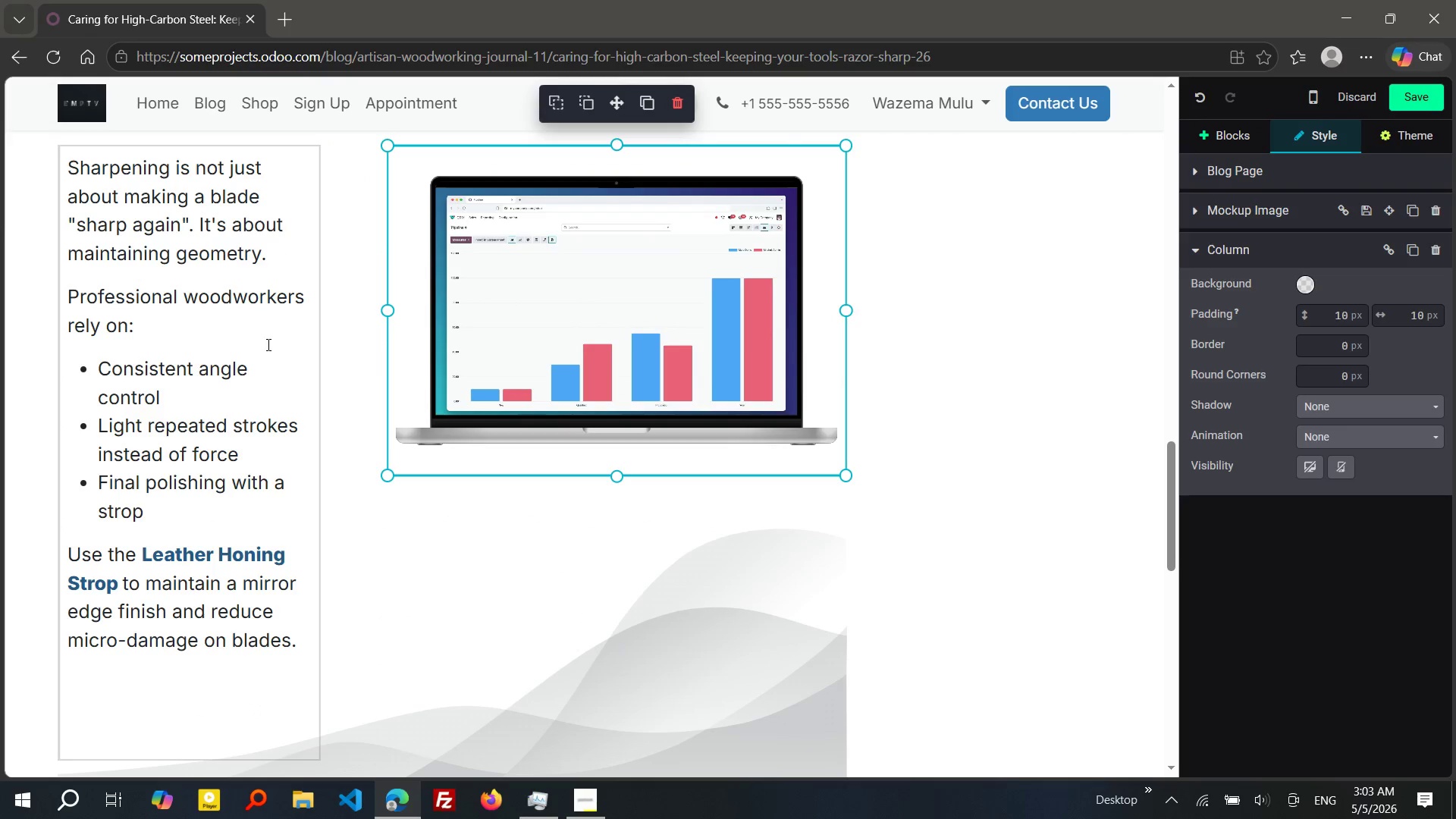 
left_click([267, 344])
 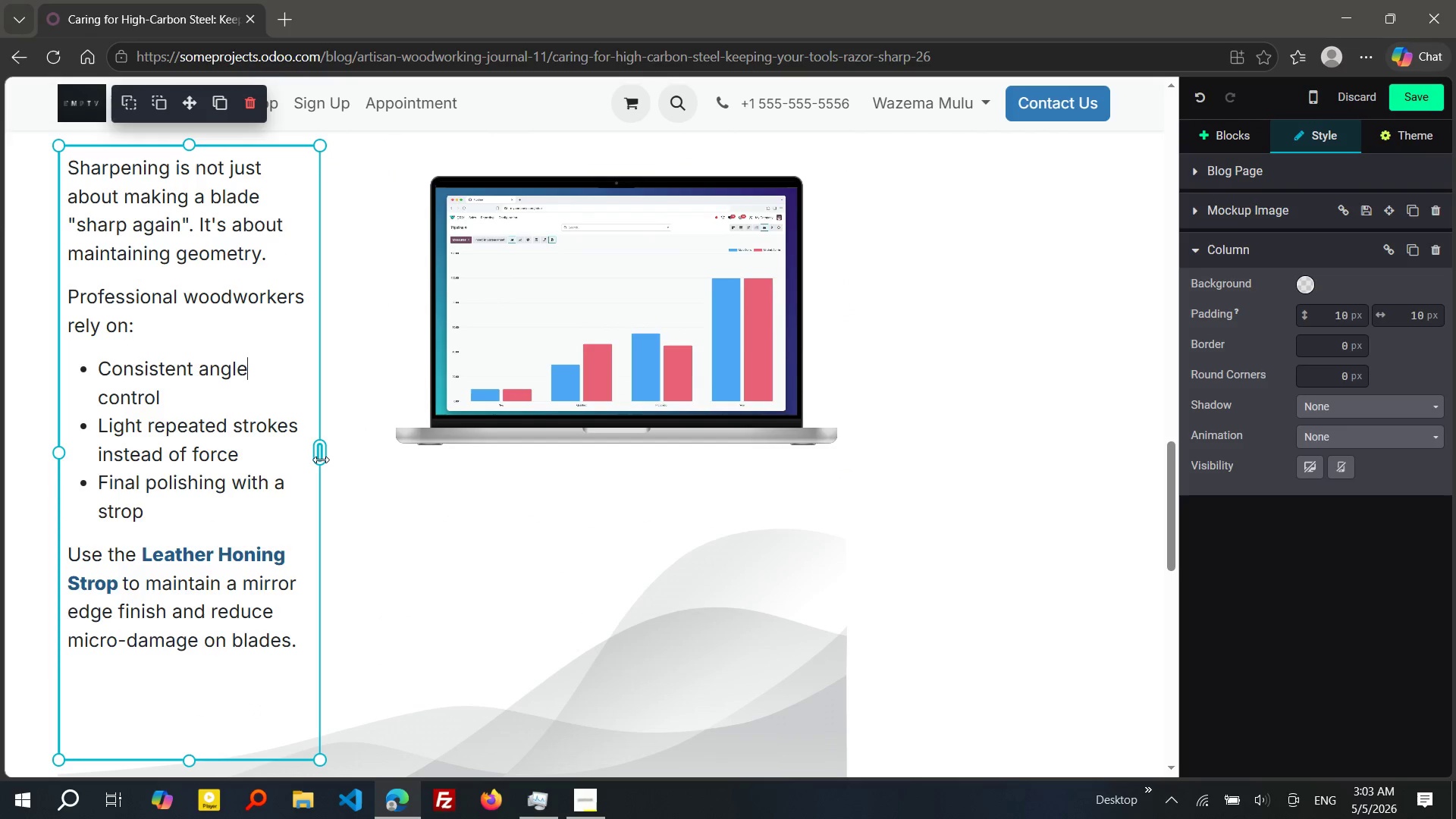 
left_click_drag(start_coordinate=[321, 460], to_coordinate=[375, 457])
 